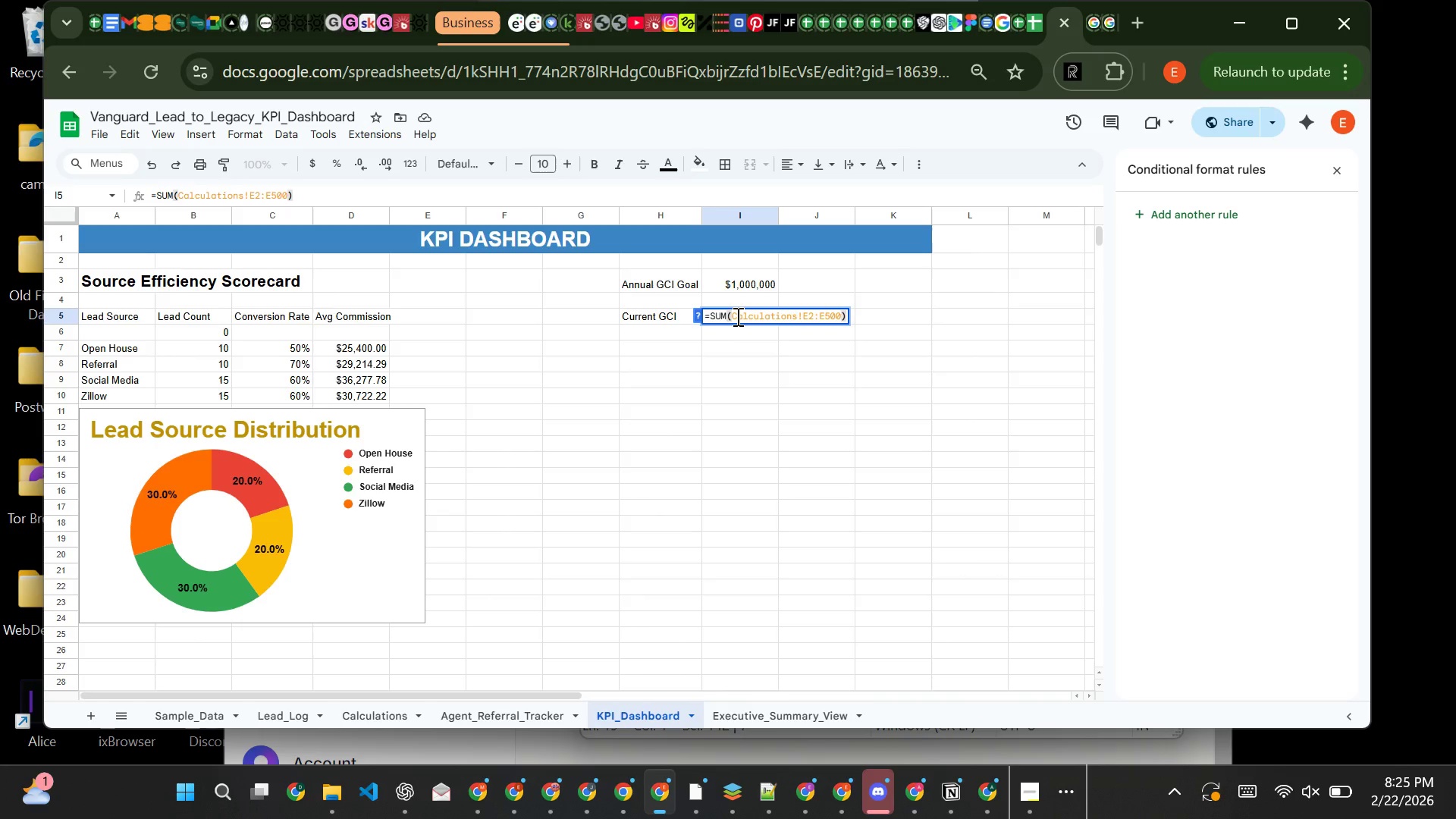 
key(Enter)
 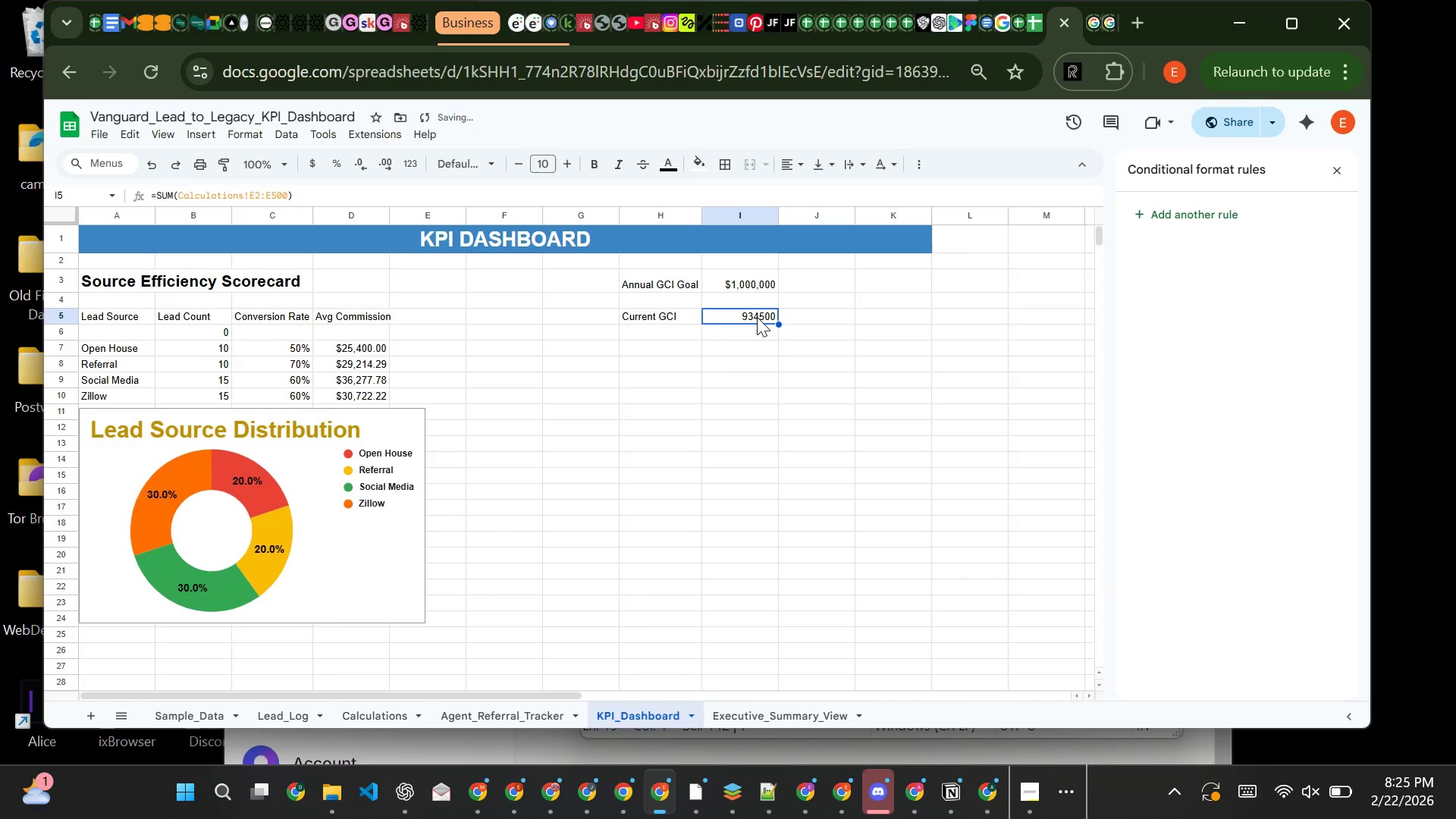 
left_click([757, 317])
 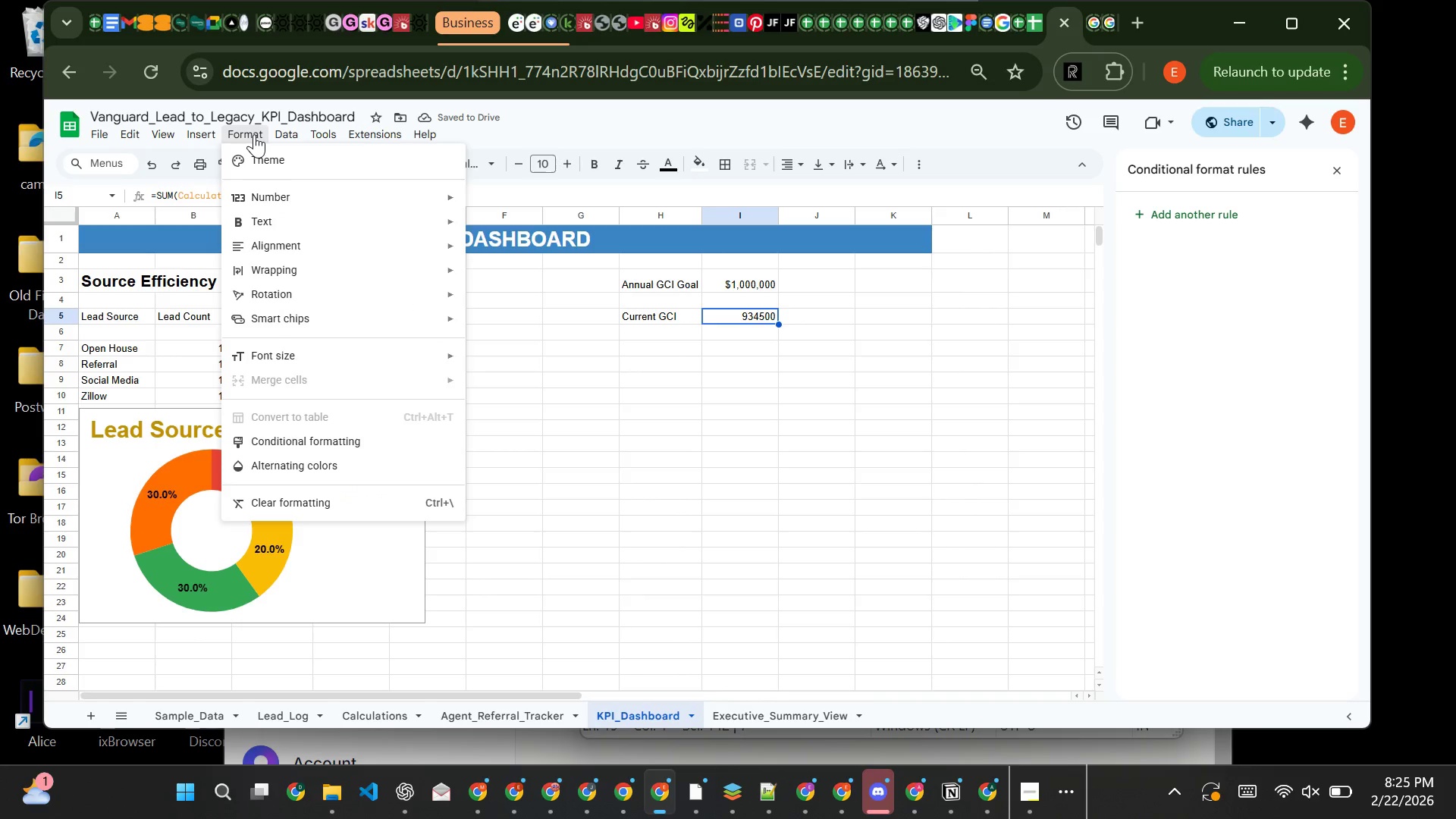 
left_click([254, 134])
 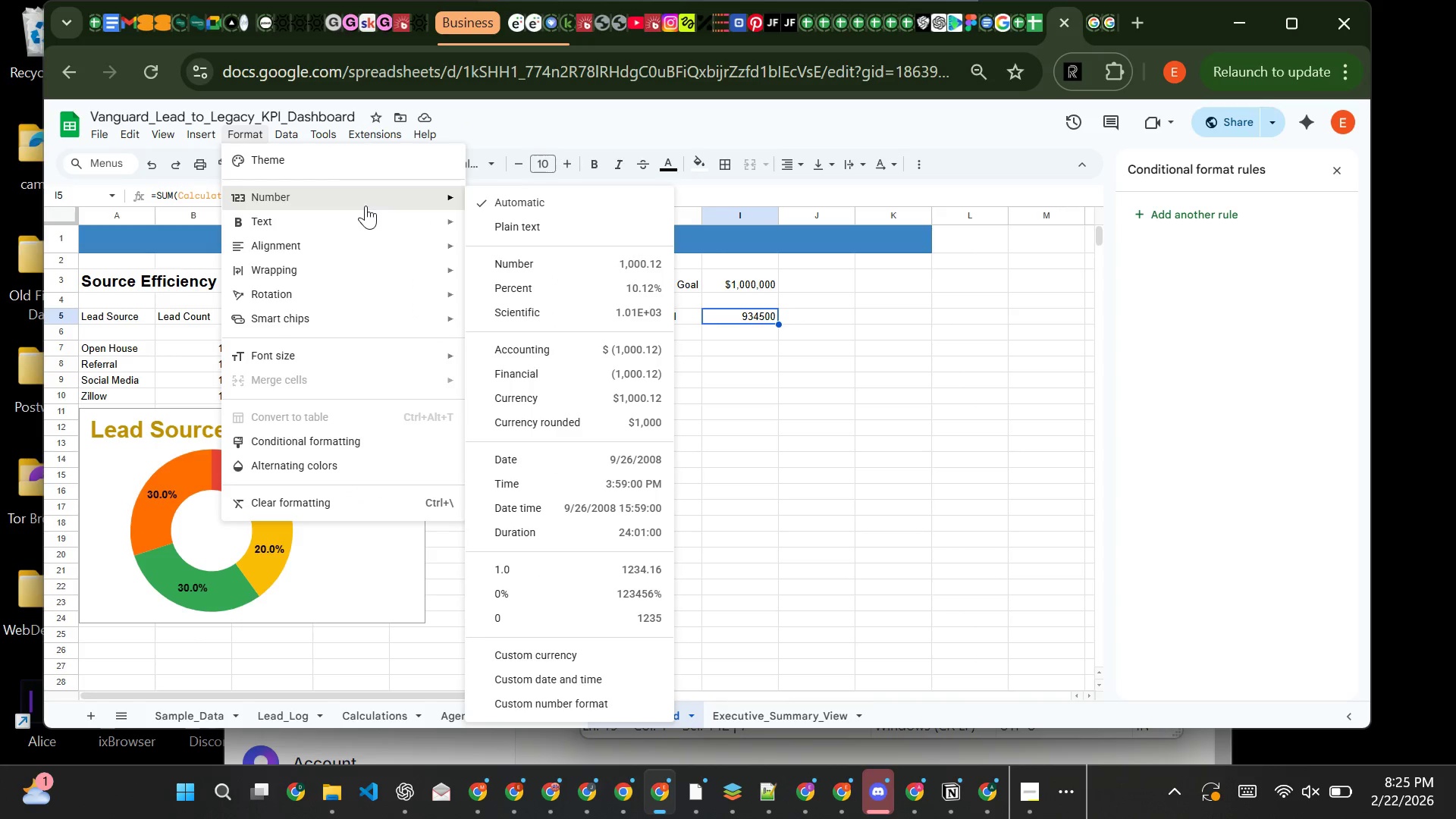 
left_click([366, 206])
 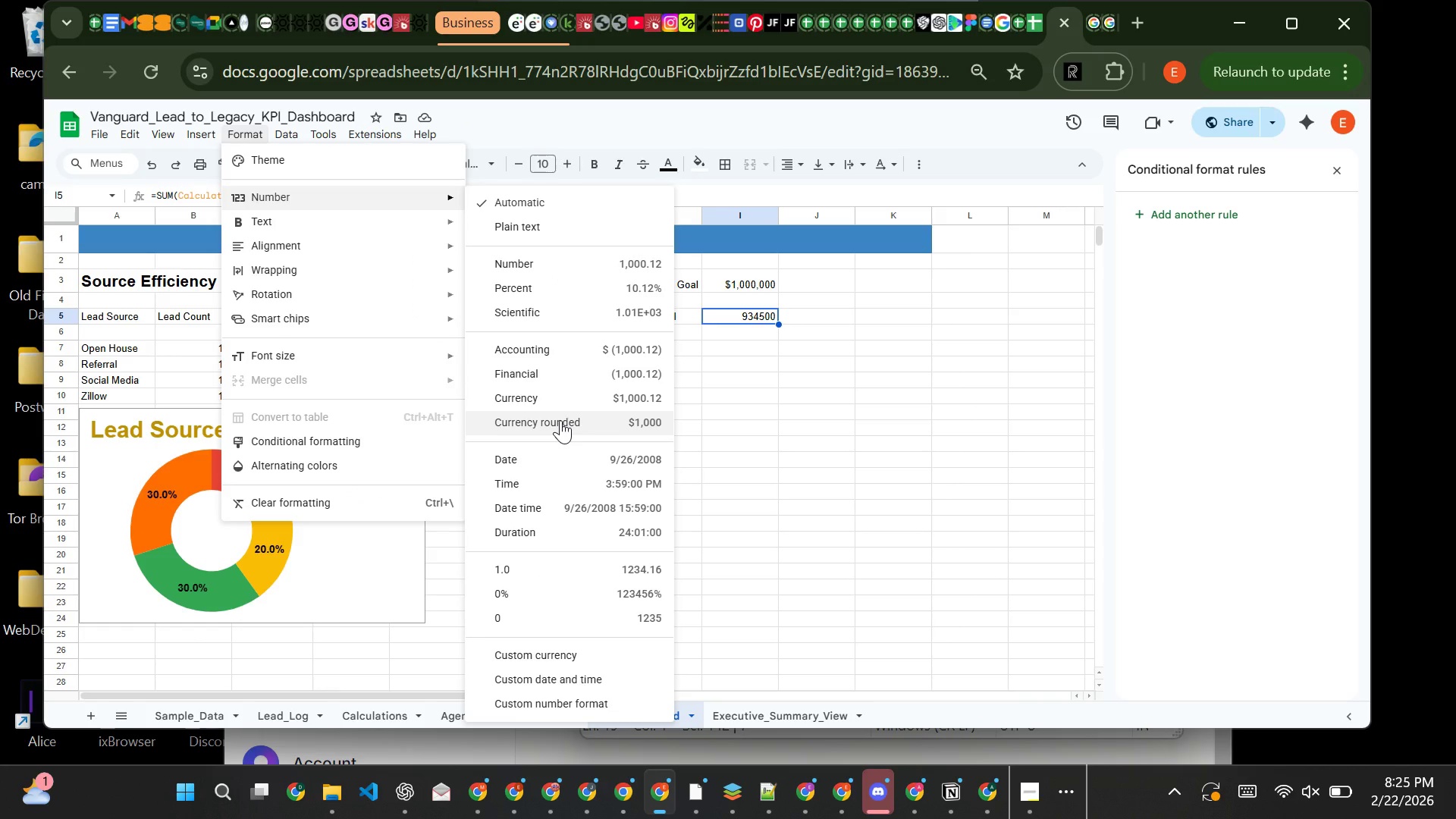 
left_click([560, 420])
 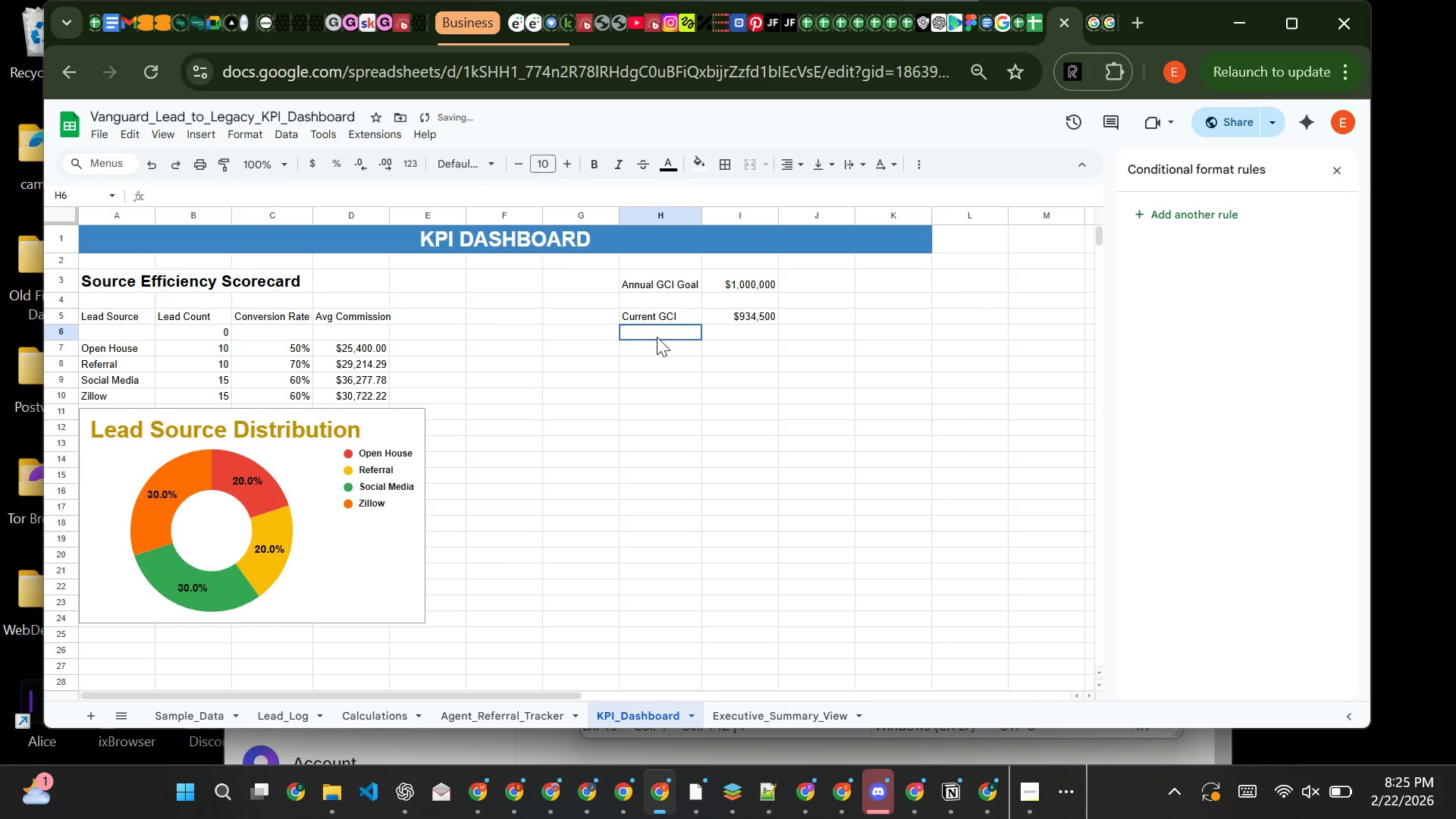 
left_click([657, 337])
 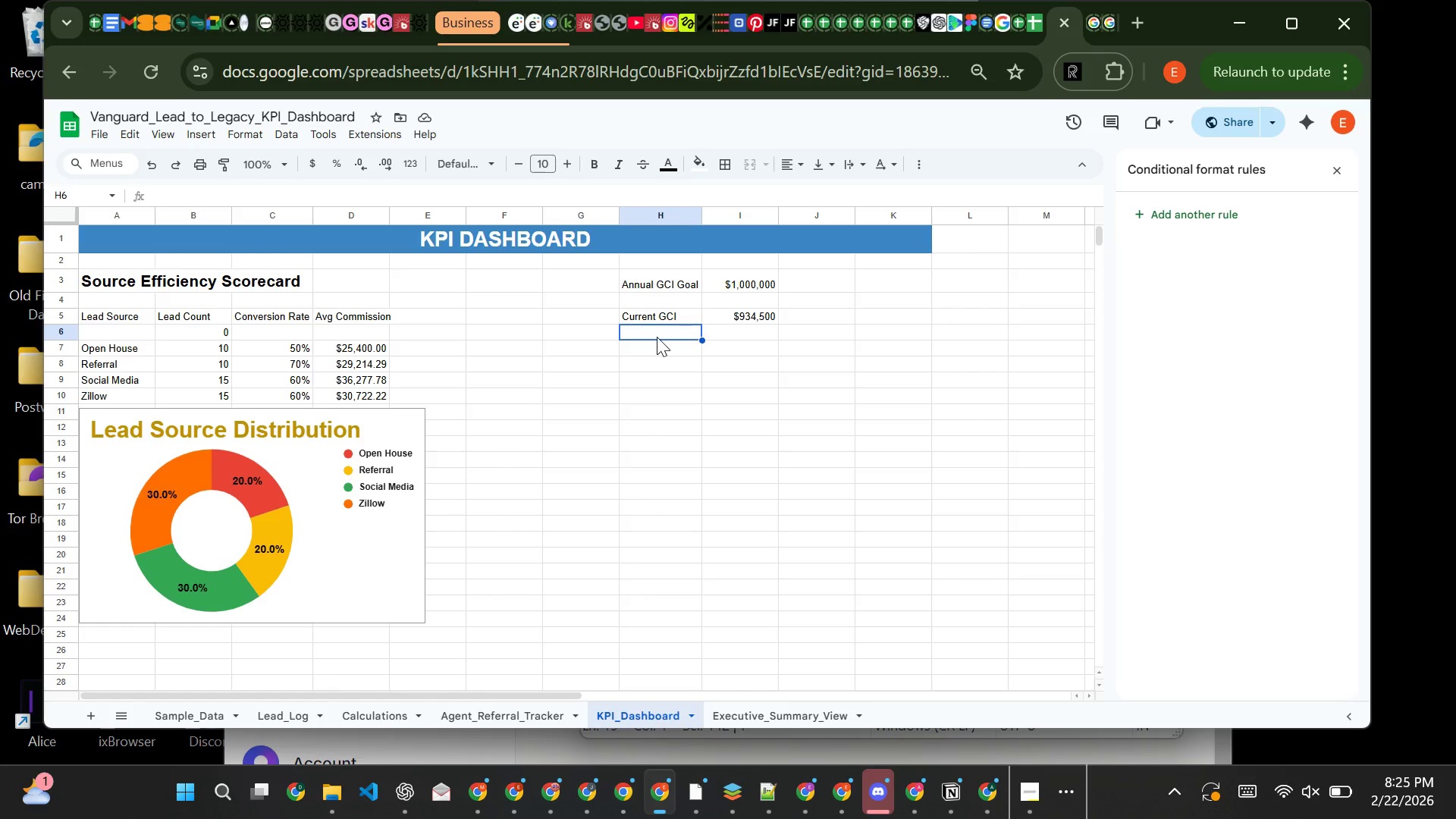 
wait(13.36)
 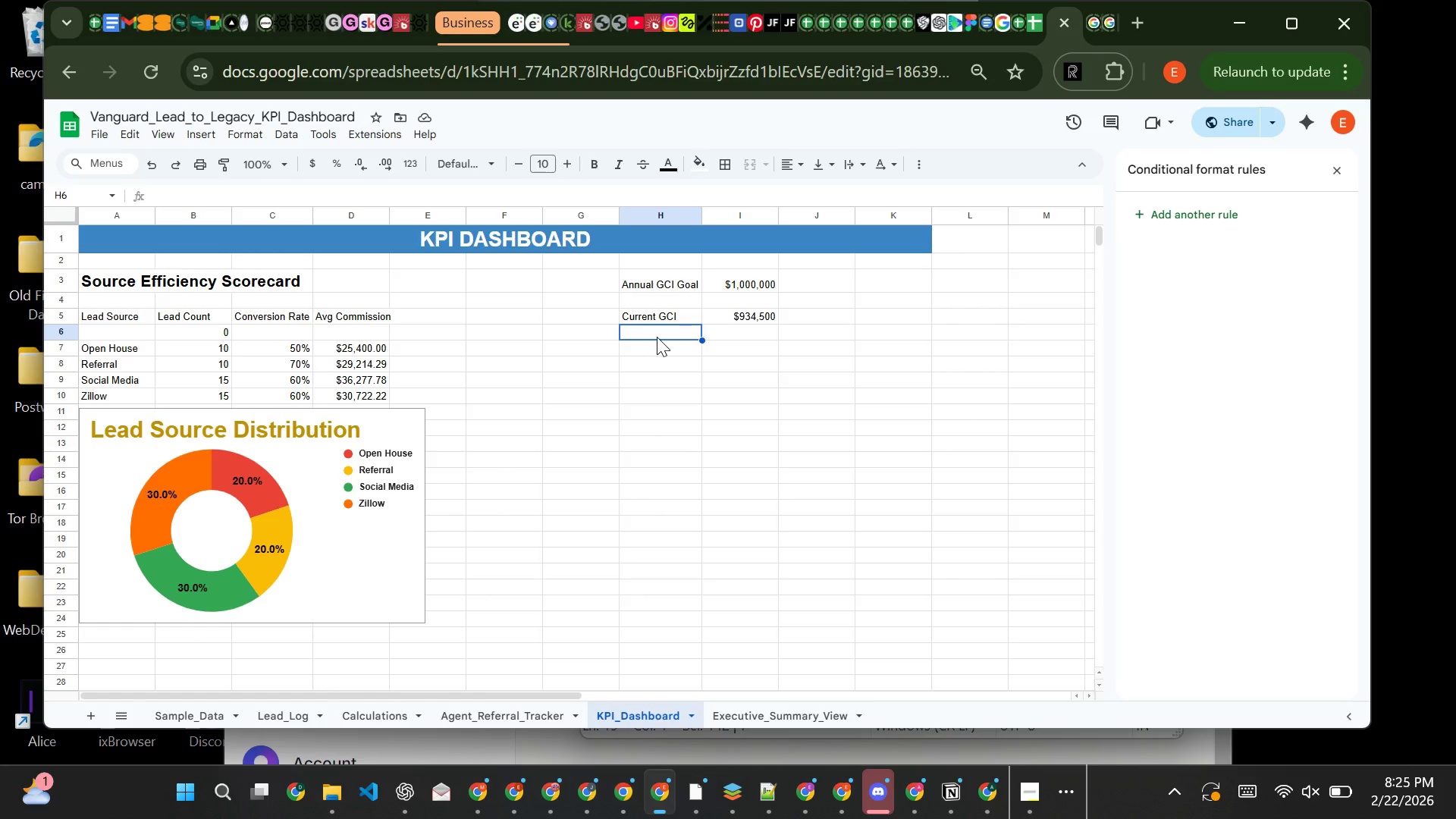 
left_click([657, 348])
 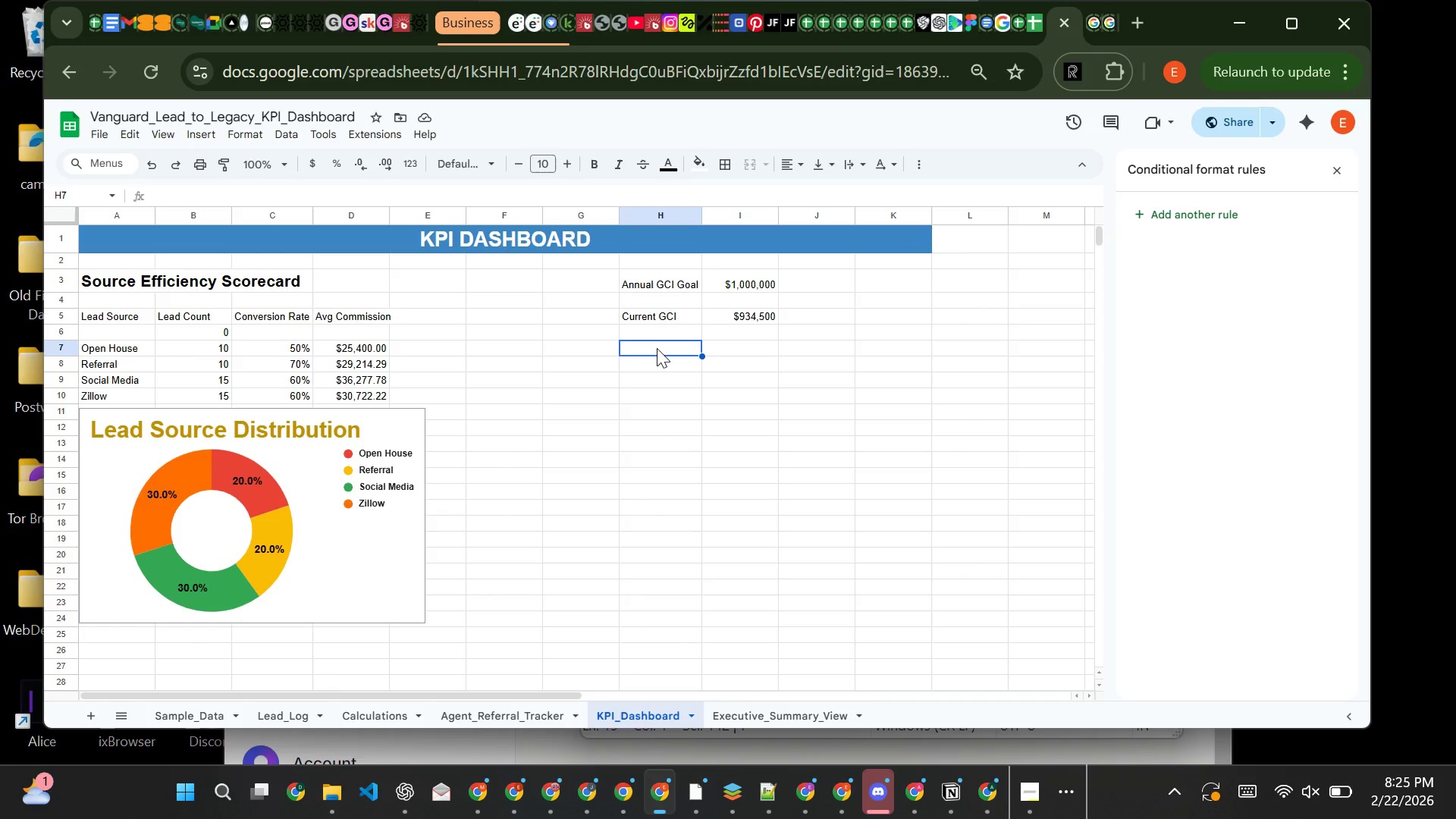 
wait(5.28)
 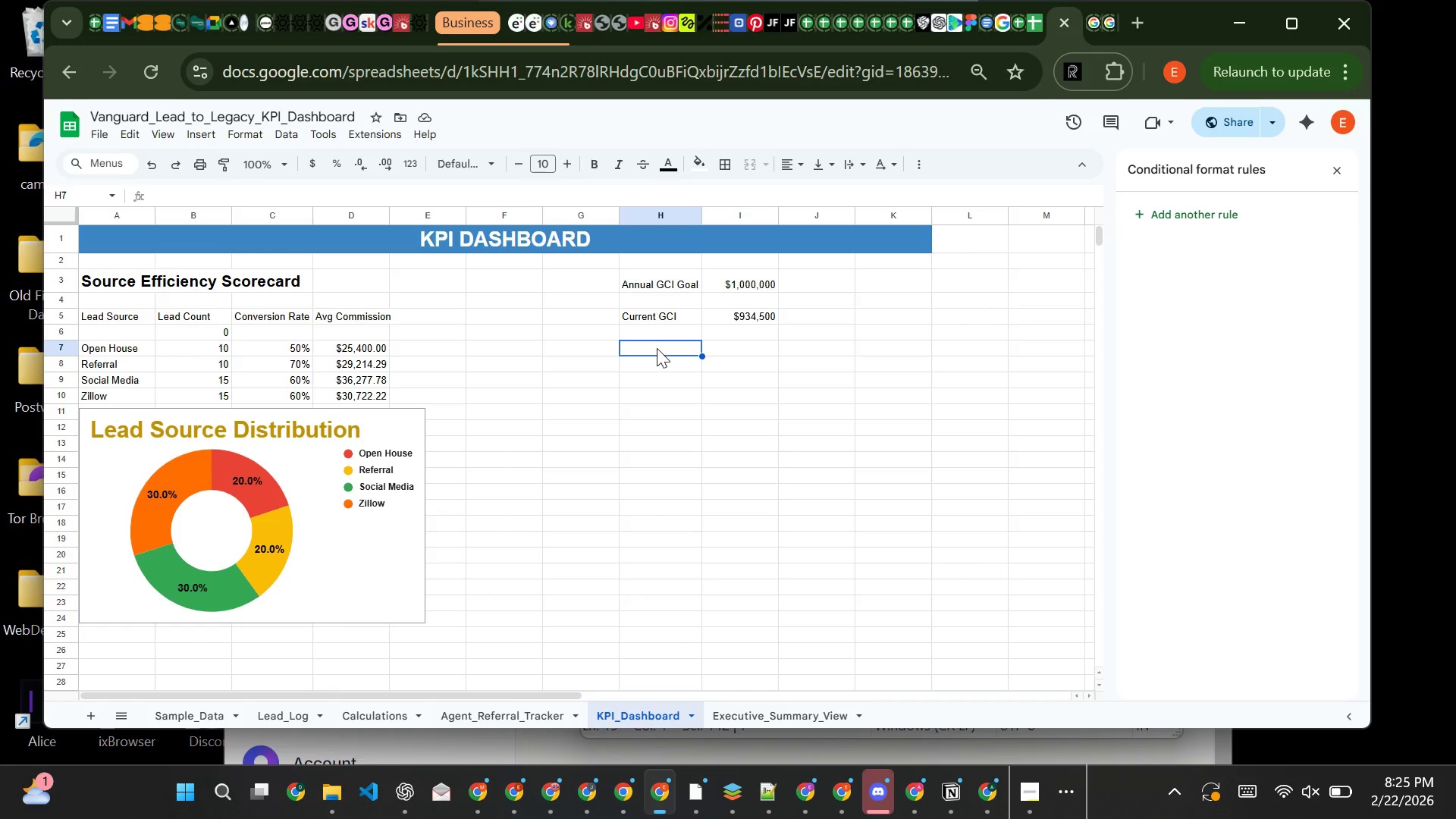 
type(pE)
key(Backspace)
key(Backspace)
type(Progress %)
key(Tab)
type(IFERROR)
key(Backspace)
key(Backspace)
key(Backspace)
key(Backspace)
type(RROR()
 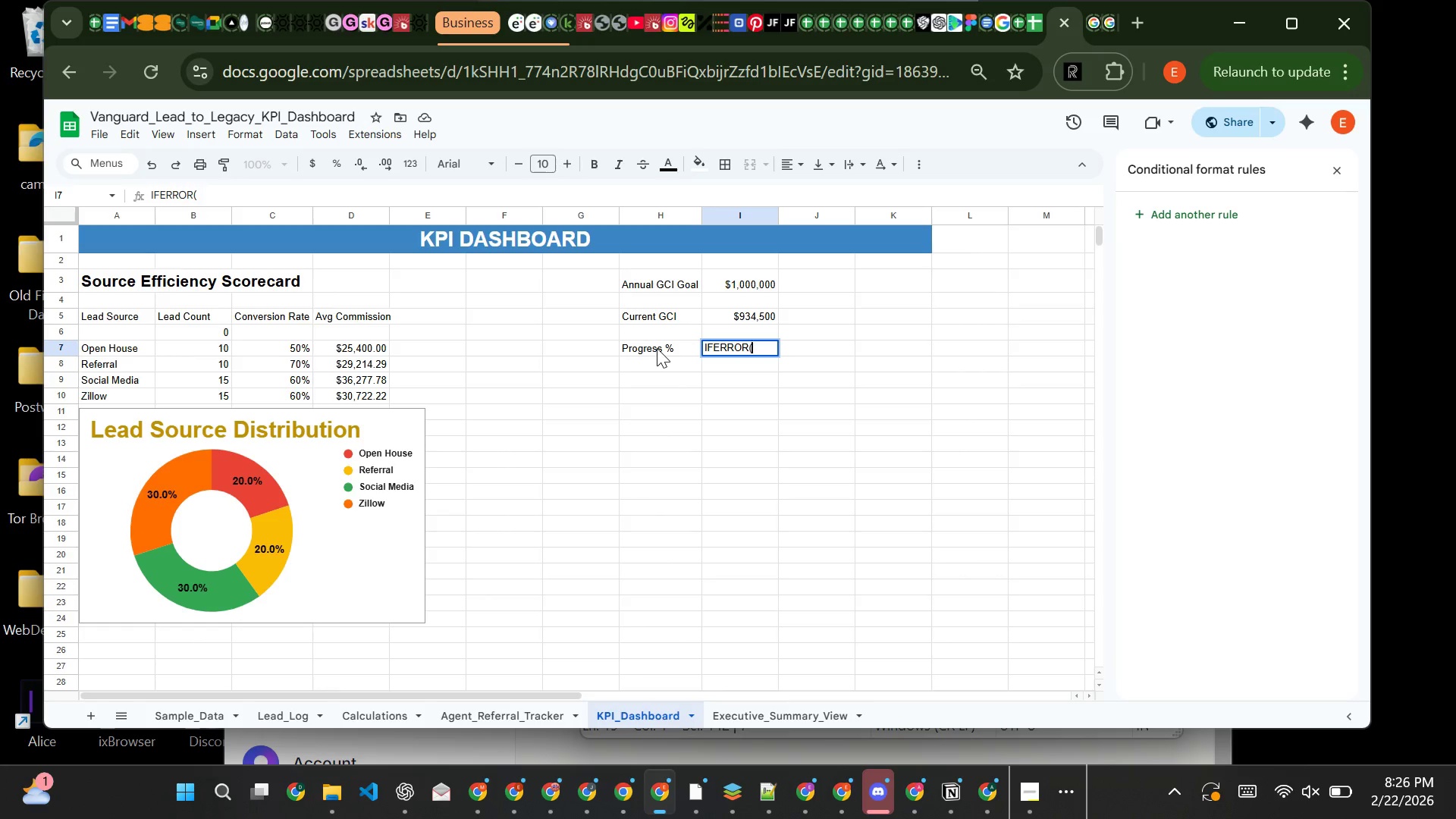 
type(I5/I3,0))
 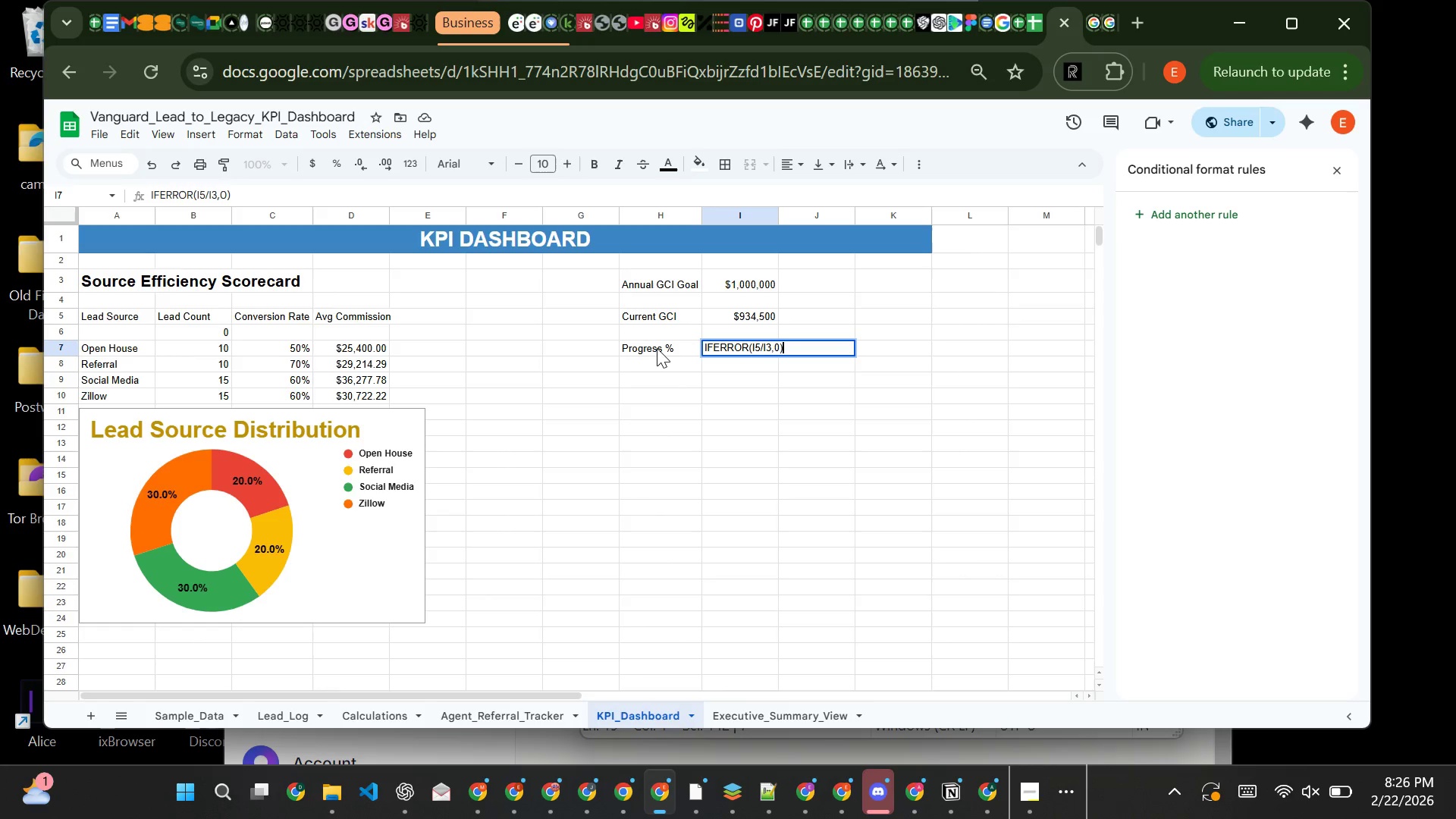 
wait(7.69)
 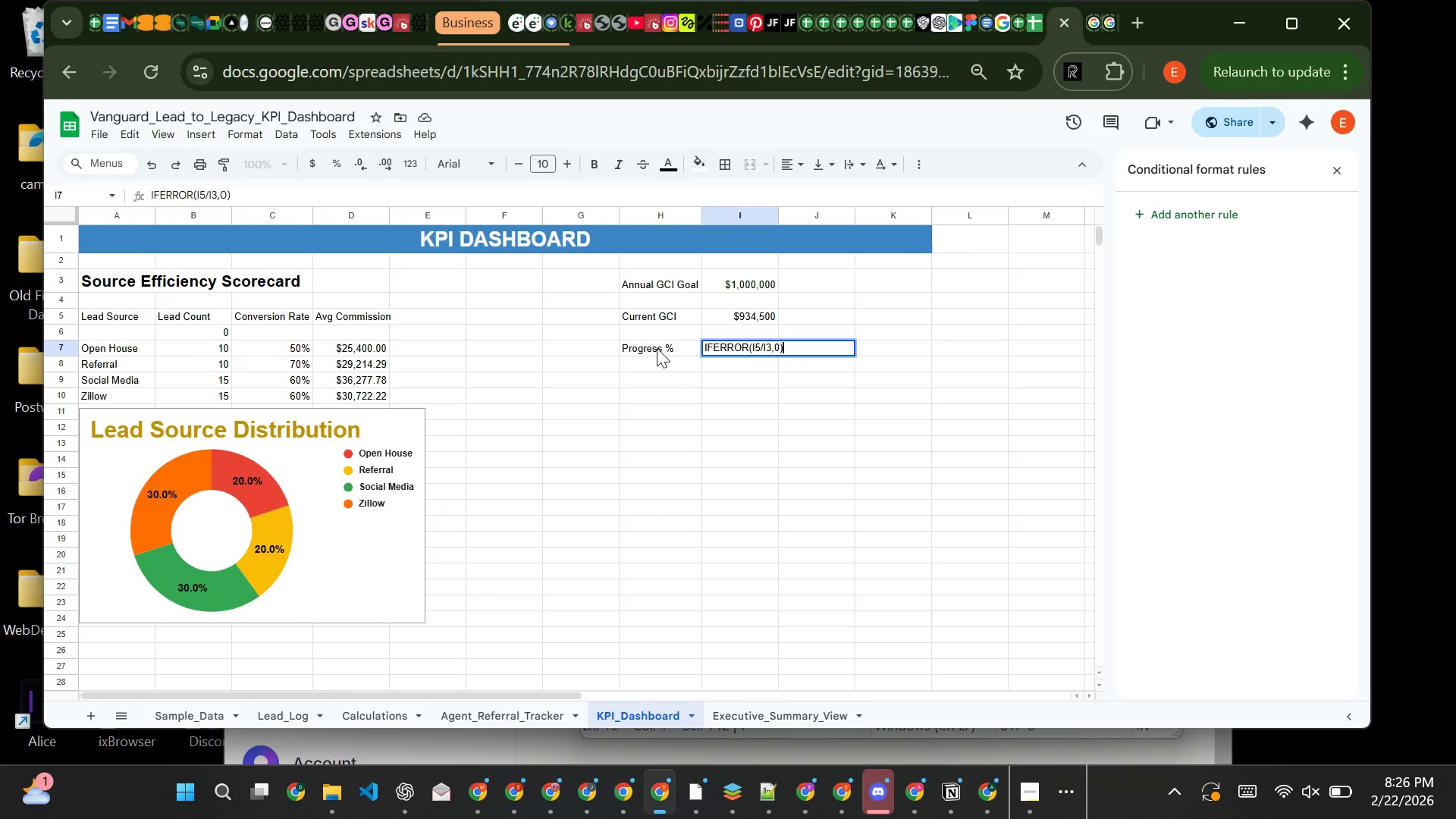 
key(ArrowLeft)
 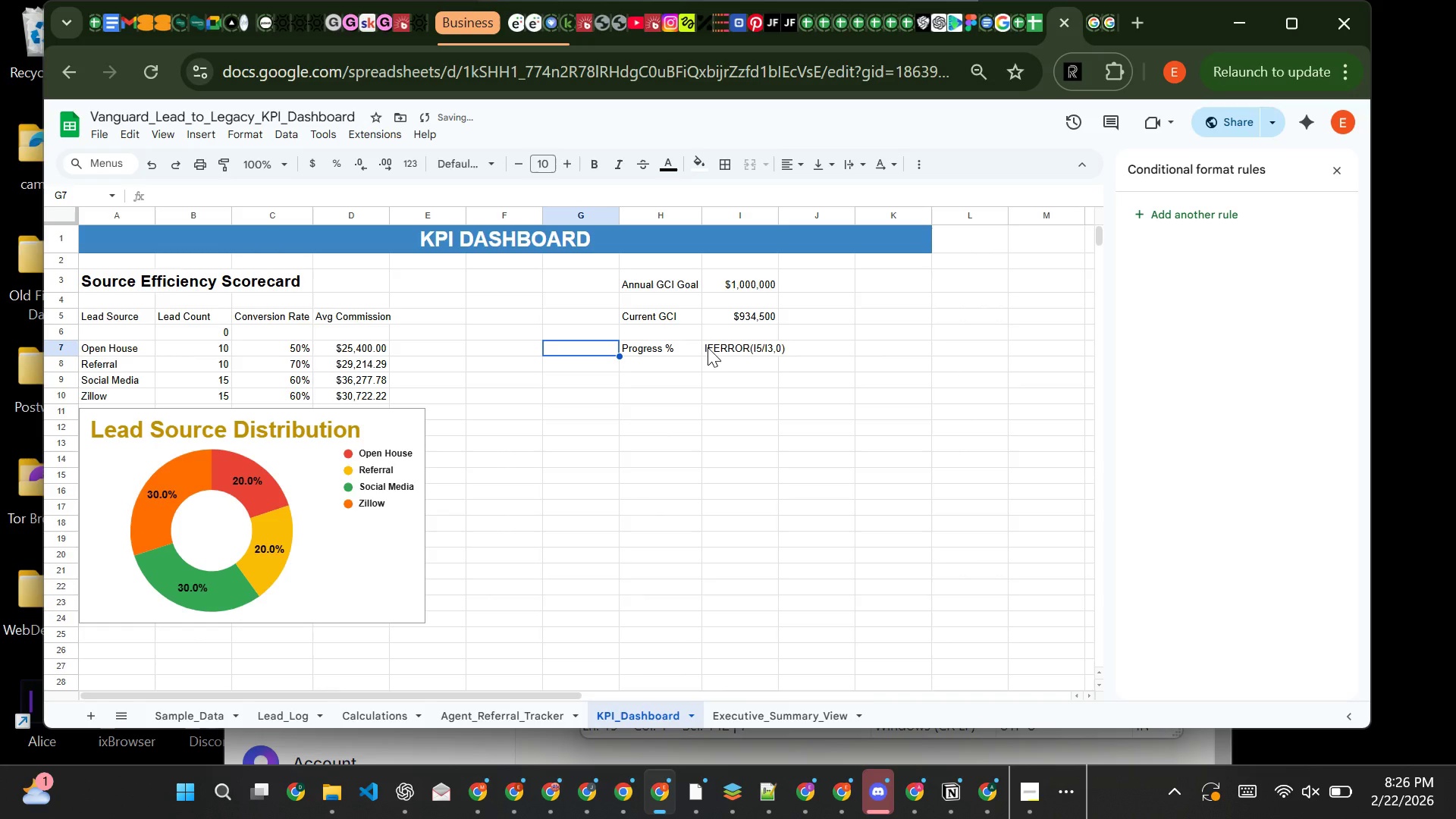 
key(ArrowLeft)
 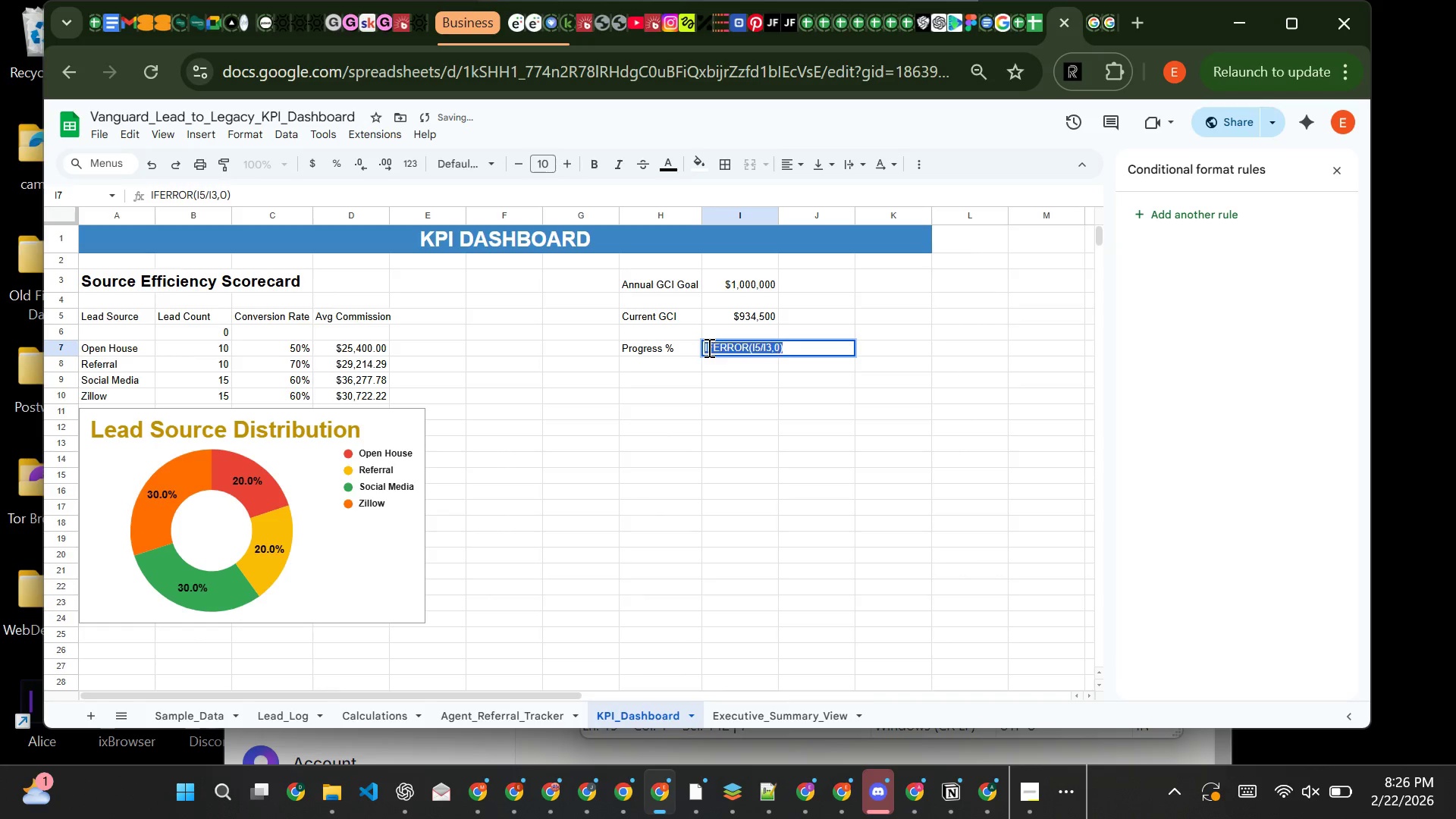 
double_click([708, 347])
 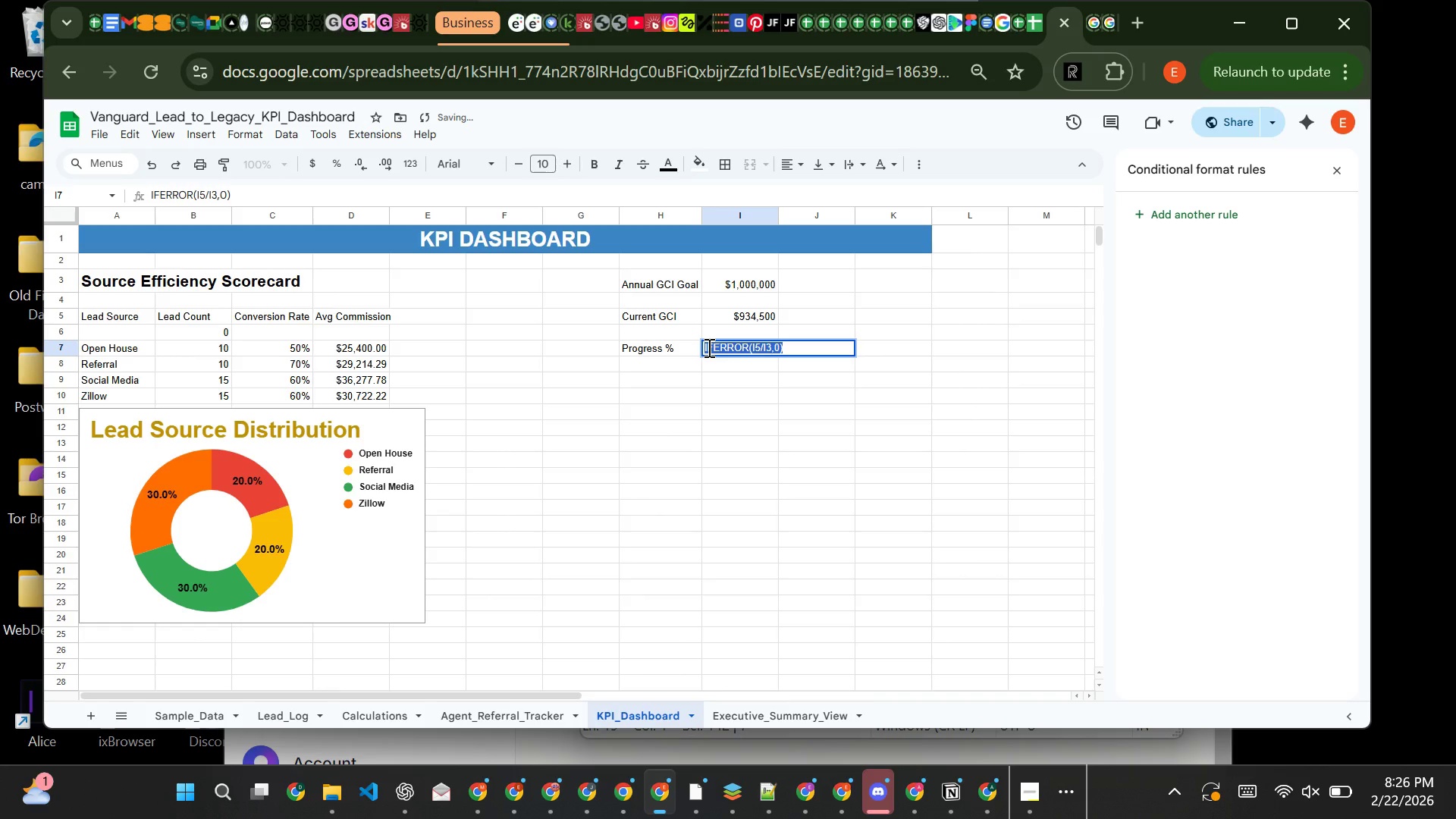 
triple_click([708, 347])
 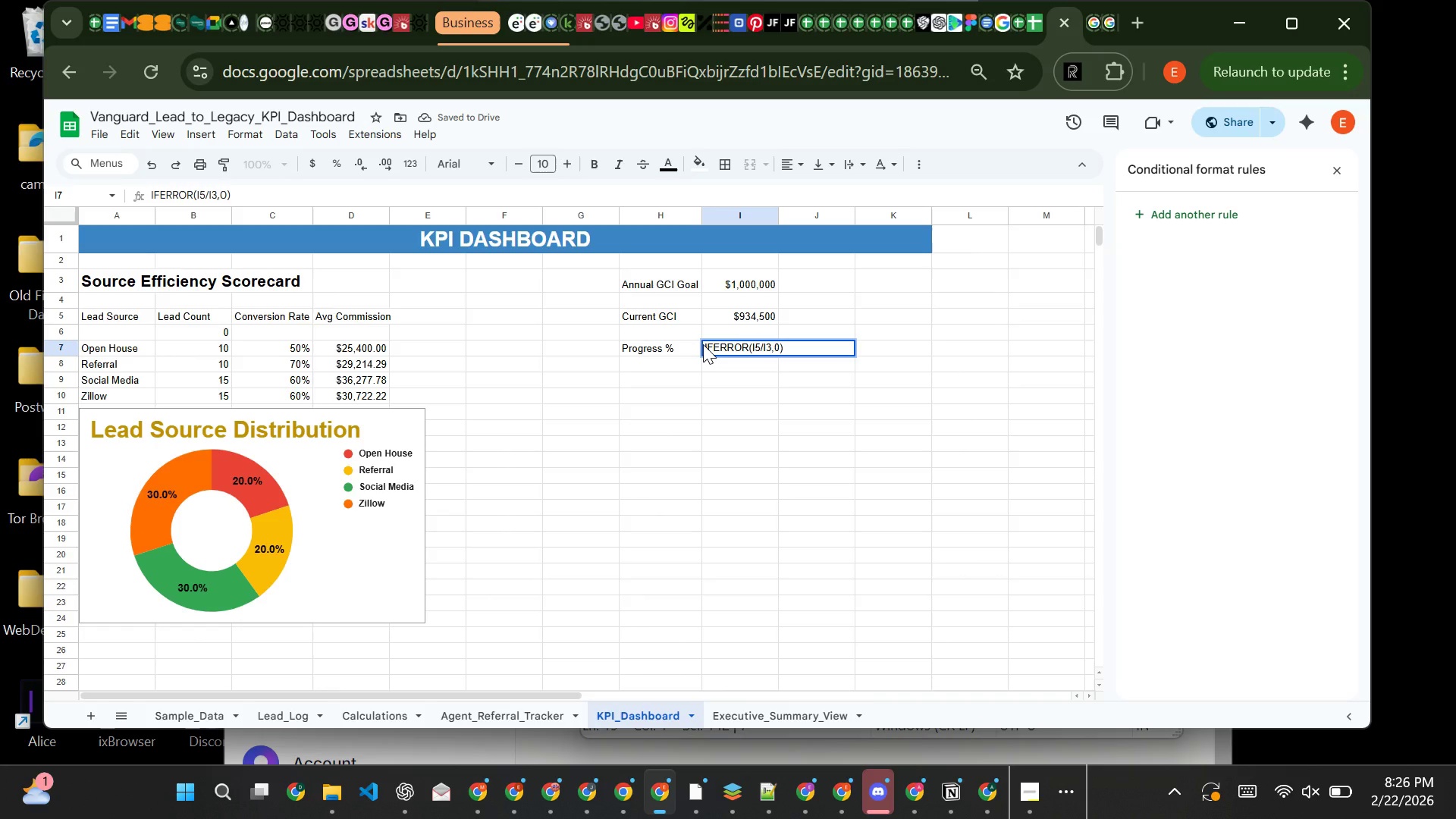 
left_click([703, 344])
 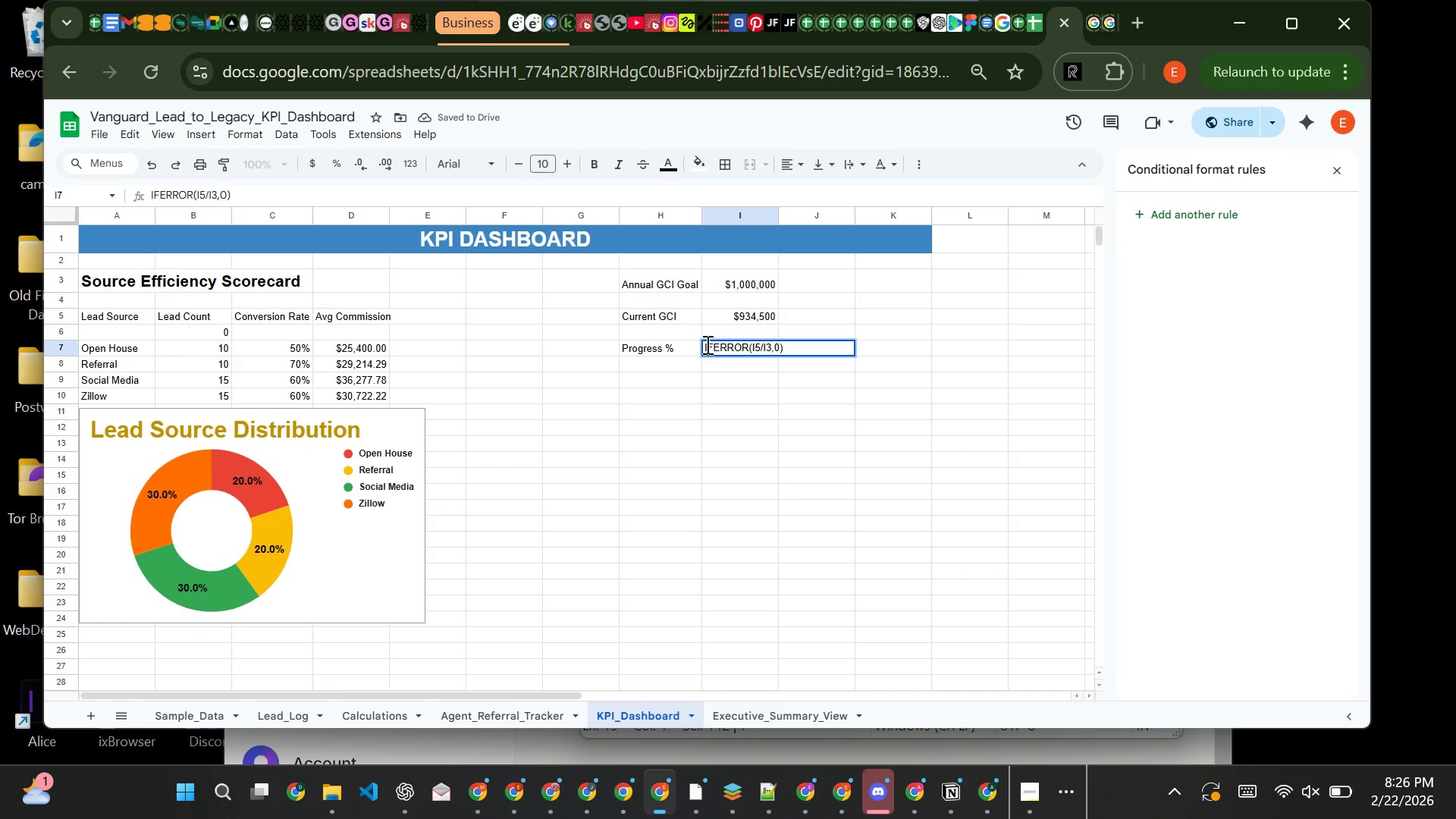 
left_click([706, 344])
 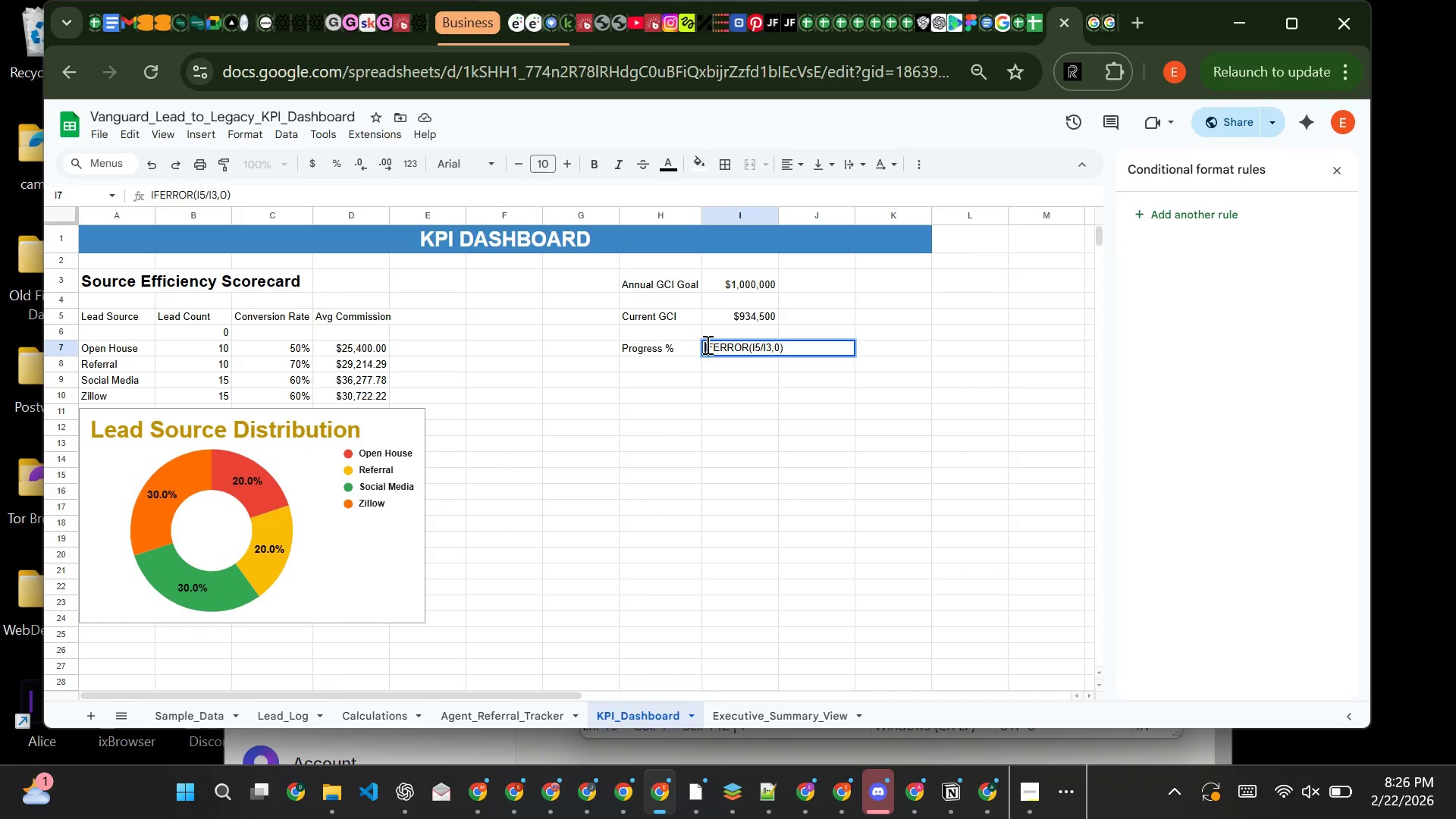 
key(ArrowLeft)
 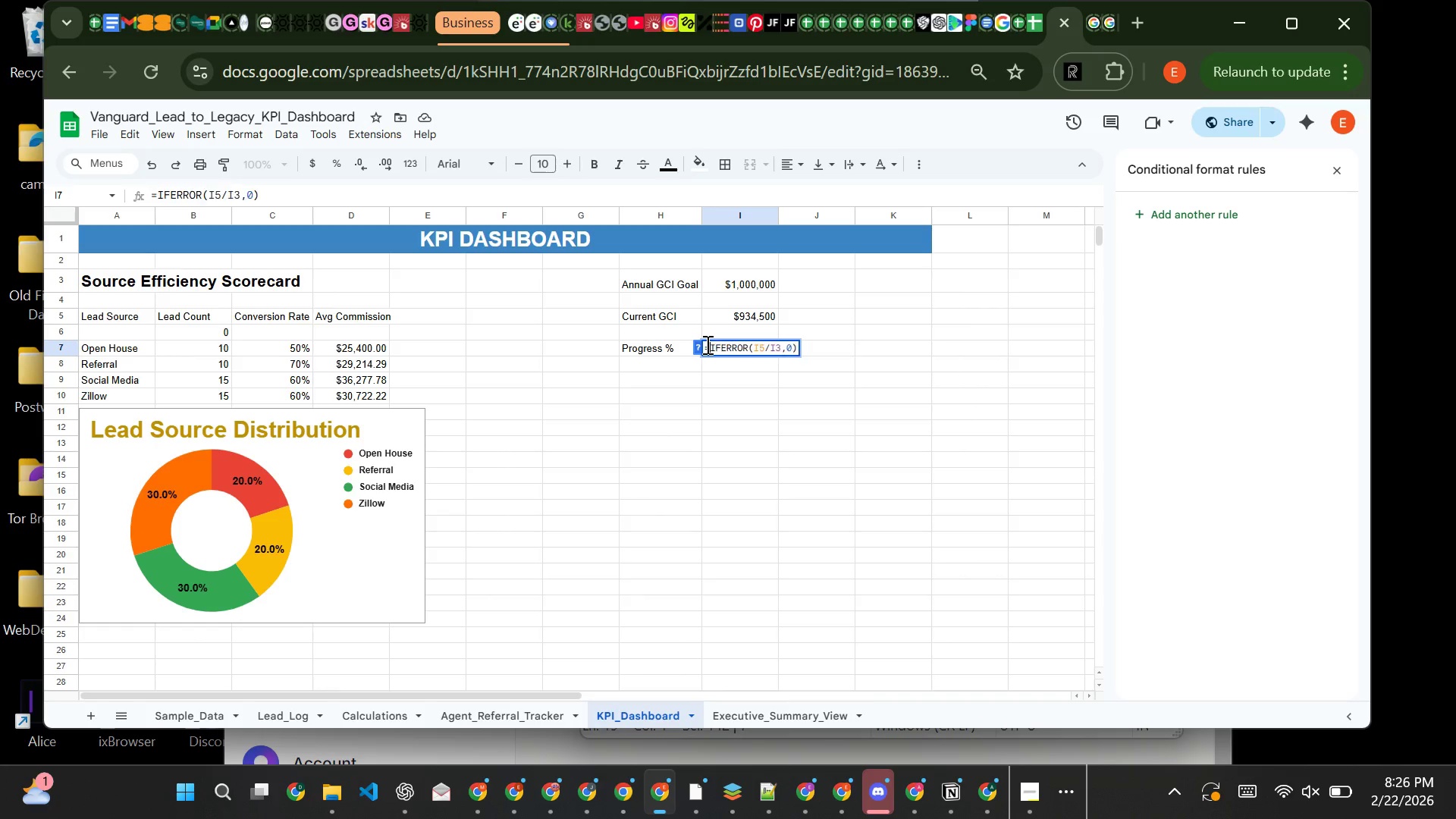 
key(Equal)
 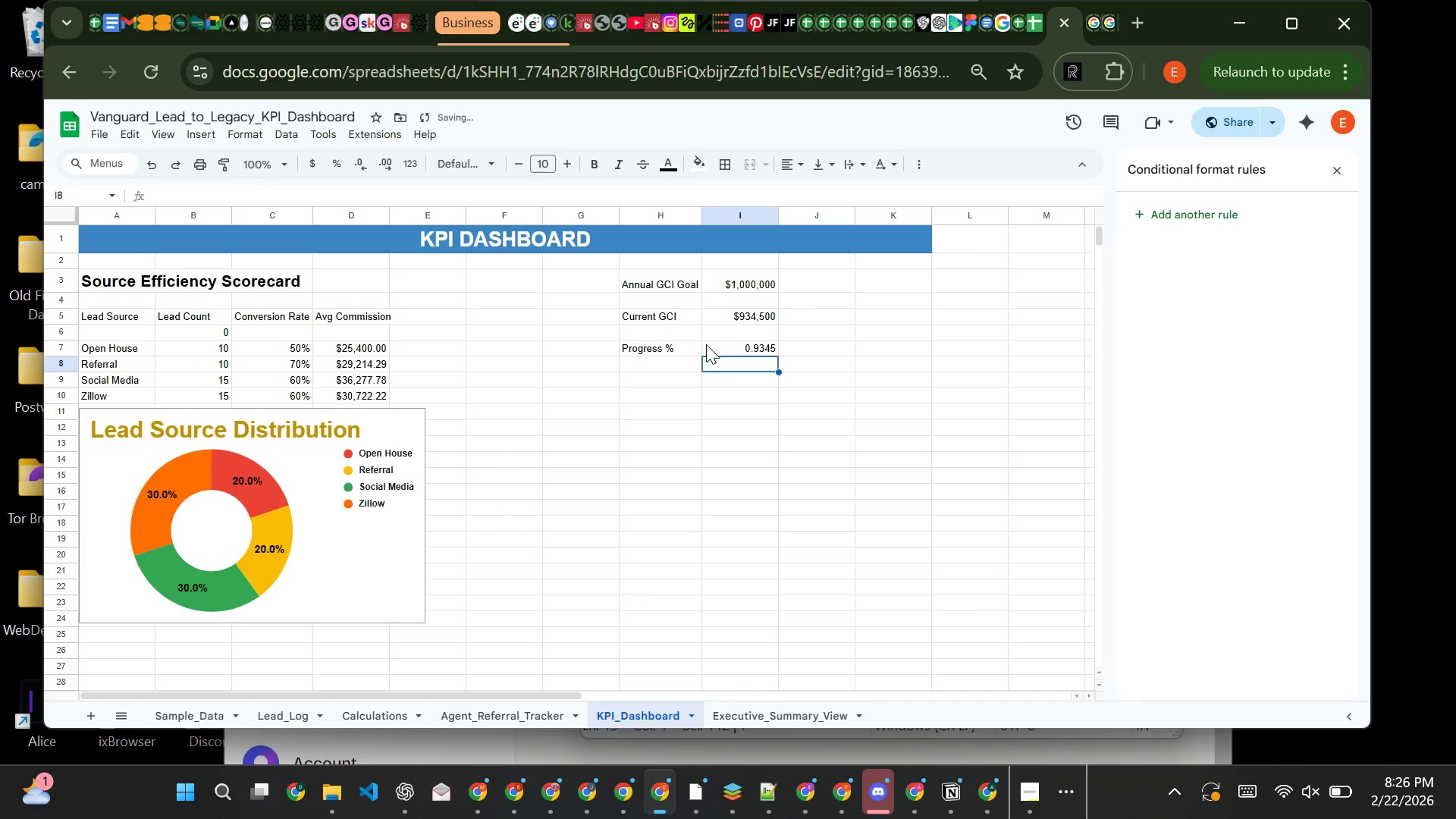 
key(Enter)
 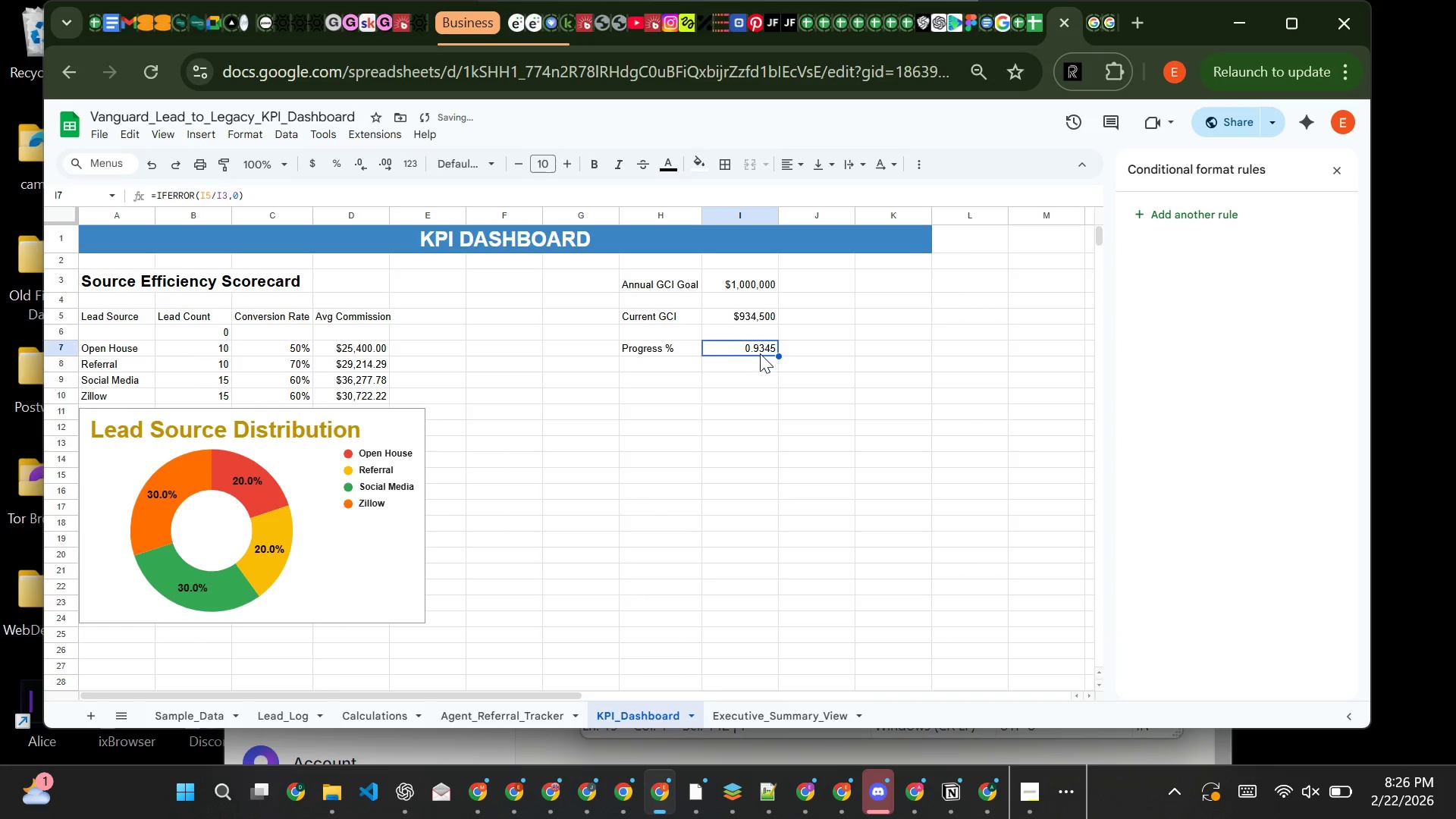 
left_click([760, 353])
 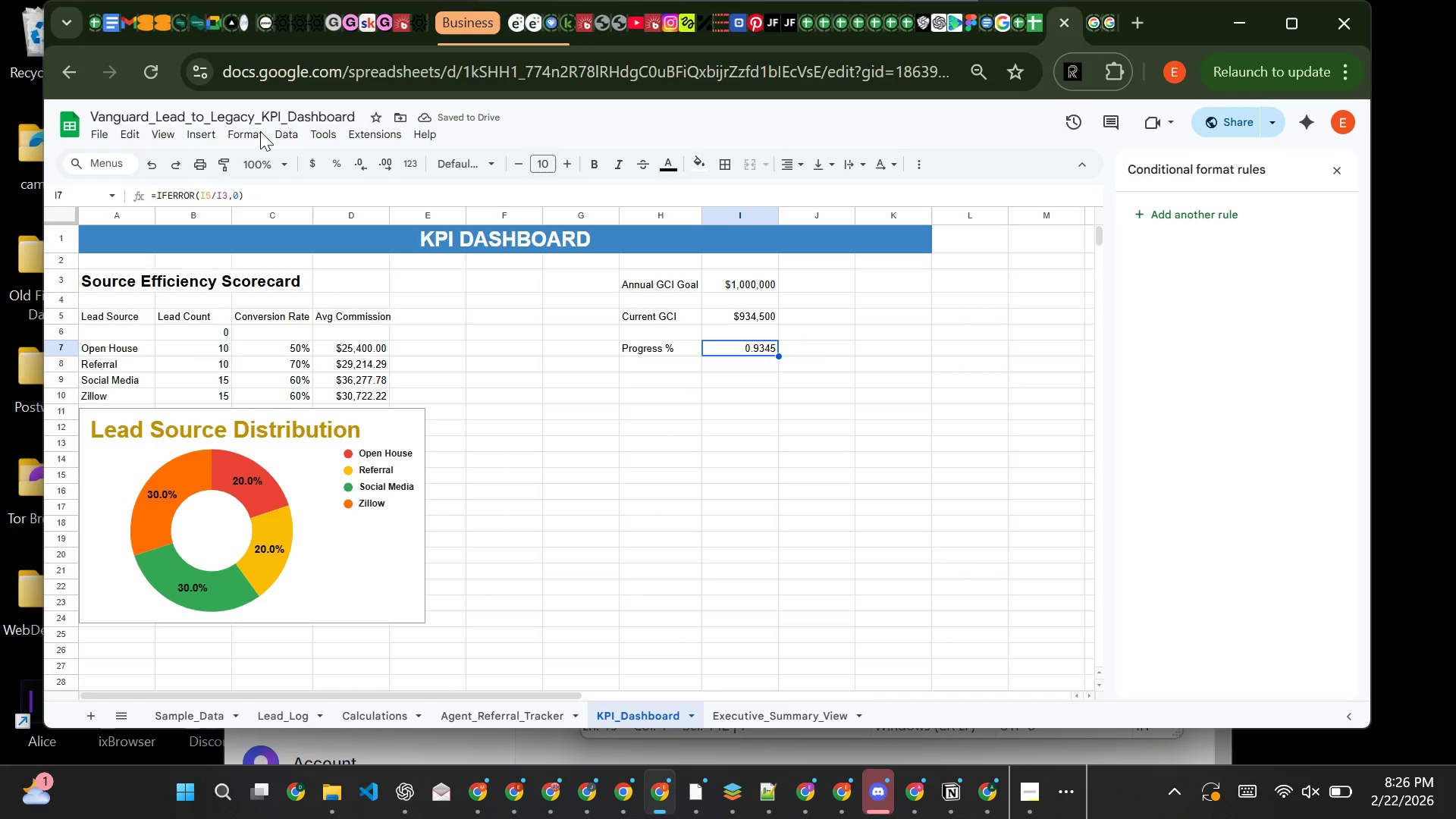 
left_click([257, 135])
 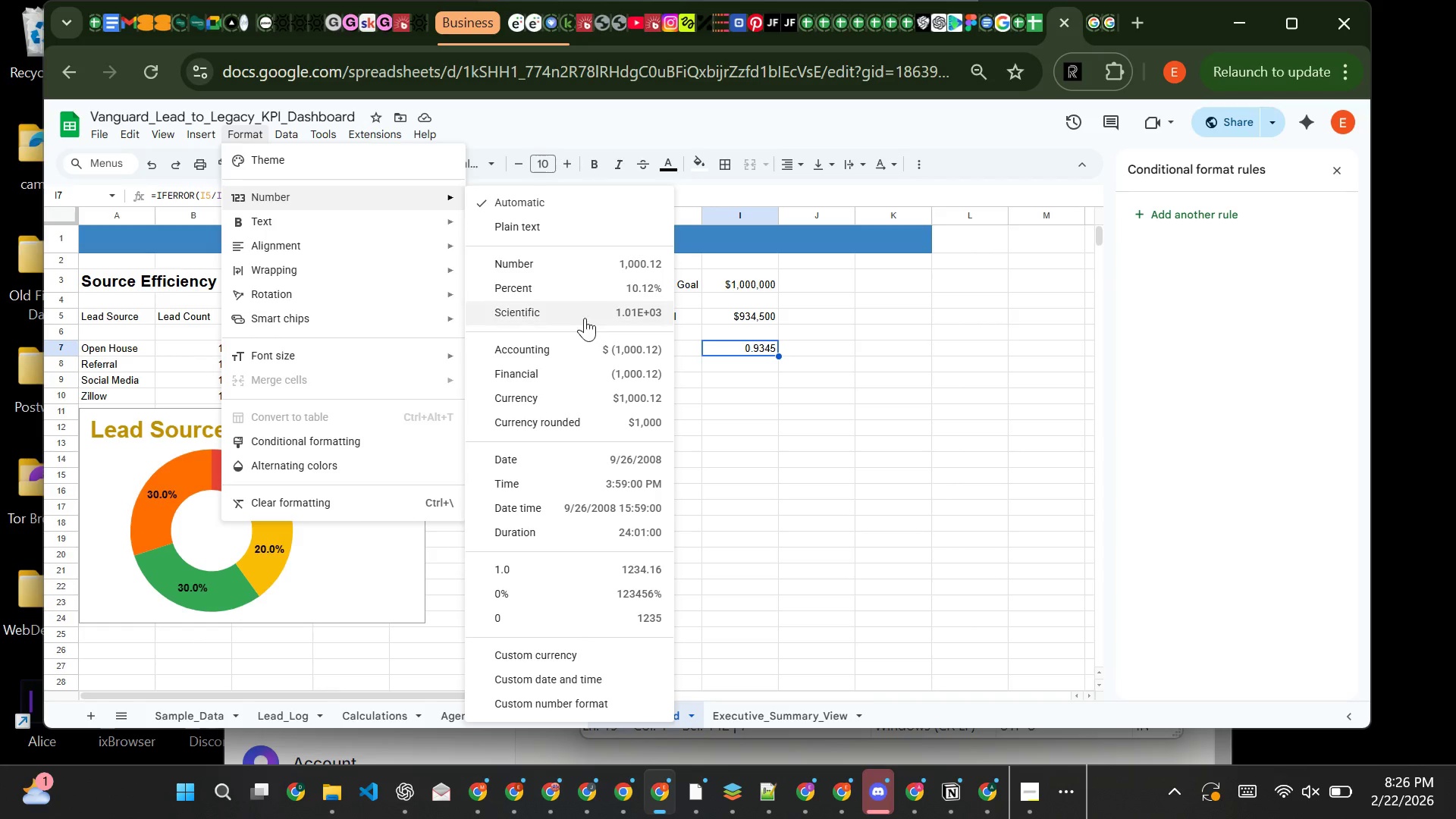 
wait(6.09)
 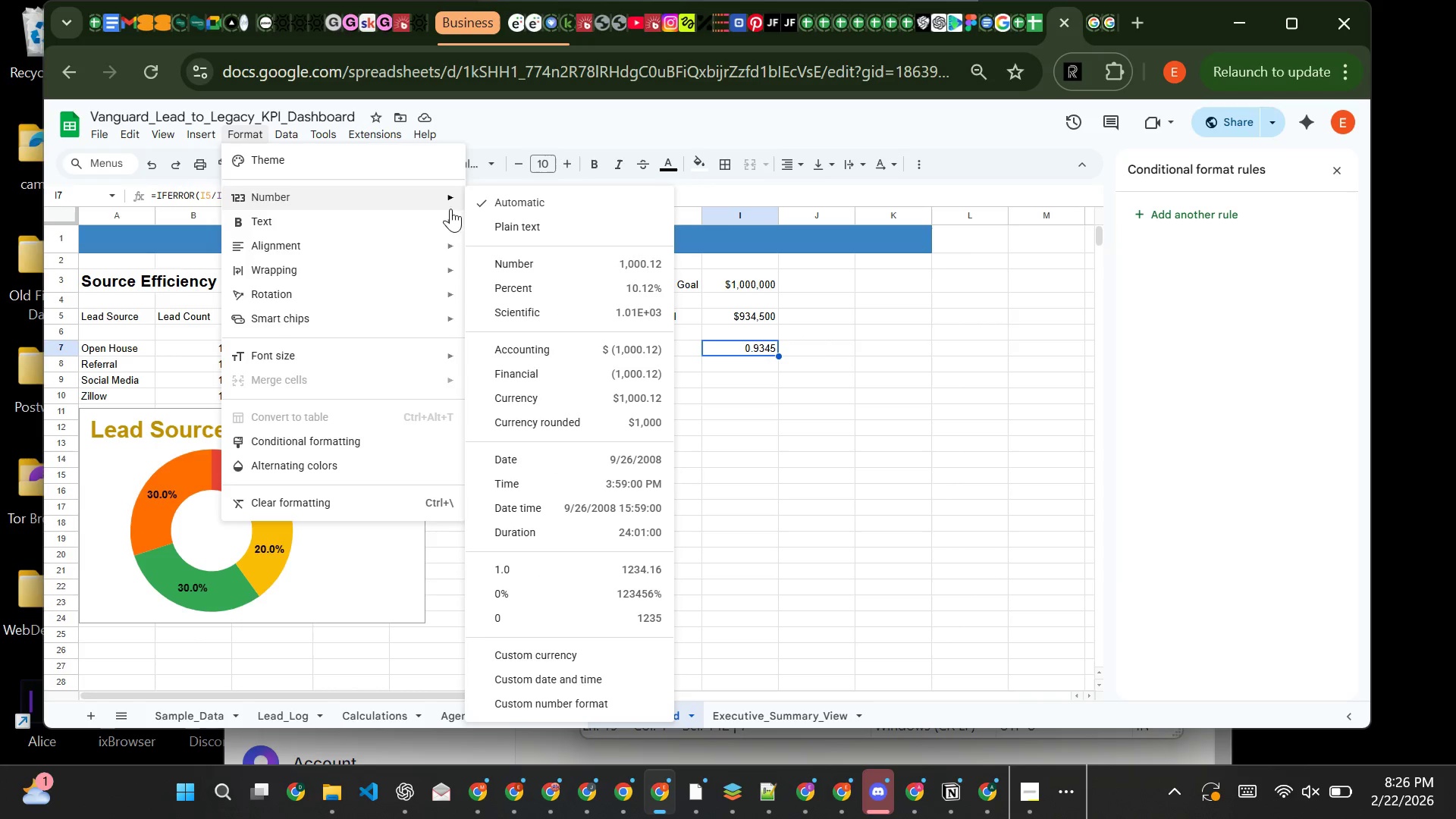 
left_click([582, 291])
 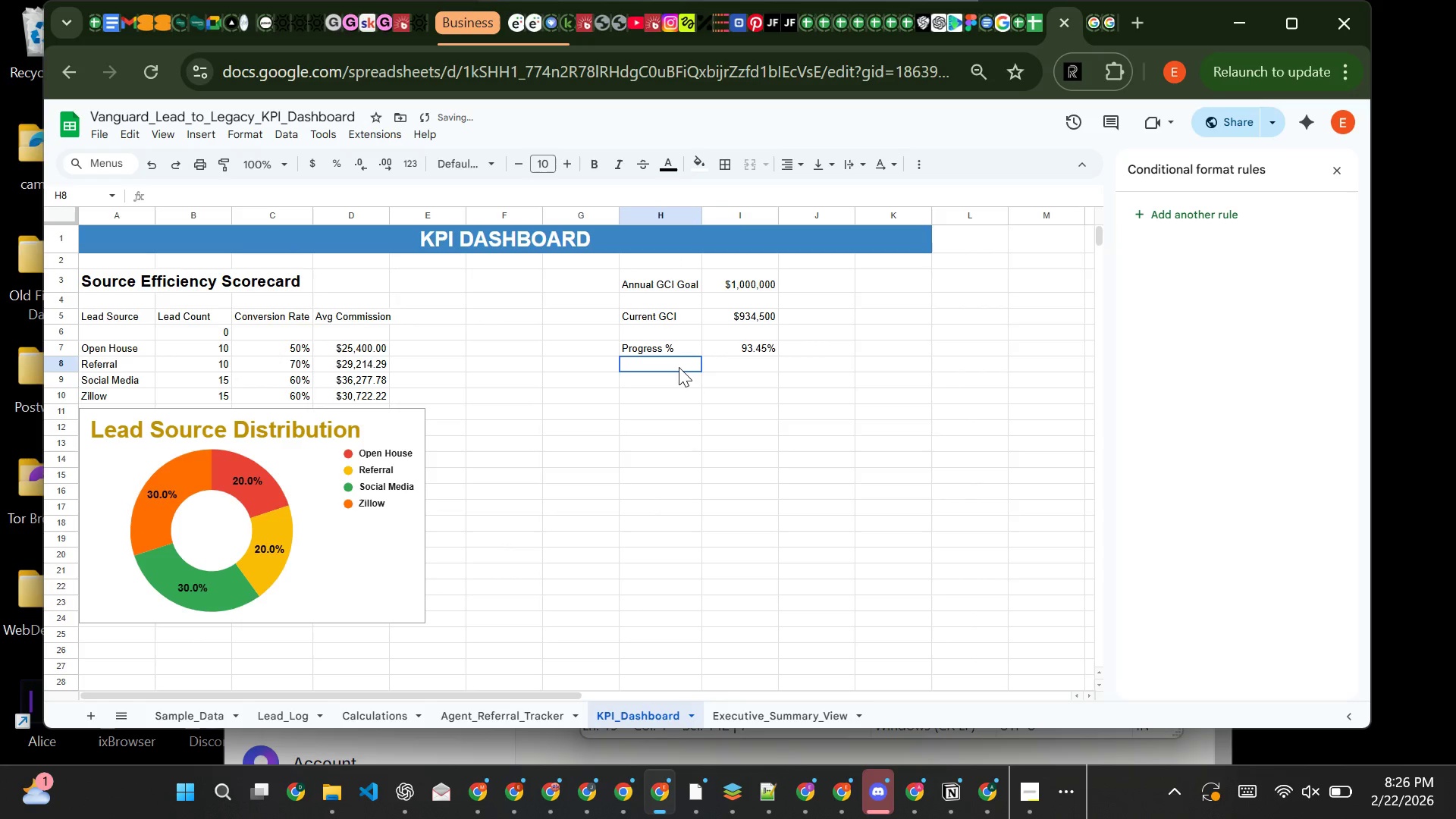 
left_click([679, 367])
 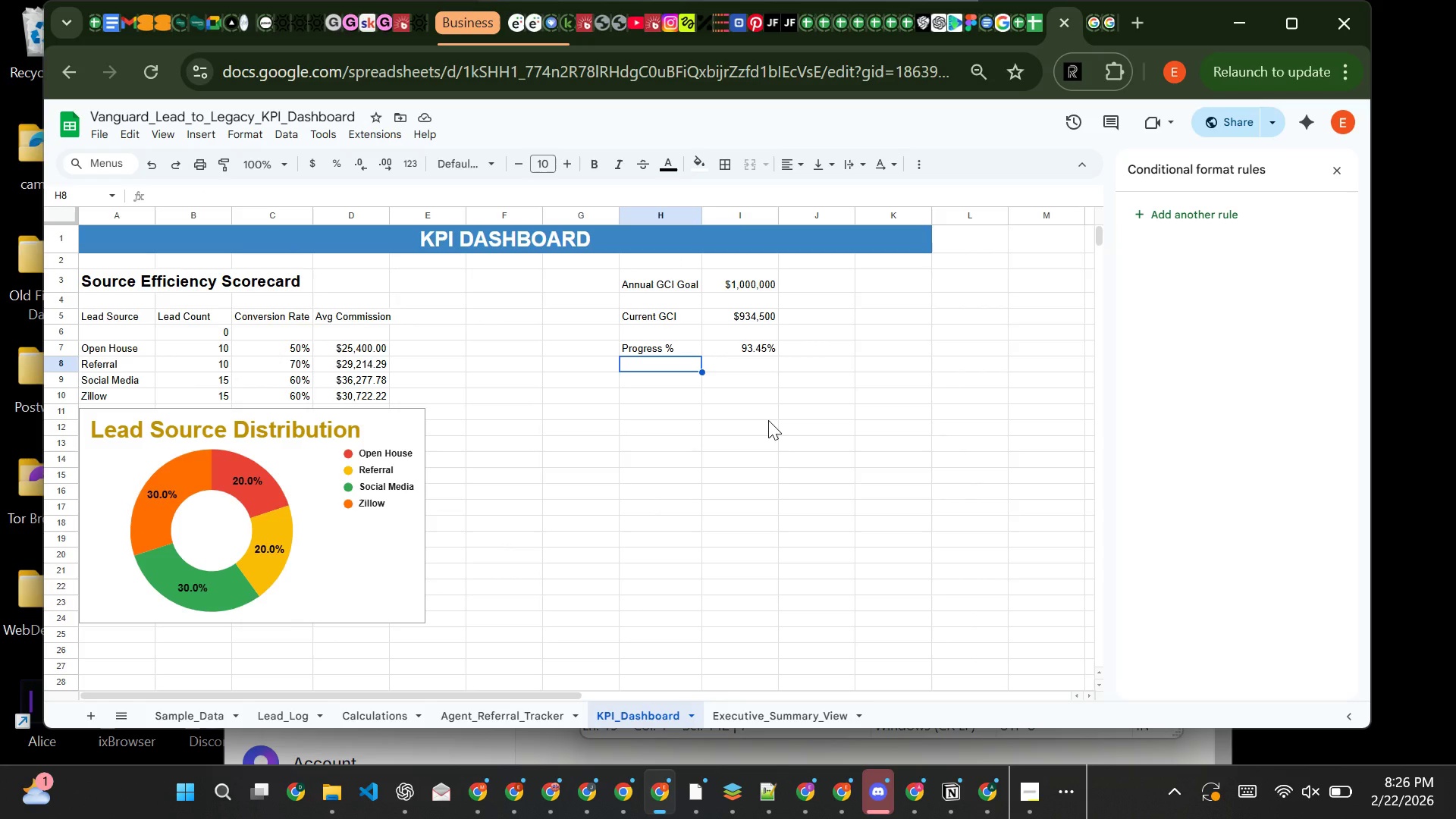 
wait(14.53)
 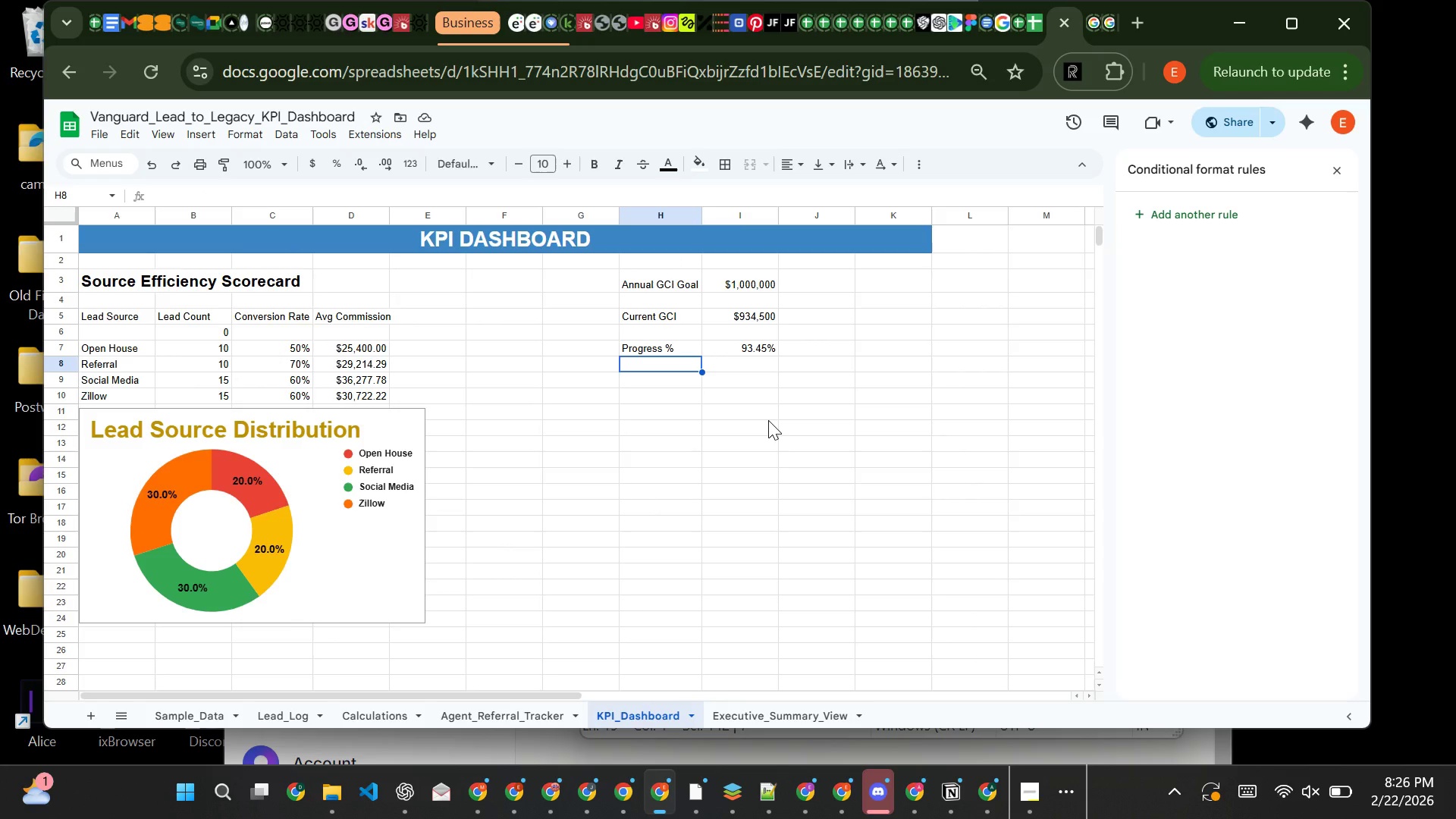 
left_click([735, 353])
 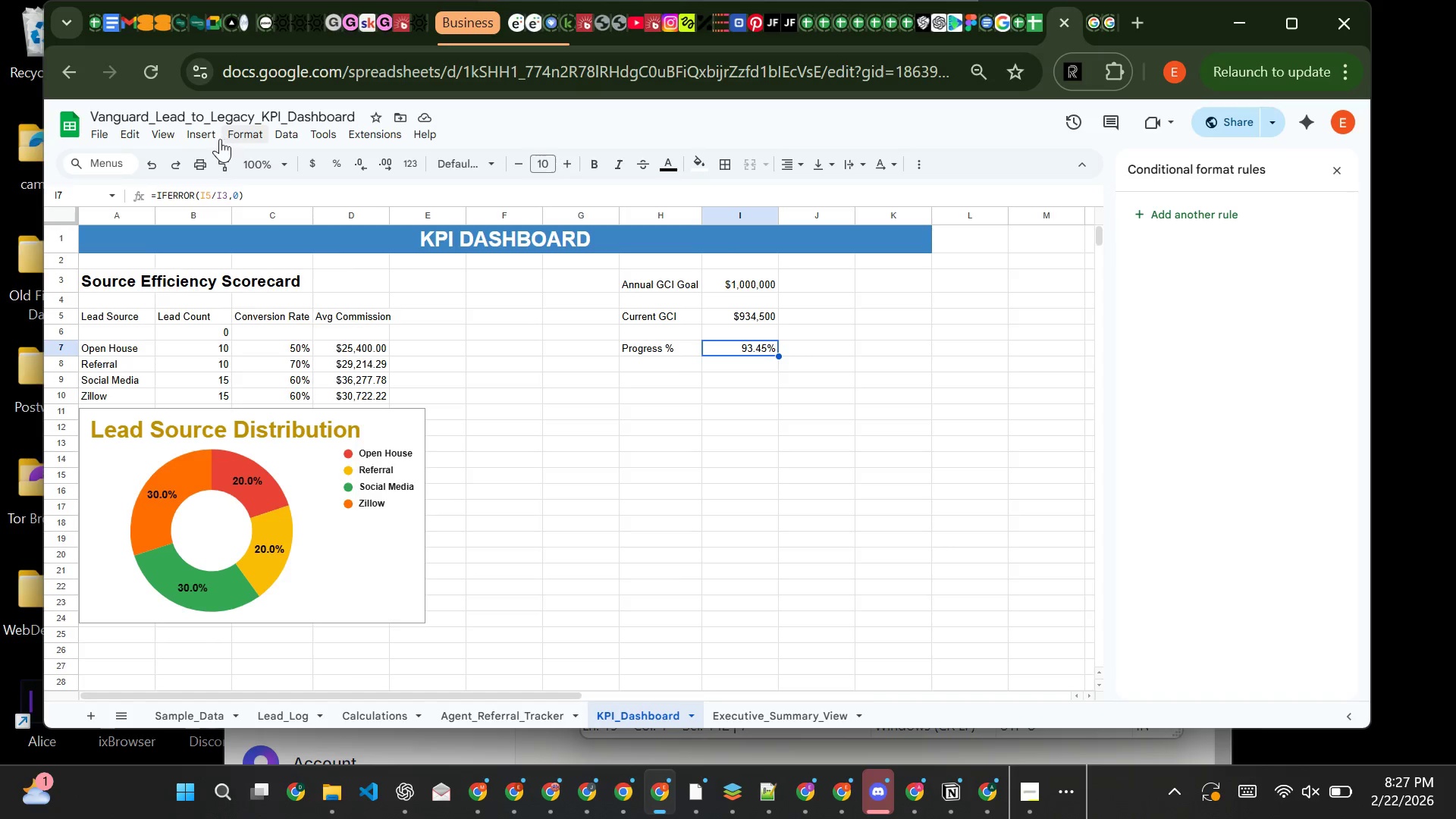 
wait(5.11)
 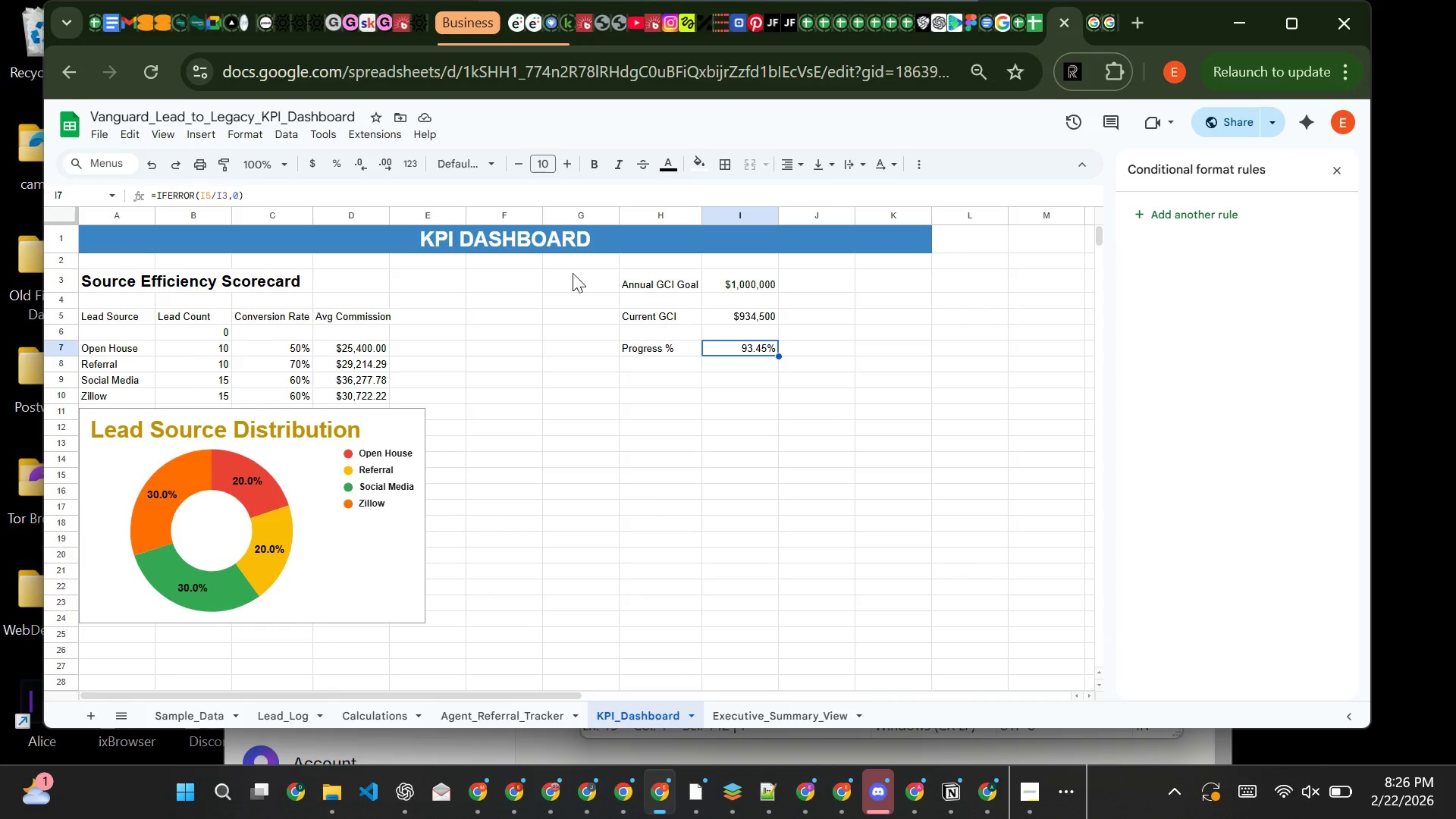 
left_click([241, 134])
 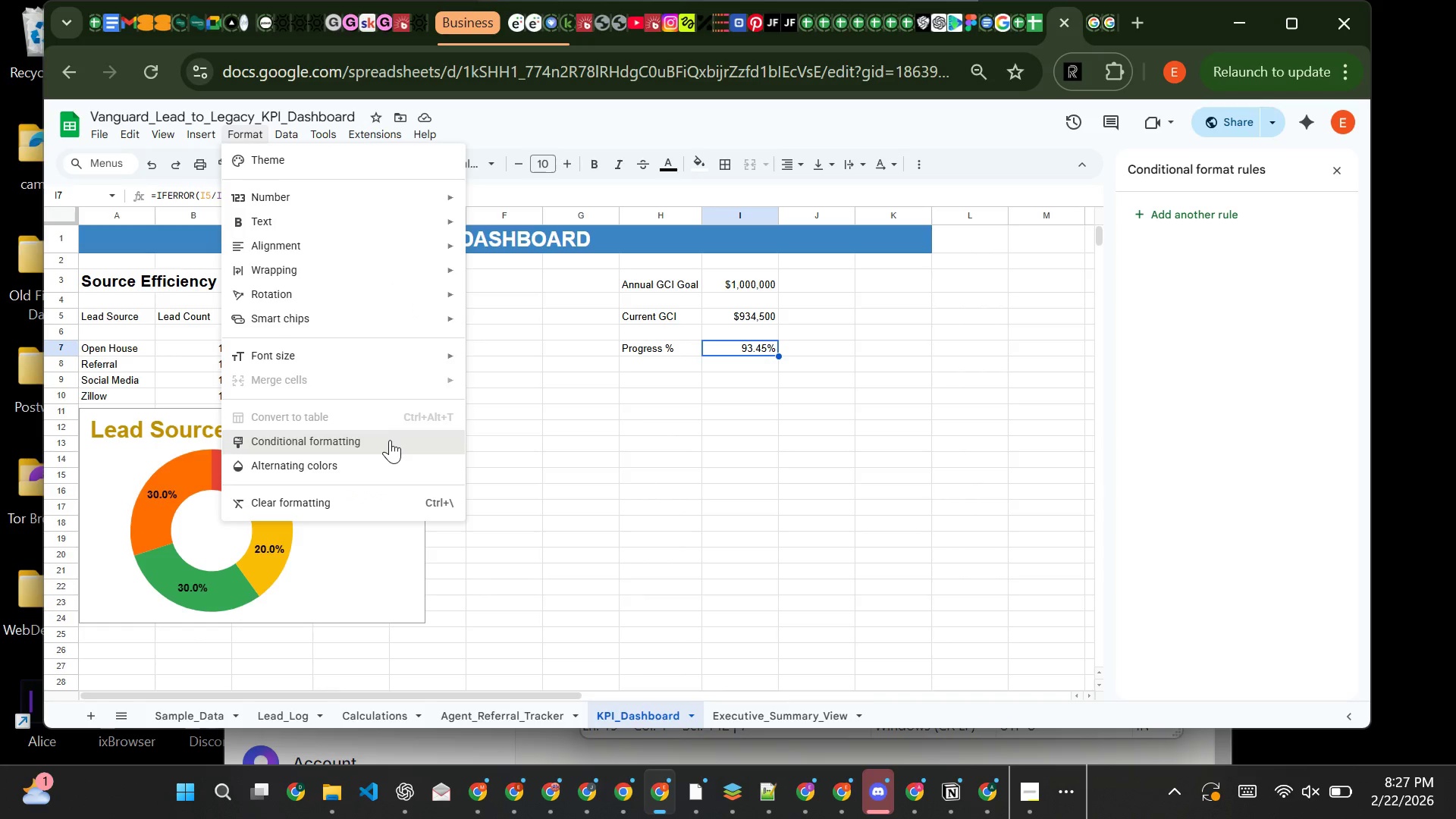 
left_click([390, 440])
 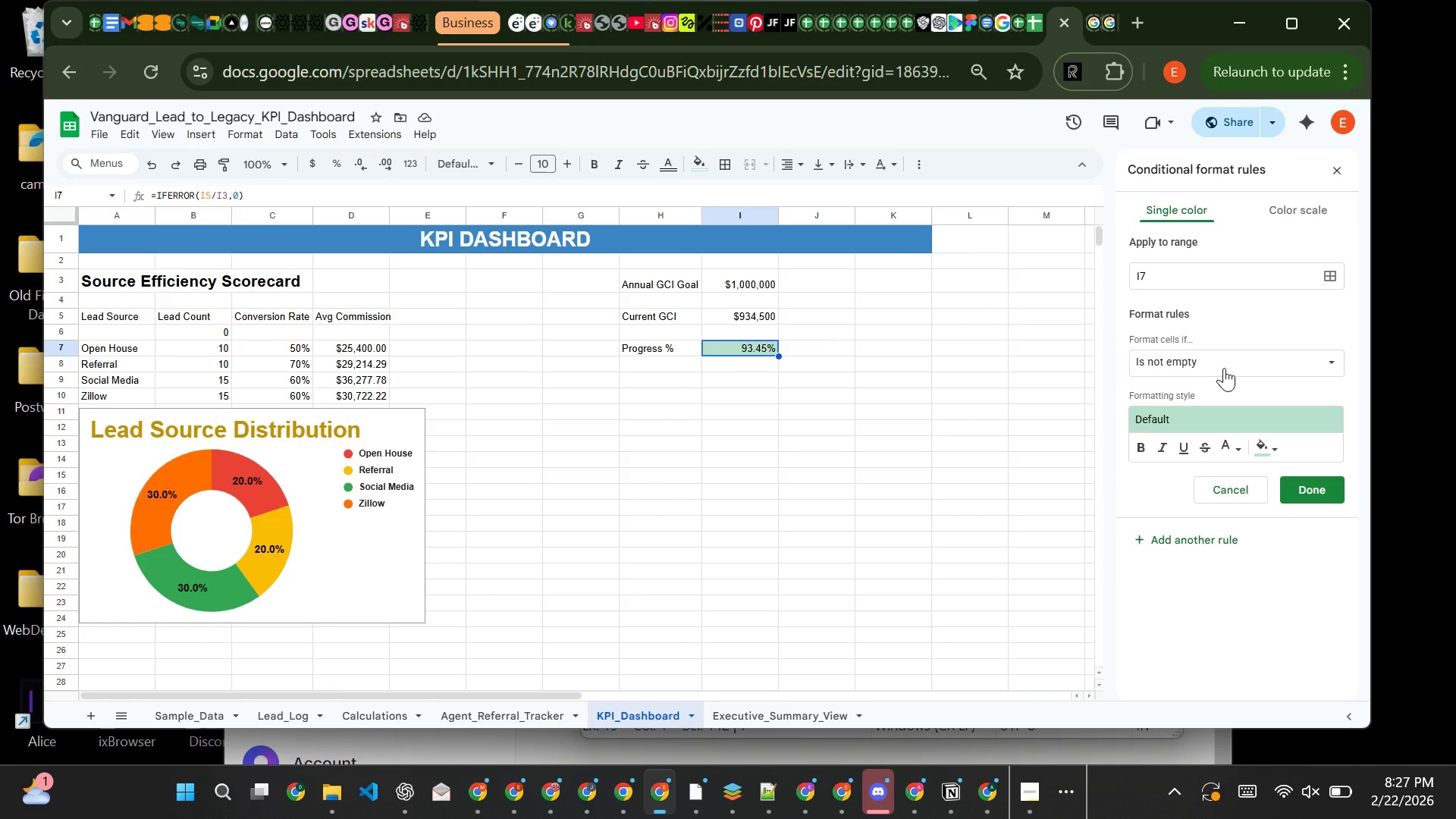 
wait(7.89)
 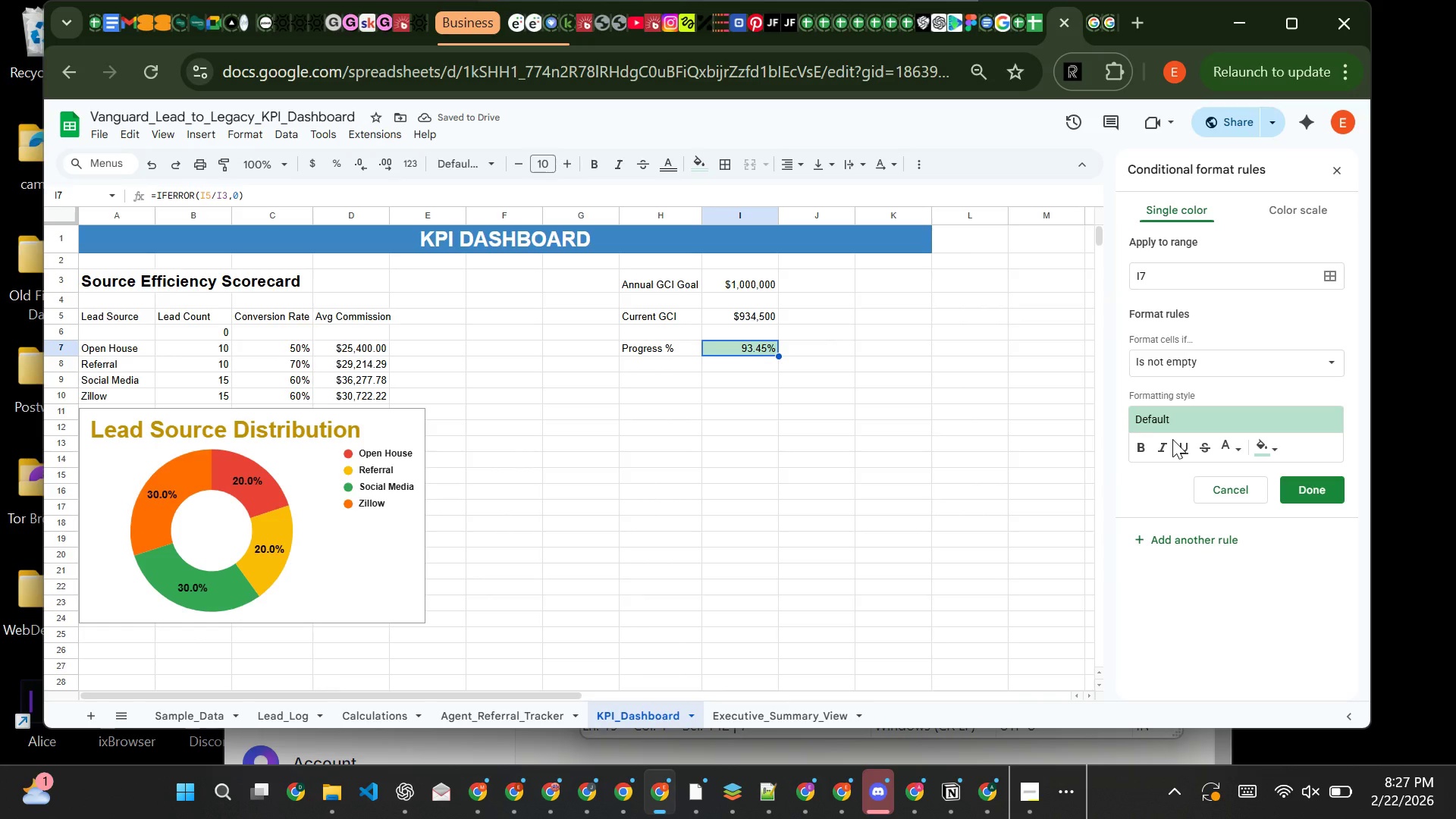 
left_click([1224, 368])
 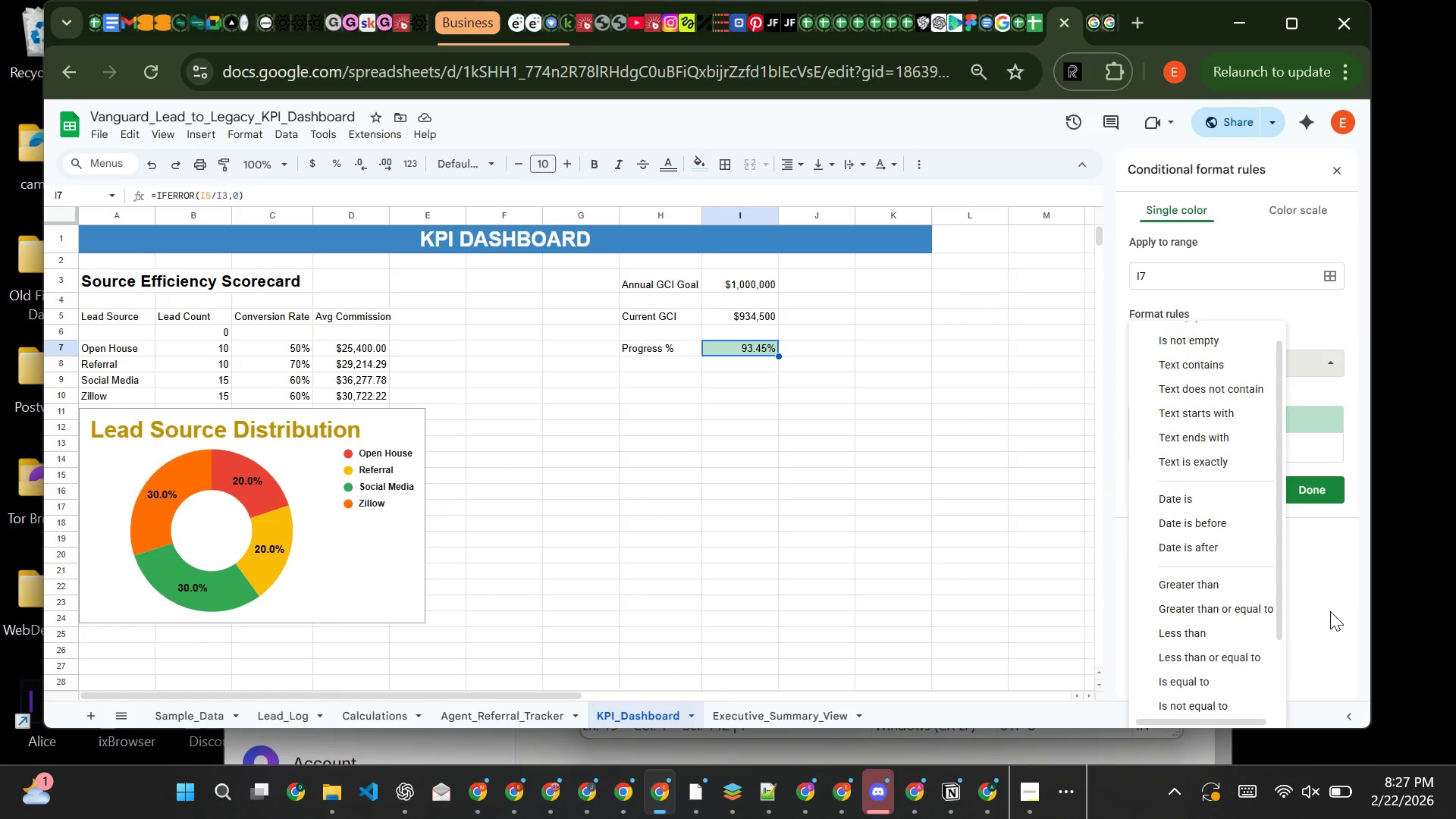 
wait(6.83)
 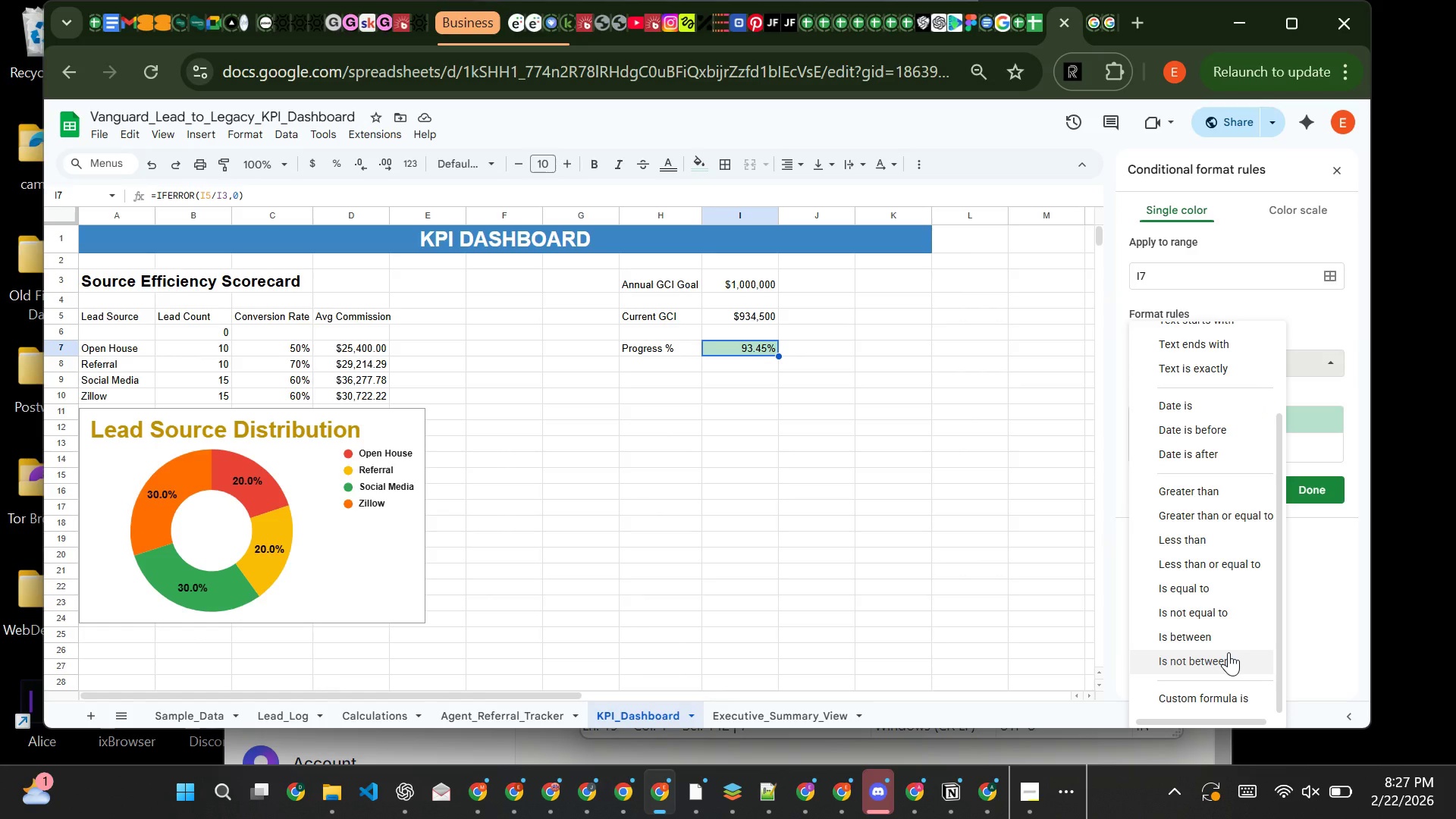 
left_click([1325, 593])
 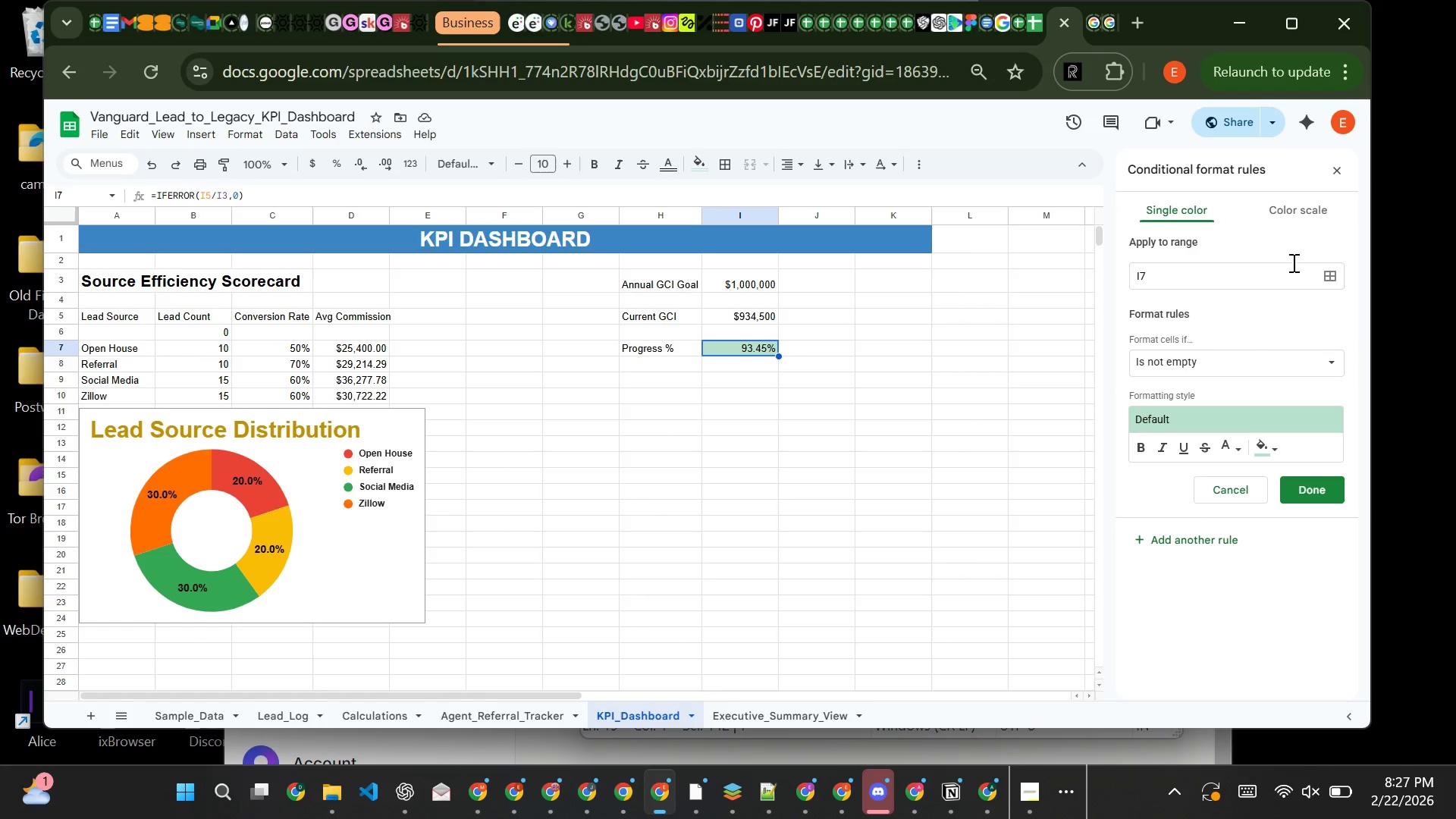 
double_click([1325, 593])
 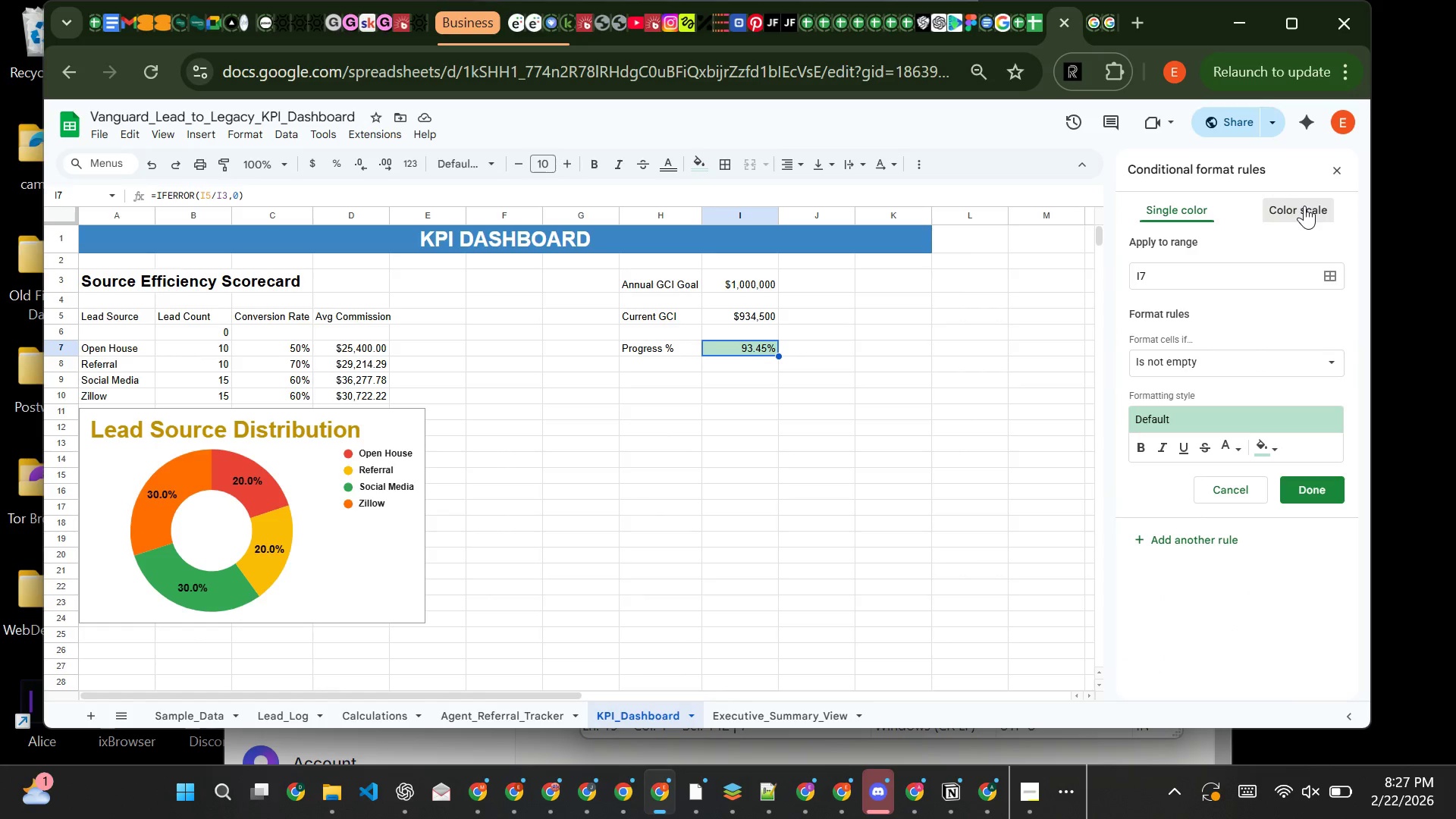 
left_click([1304, 206])
 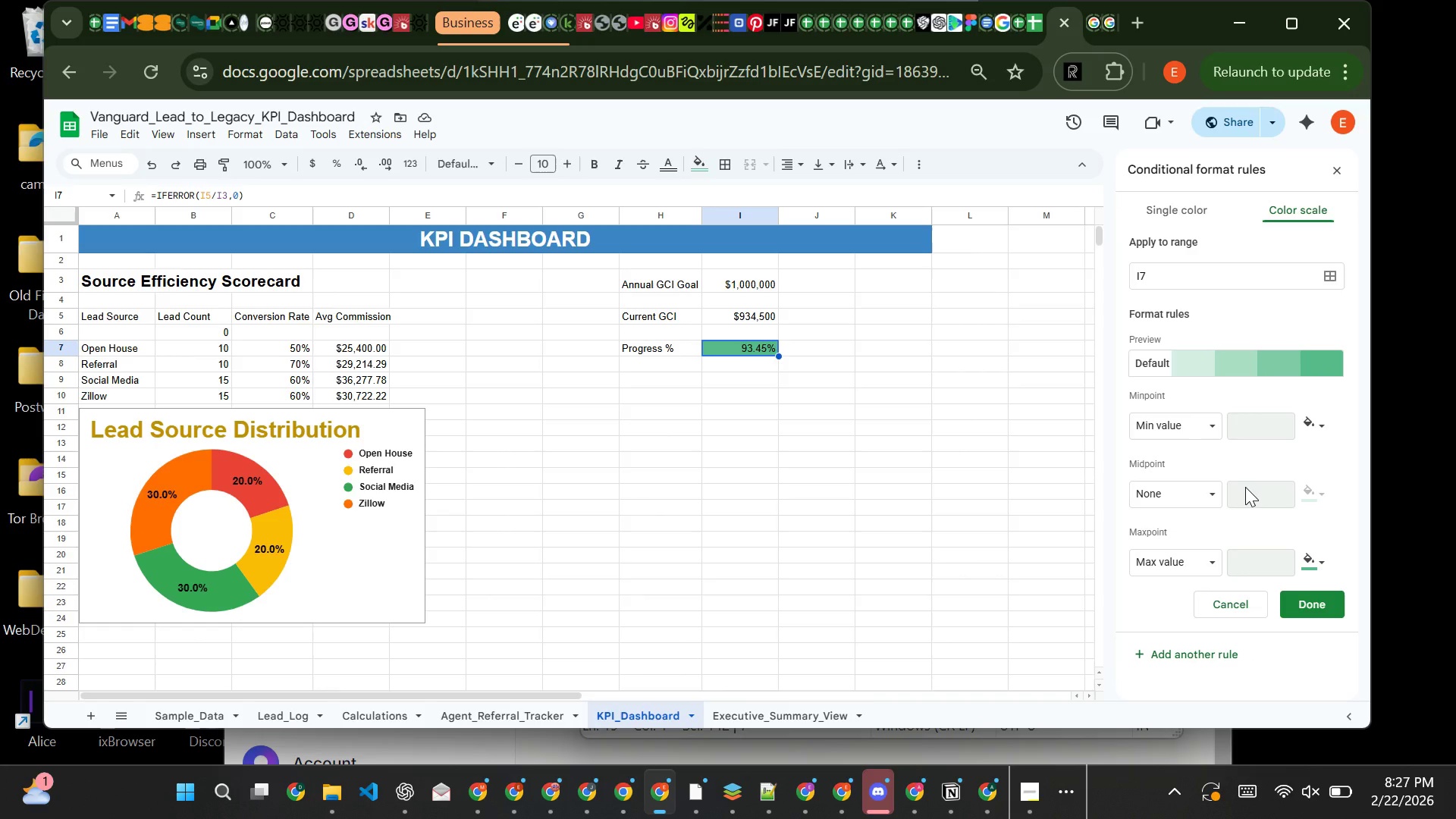 
wait(11.08)
 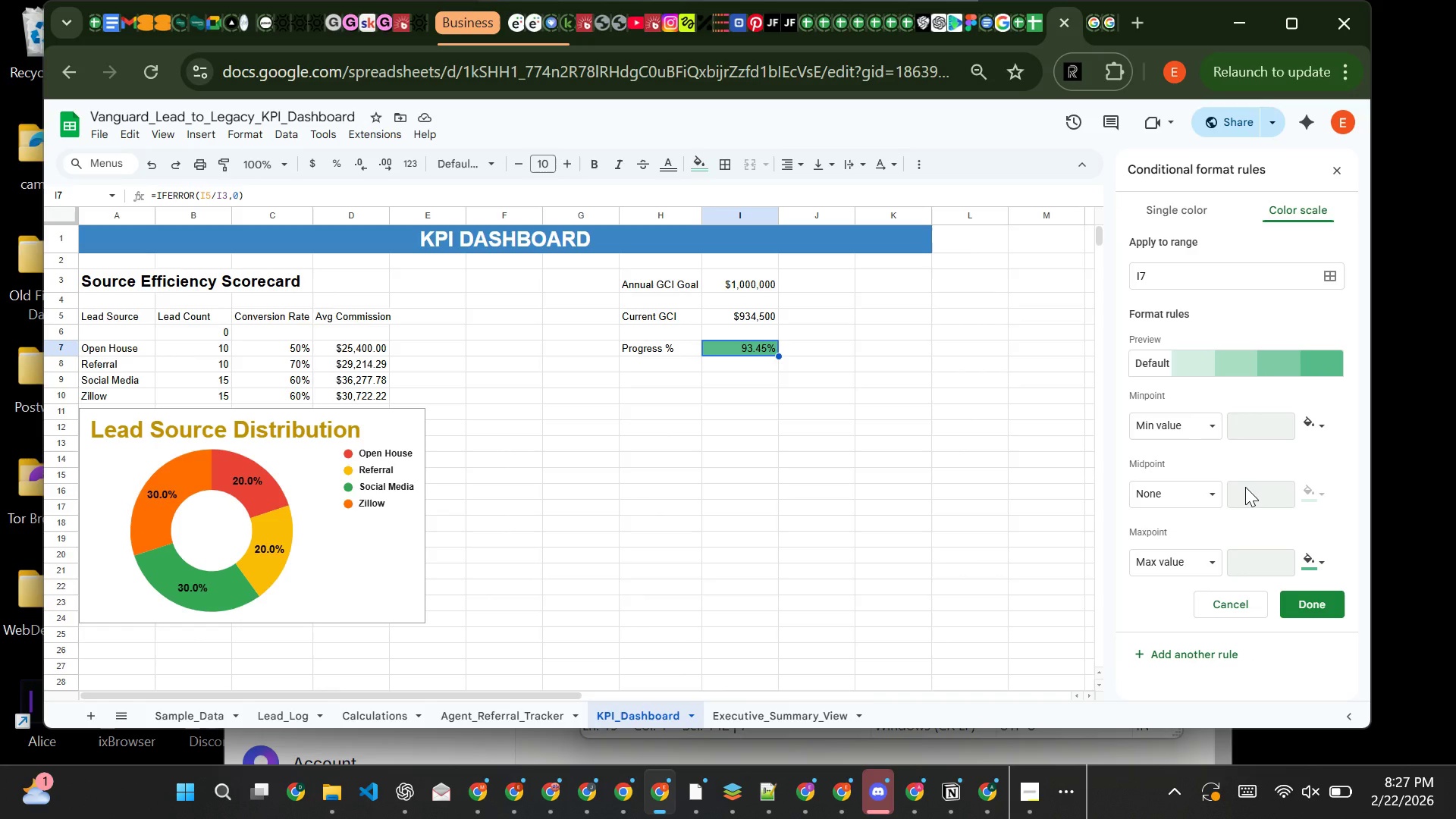 
left_click([1254, 566])
 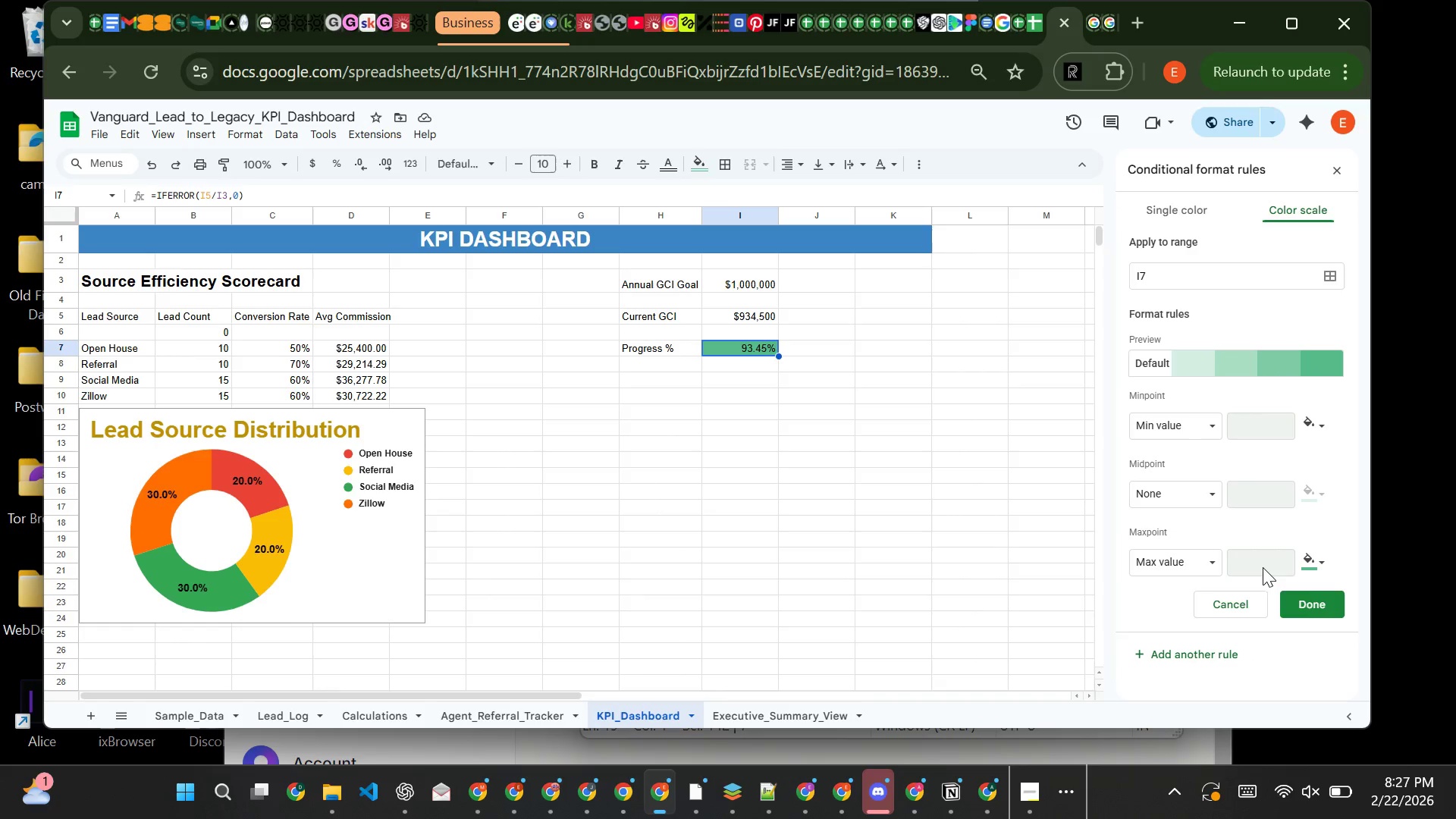 
left_click([1263, 567])
 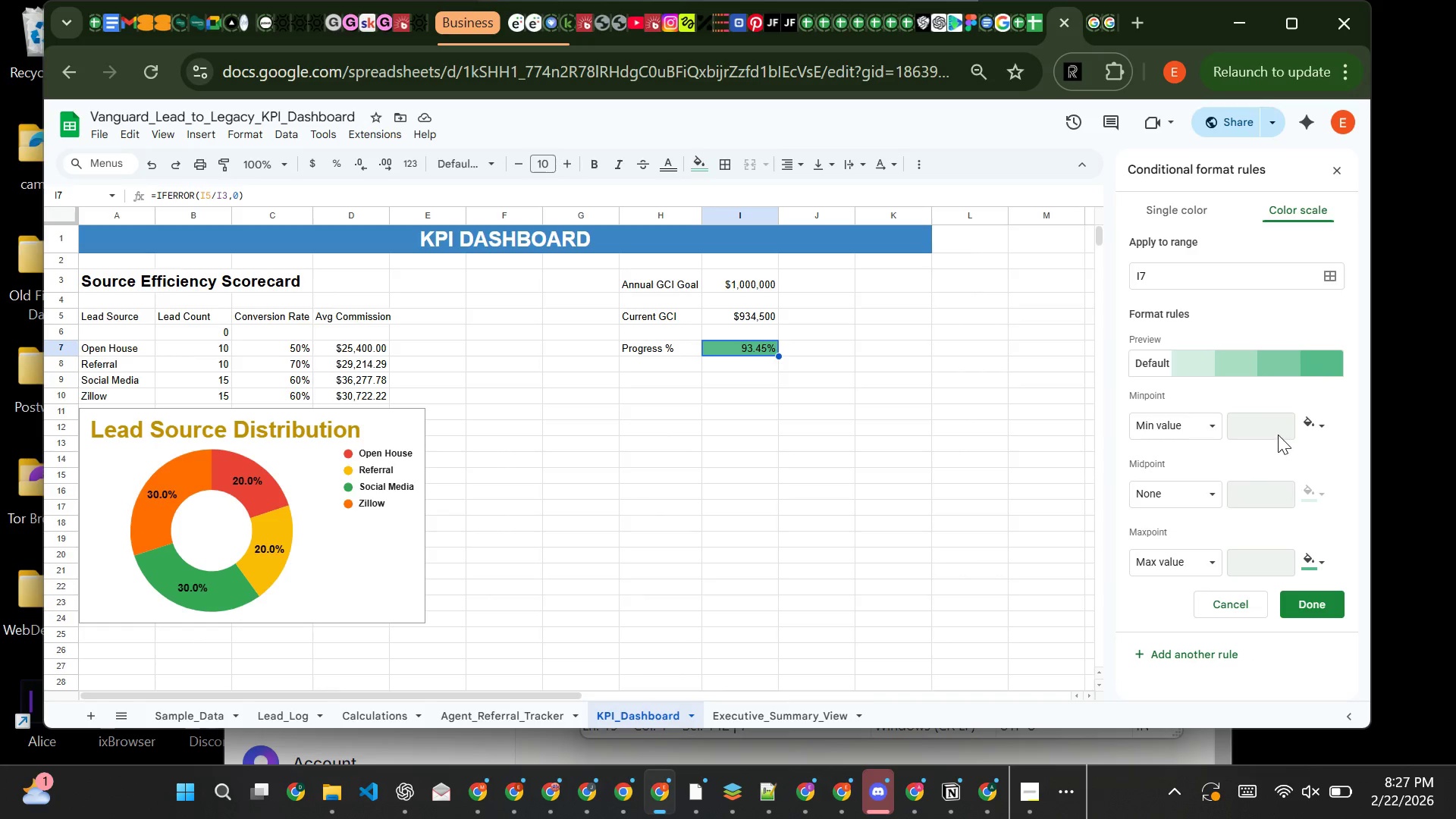 
left_click([1278, 435])
 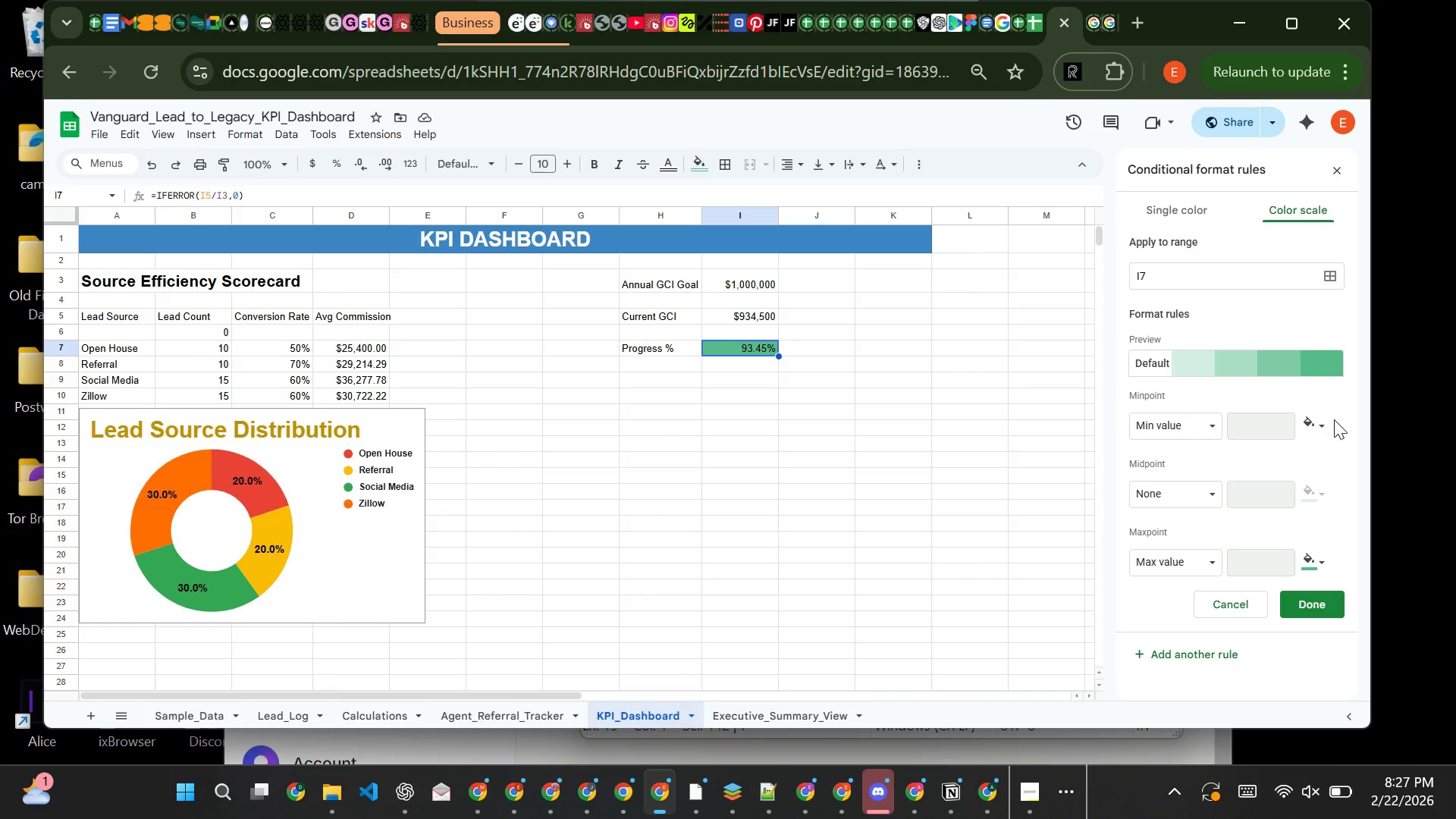 
wait(5.34)
 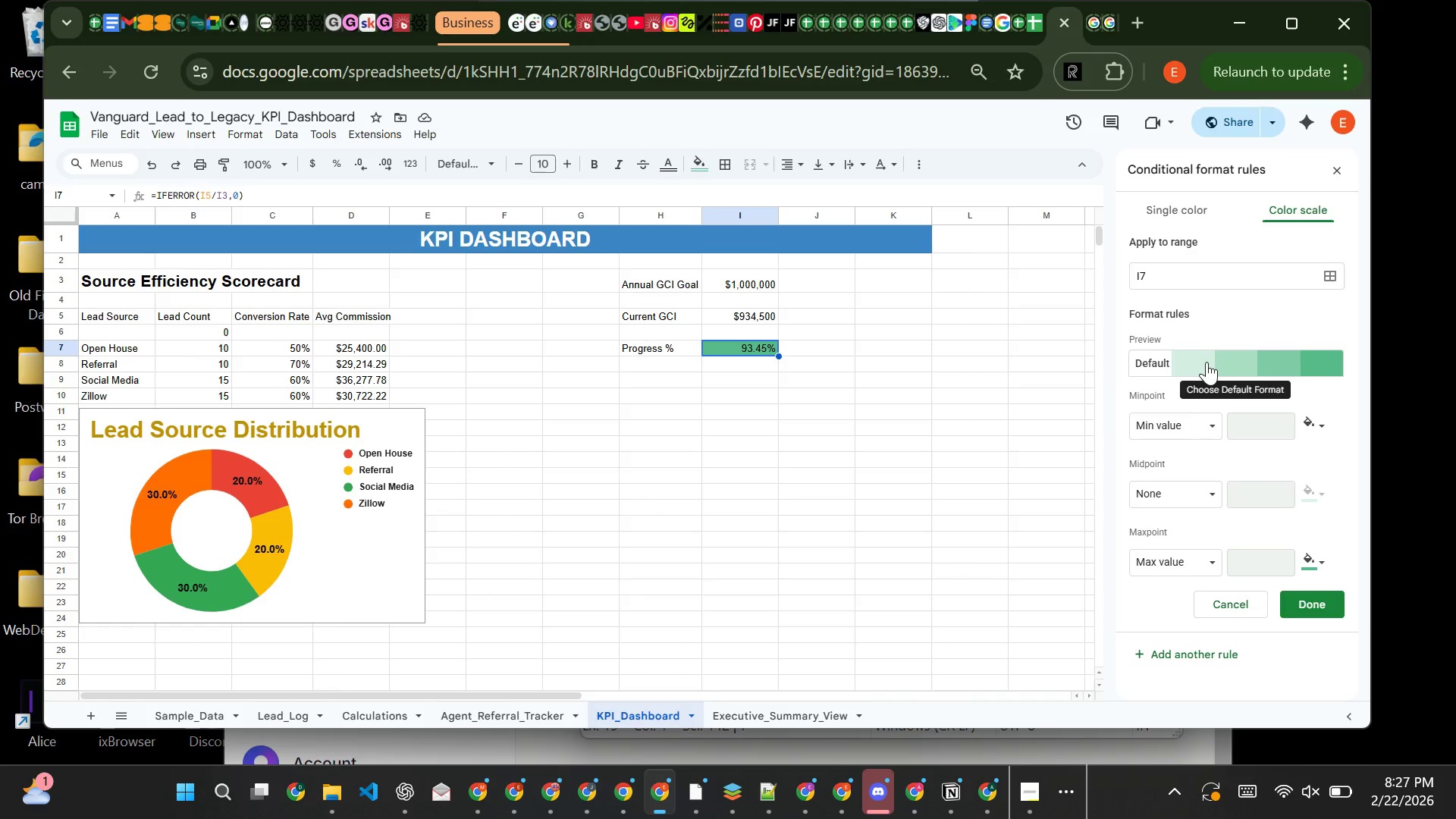 
left_click([1323, 428])
 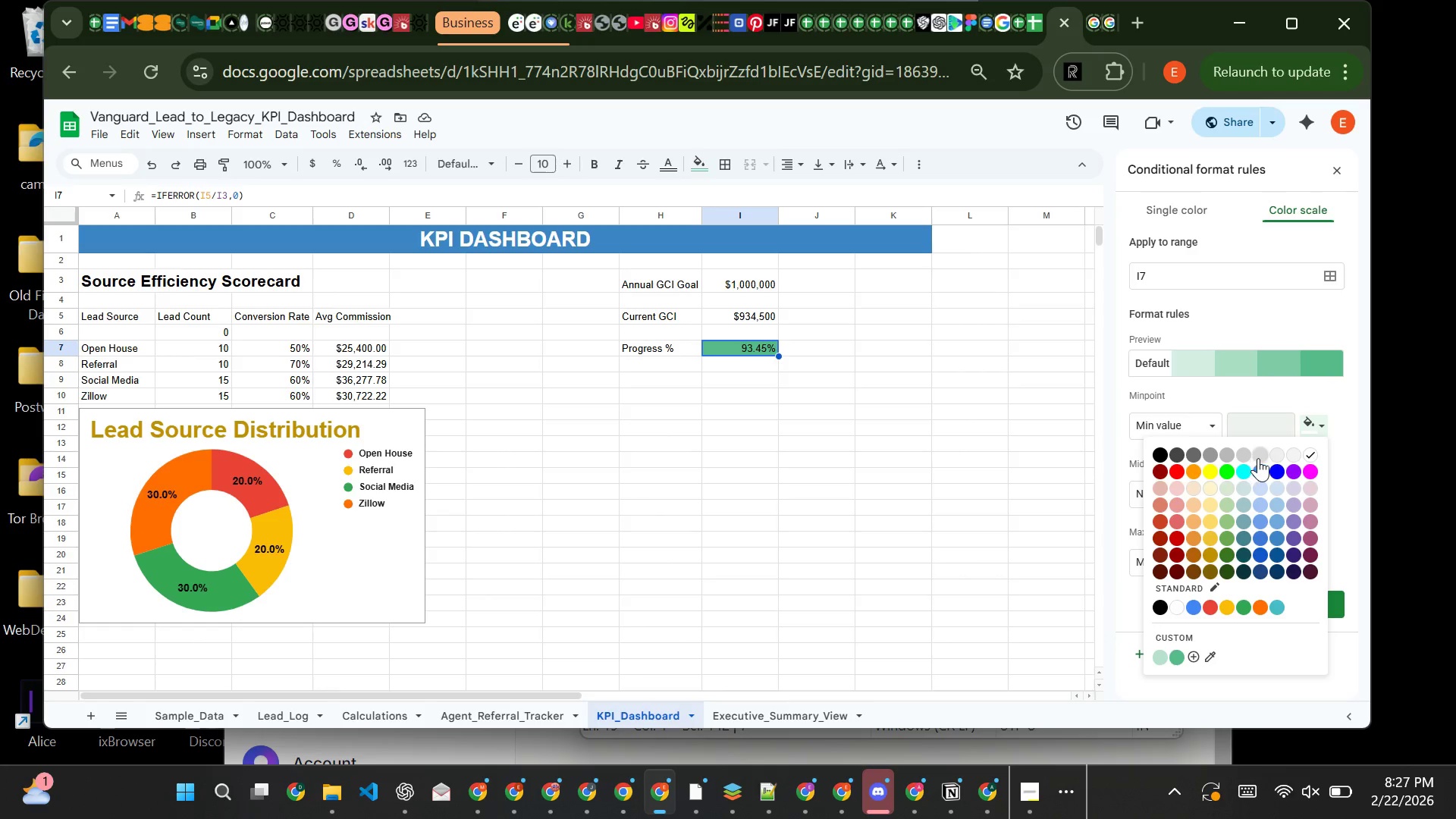 
left_click([1259, 458])
 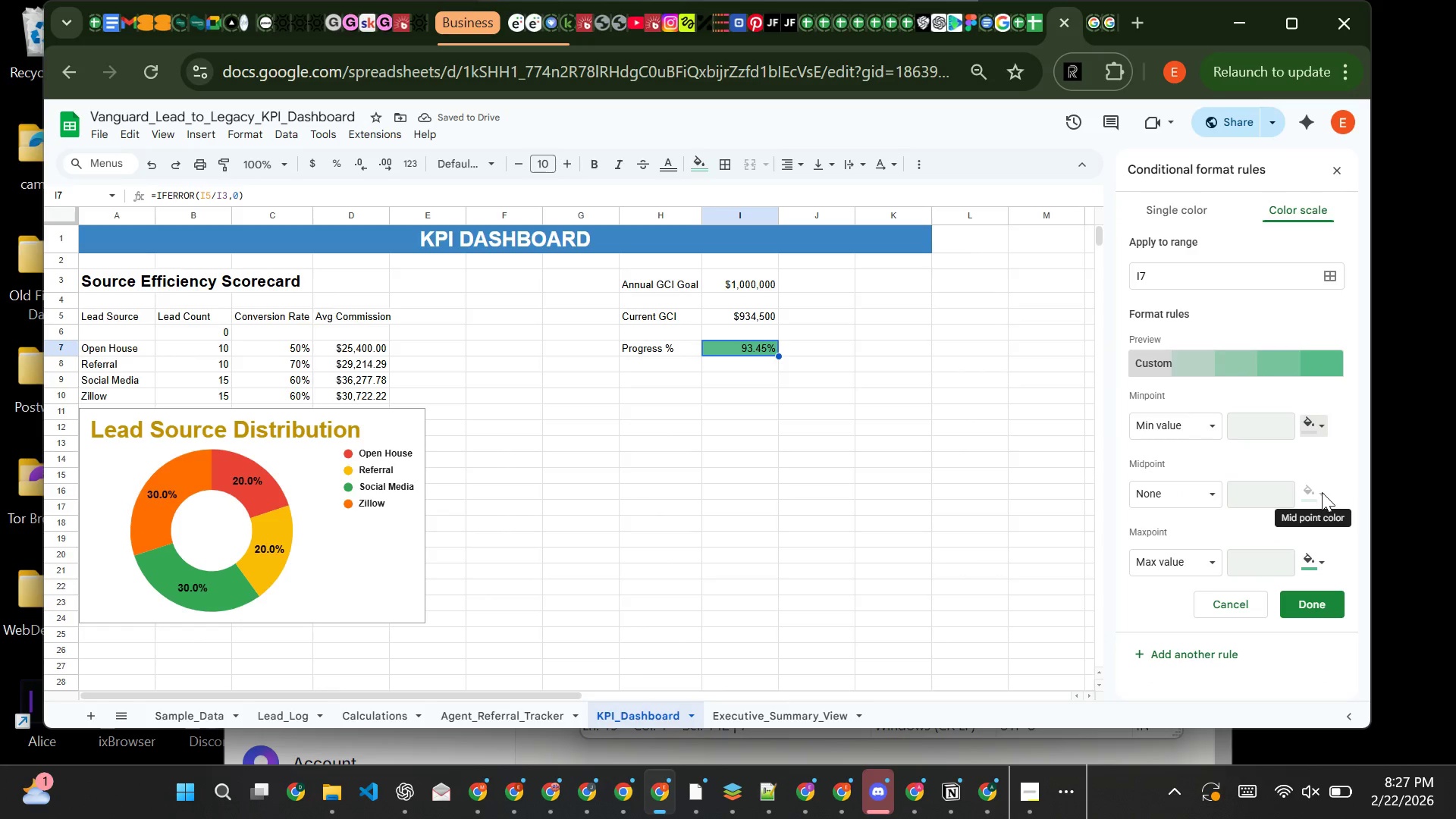 
left_click([1323, 492])
 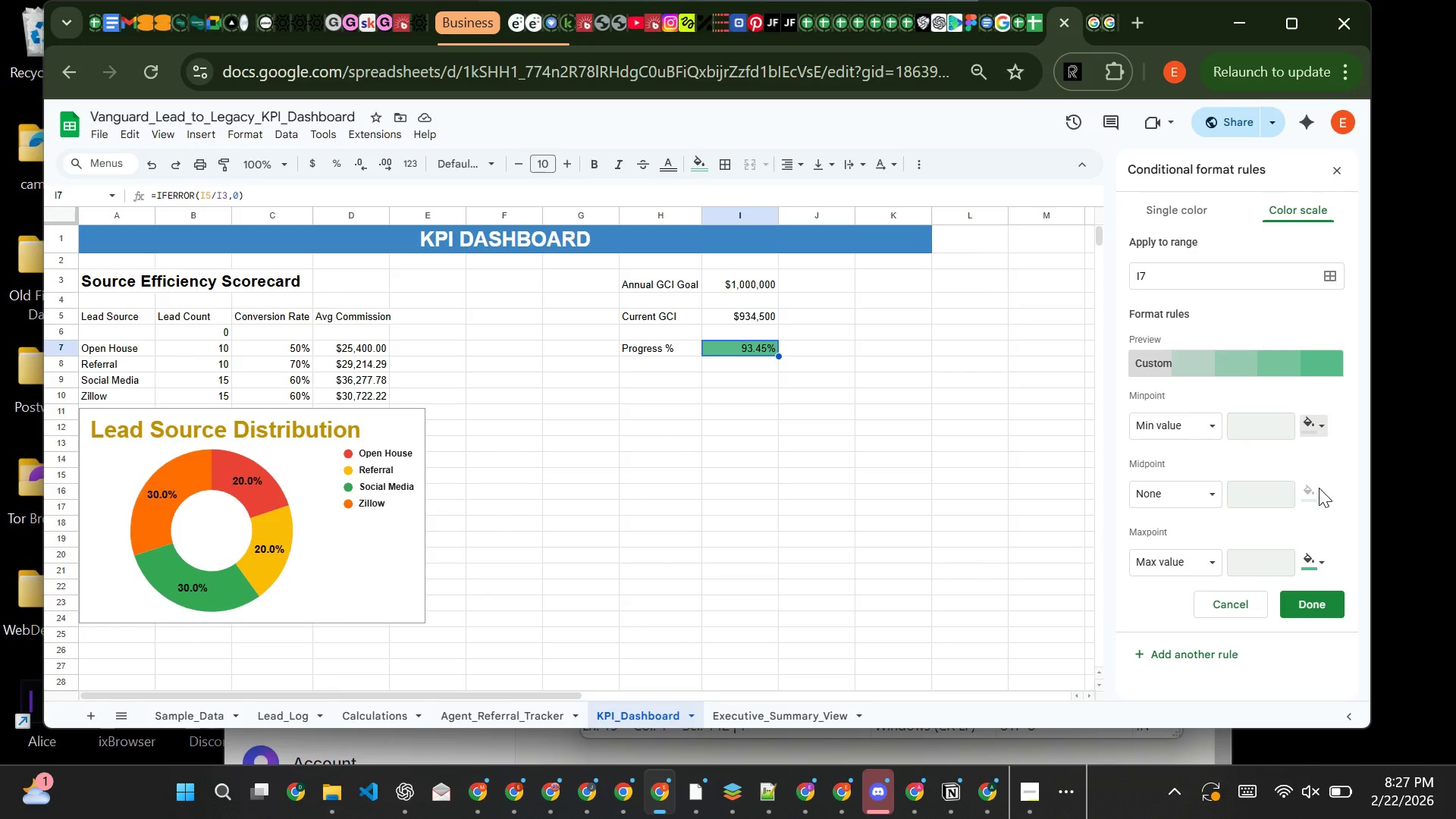 
left_click([1319, 488])
 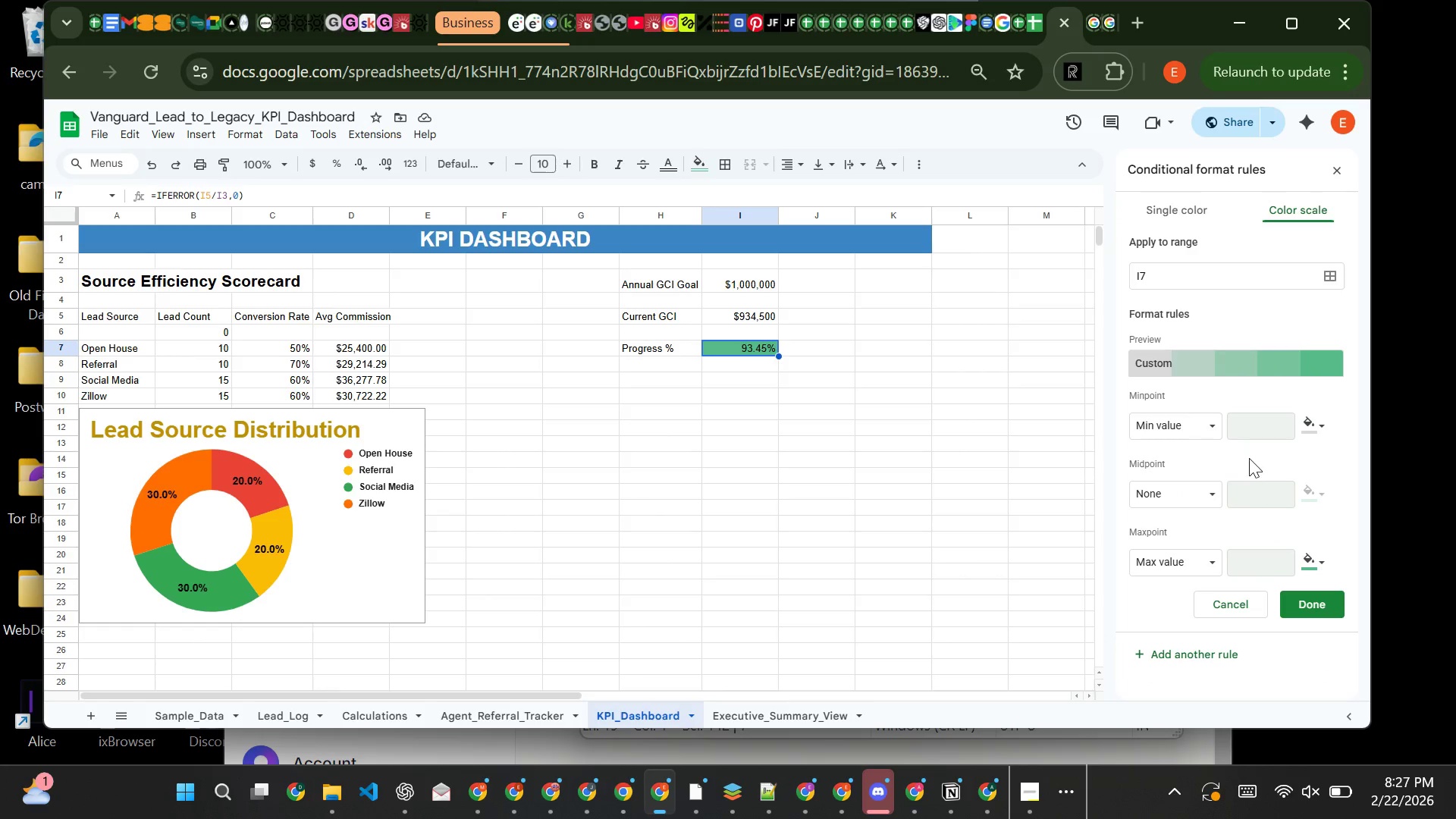 
left_click_drag(start_coordinate=[1246, 487], to_coordinate=[1247, 427])
 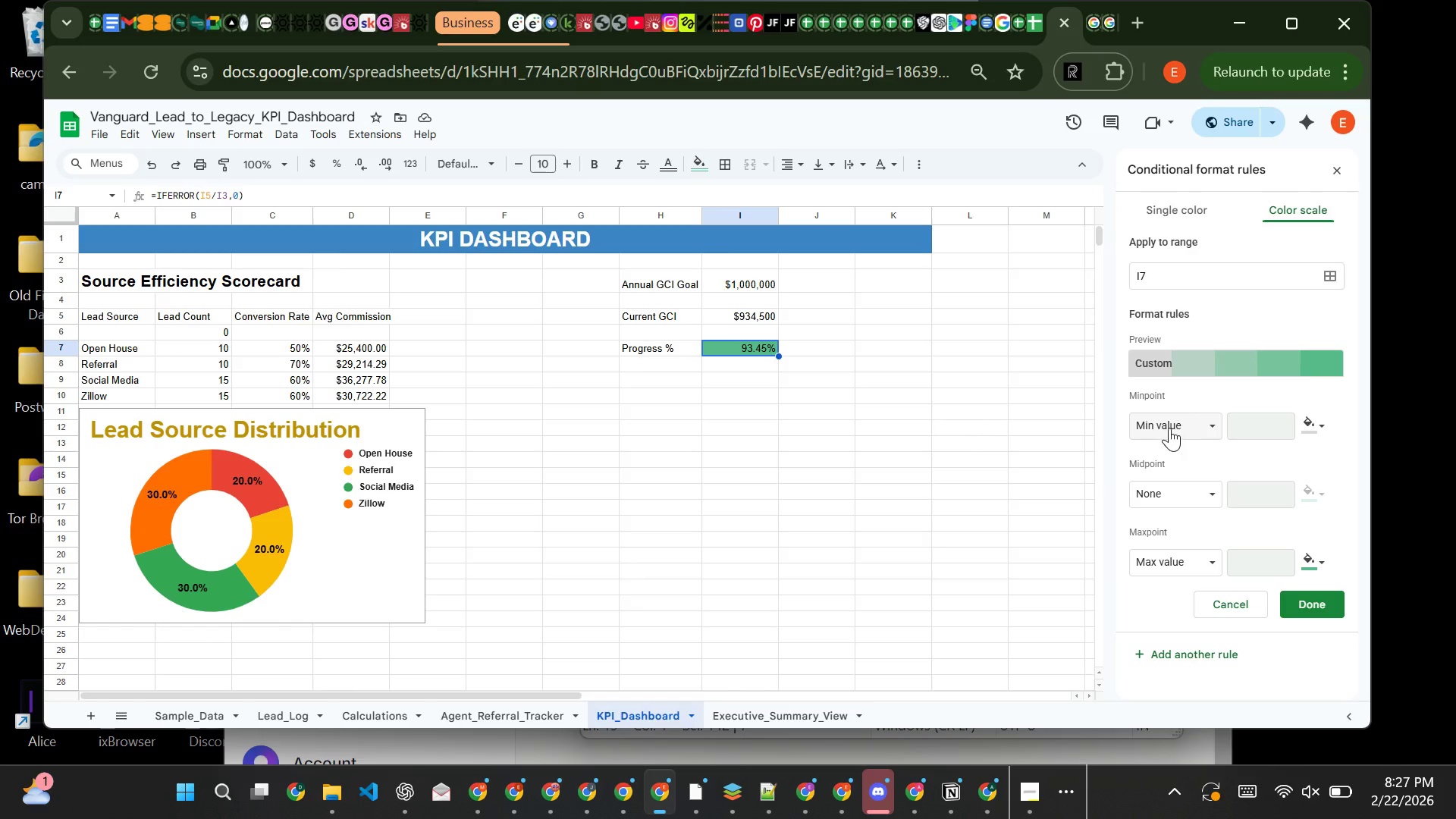 
left_click_drag(start_coordinate=[1247, 427], to_coordinate=[1169, 428])
 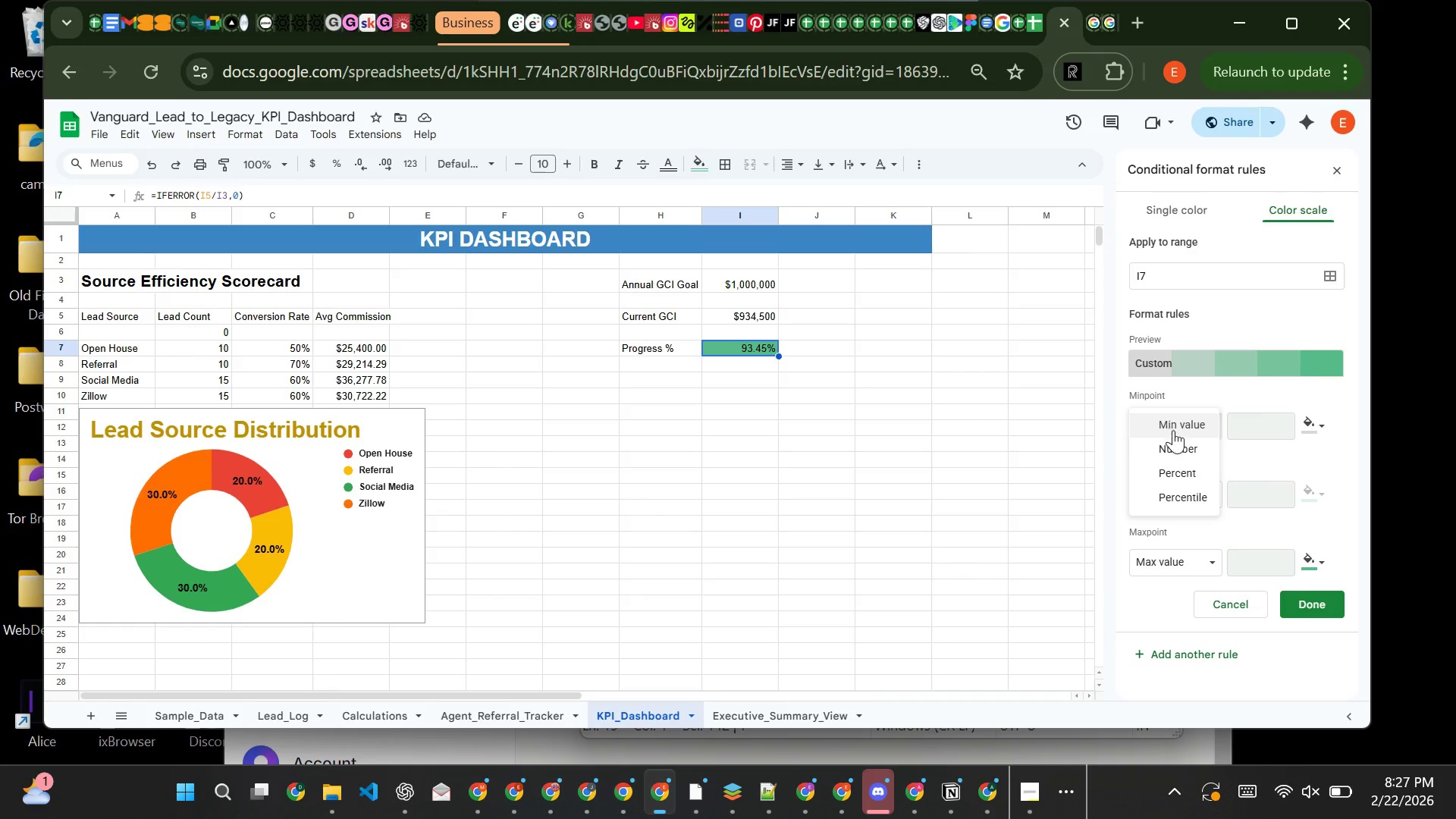 
left_click([1169, 428])
 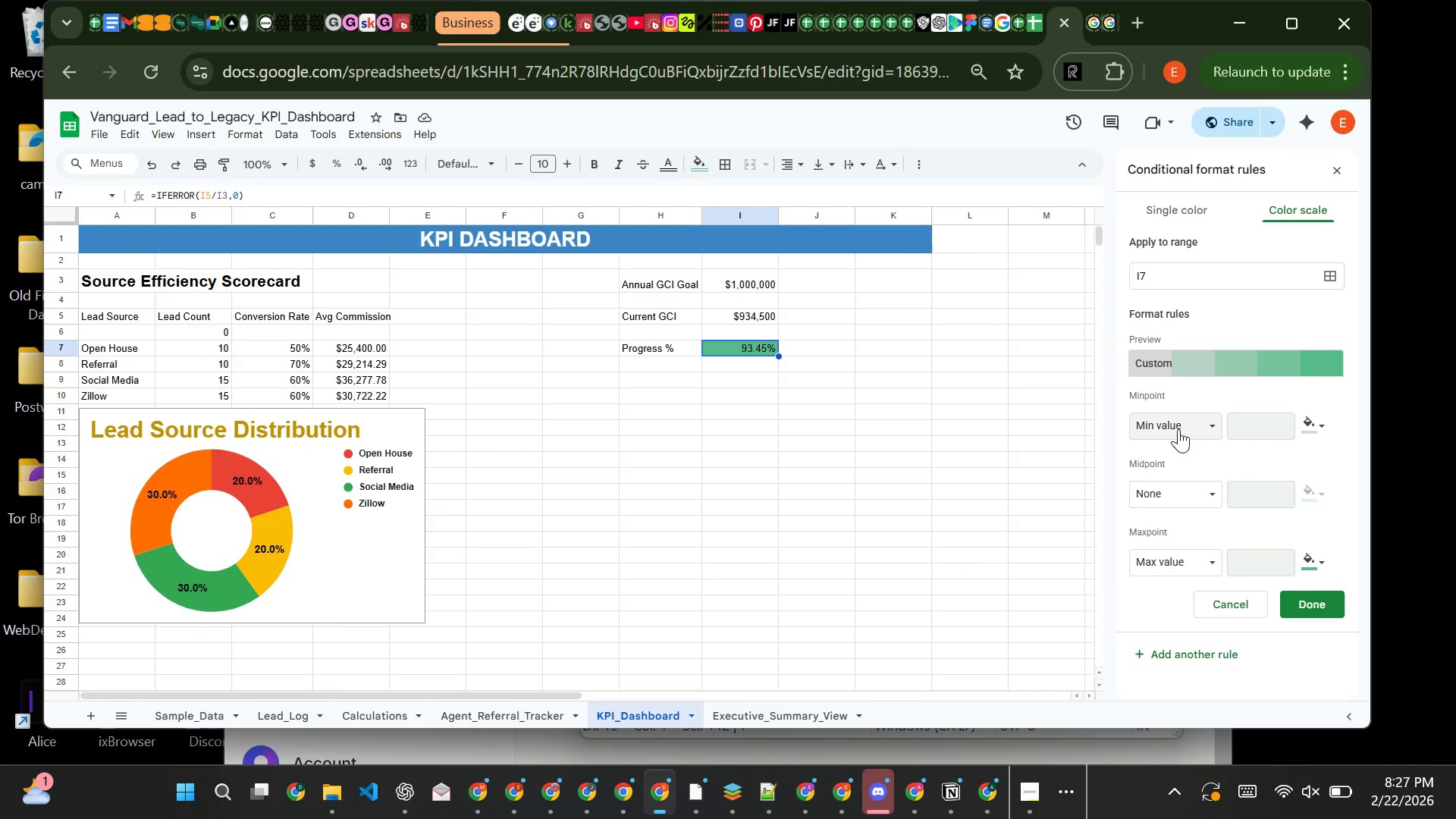 
left_click([1178, 429])
 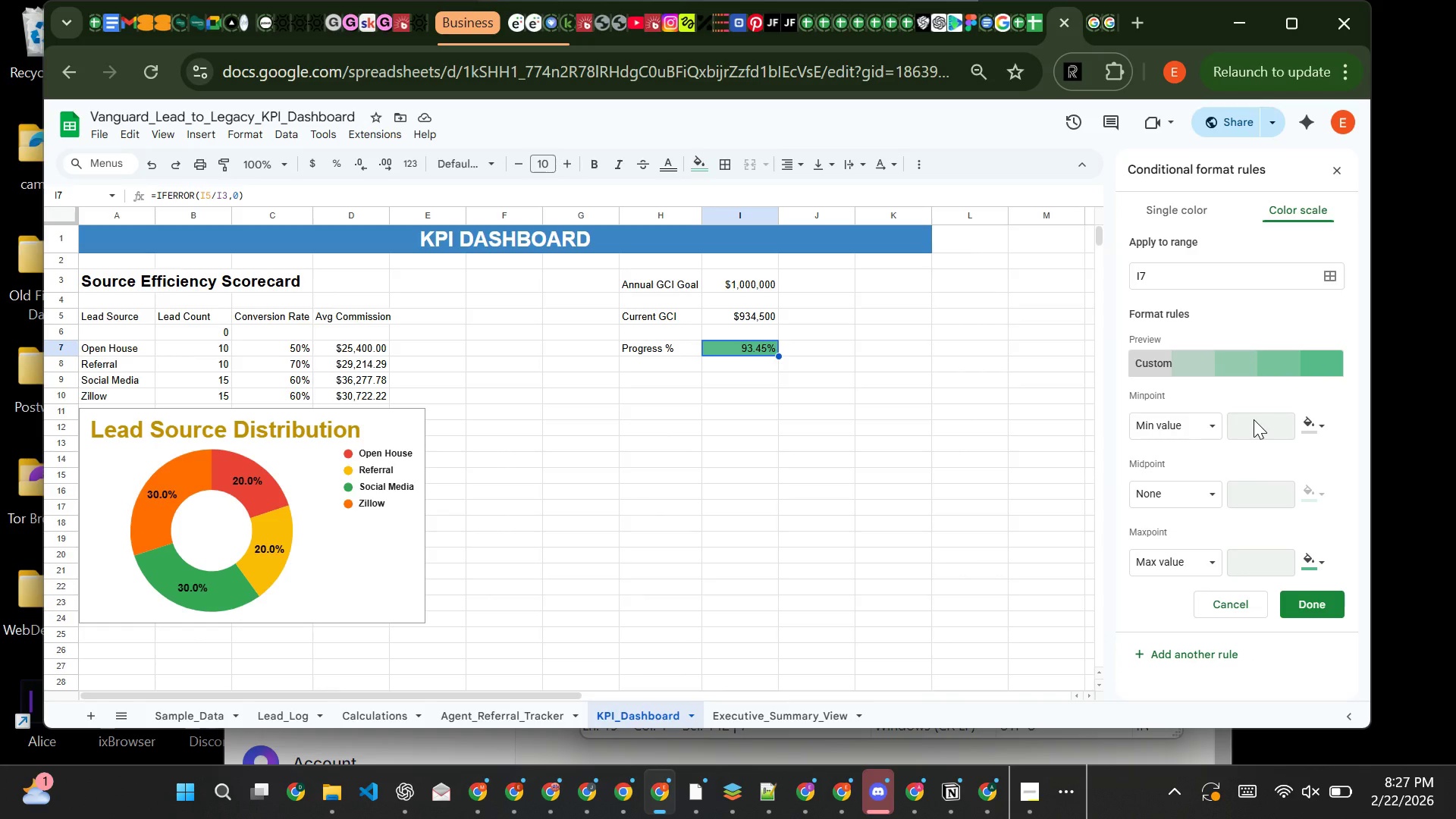 
left_click([1254, 419])
 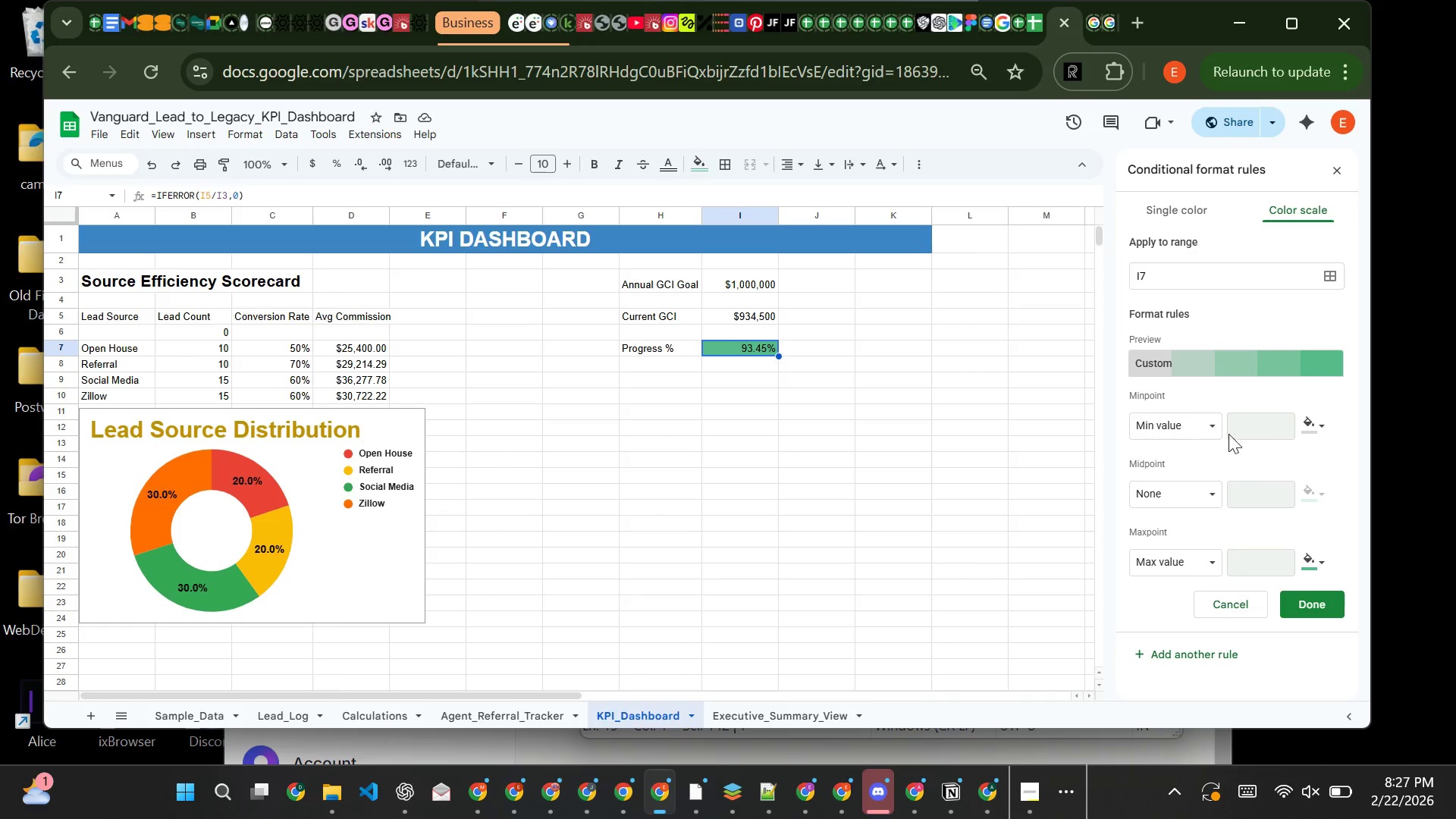 
left_click([1257, 428])
 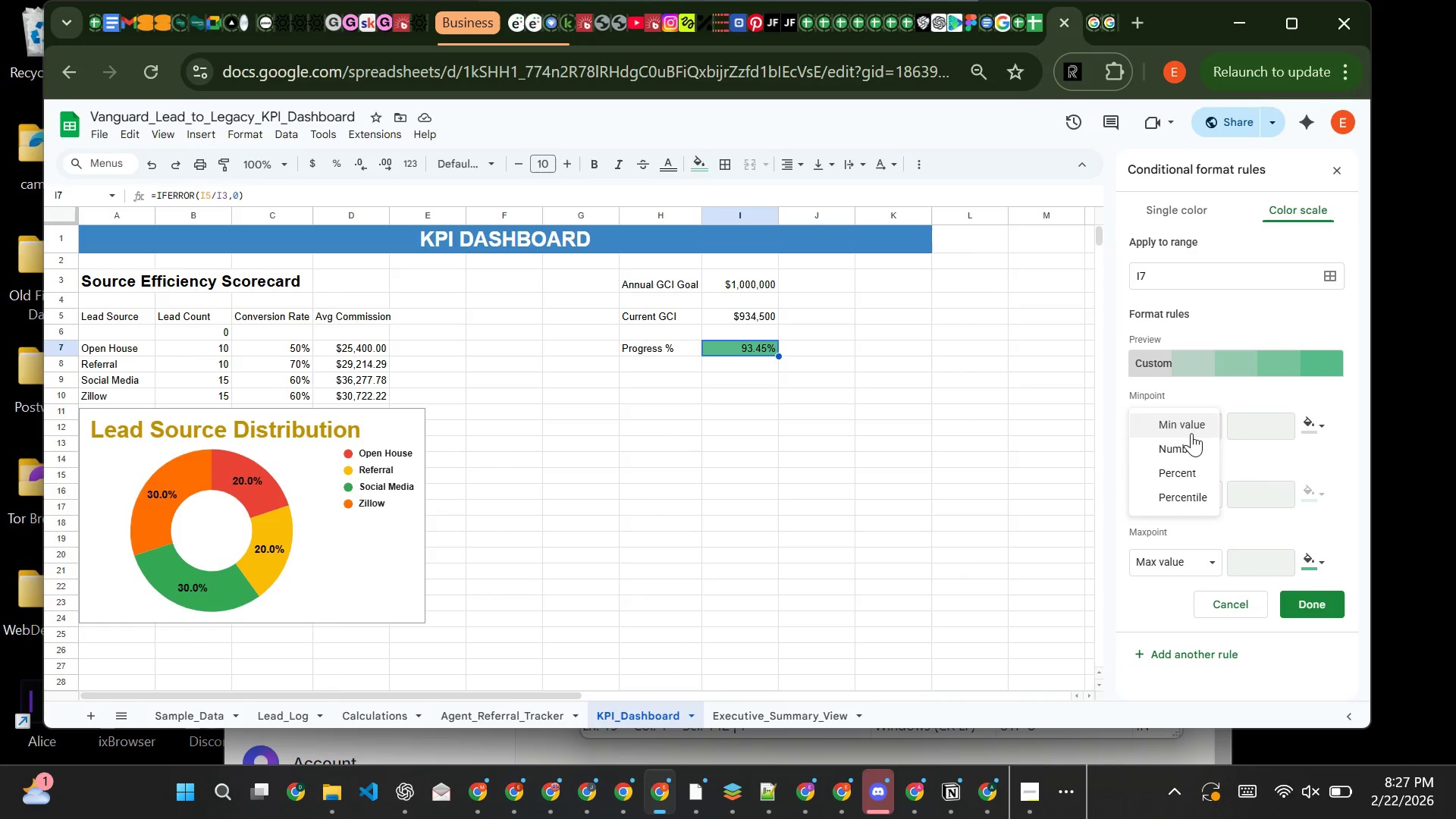 
left_click([1191, 433])
 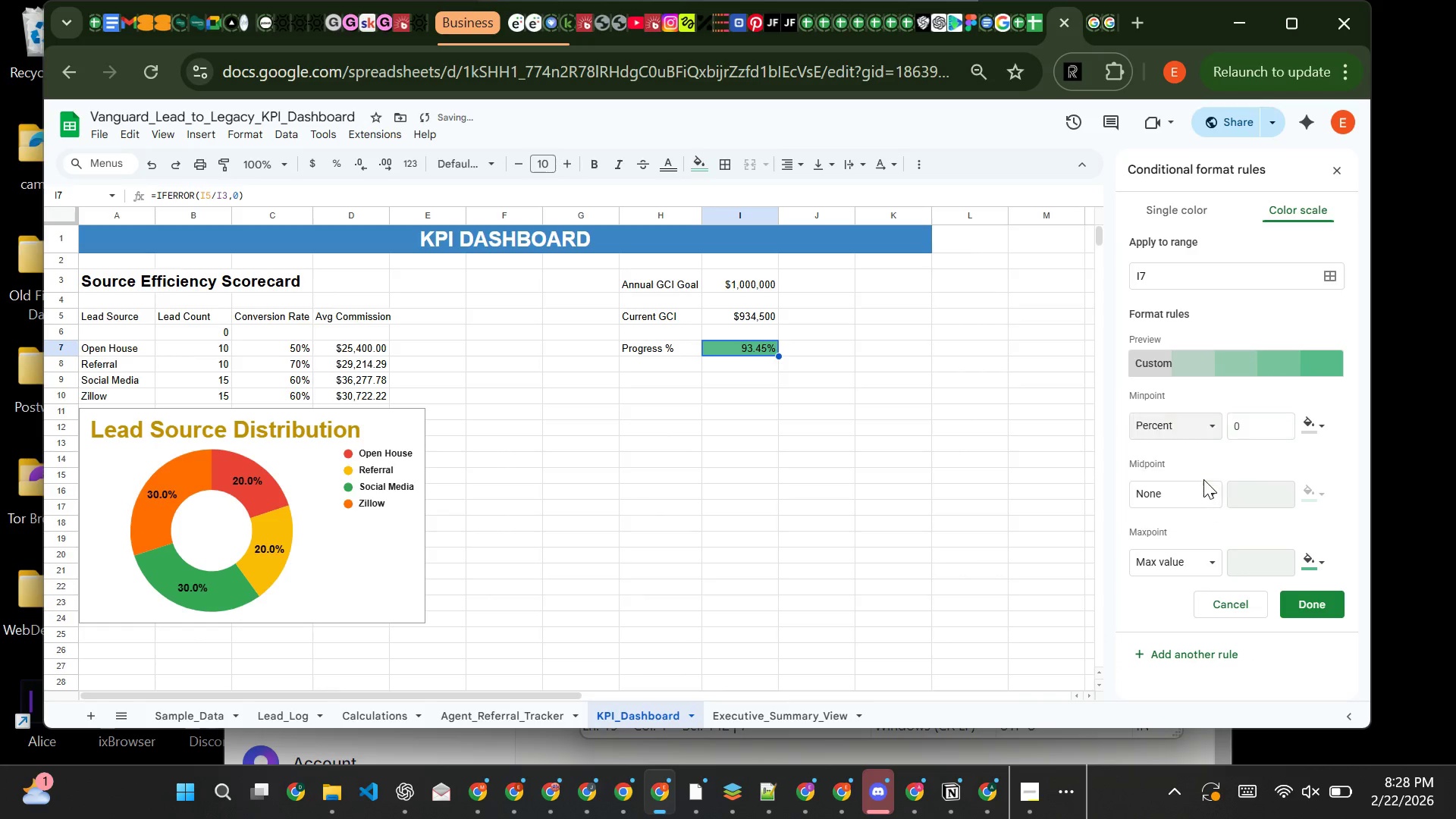 
left_click([1203, 479])
 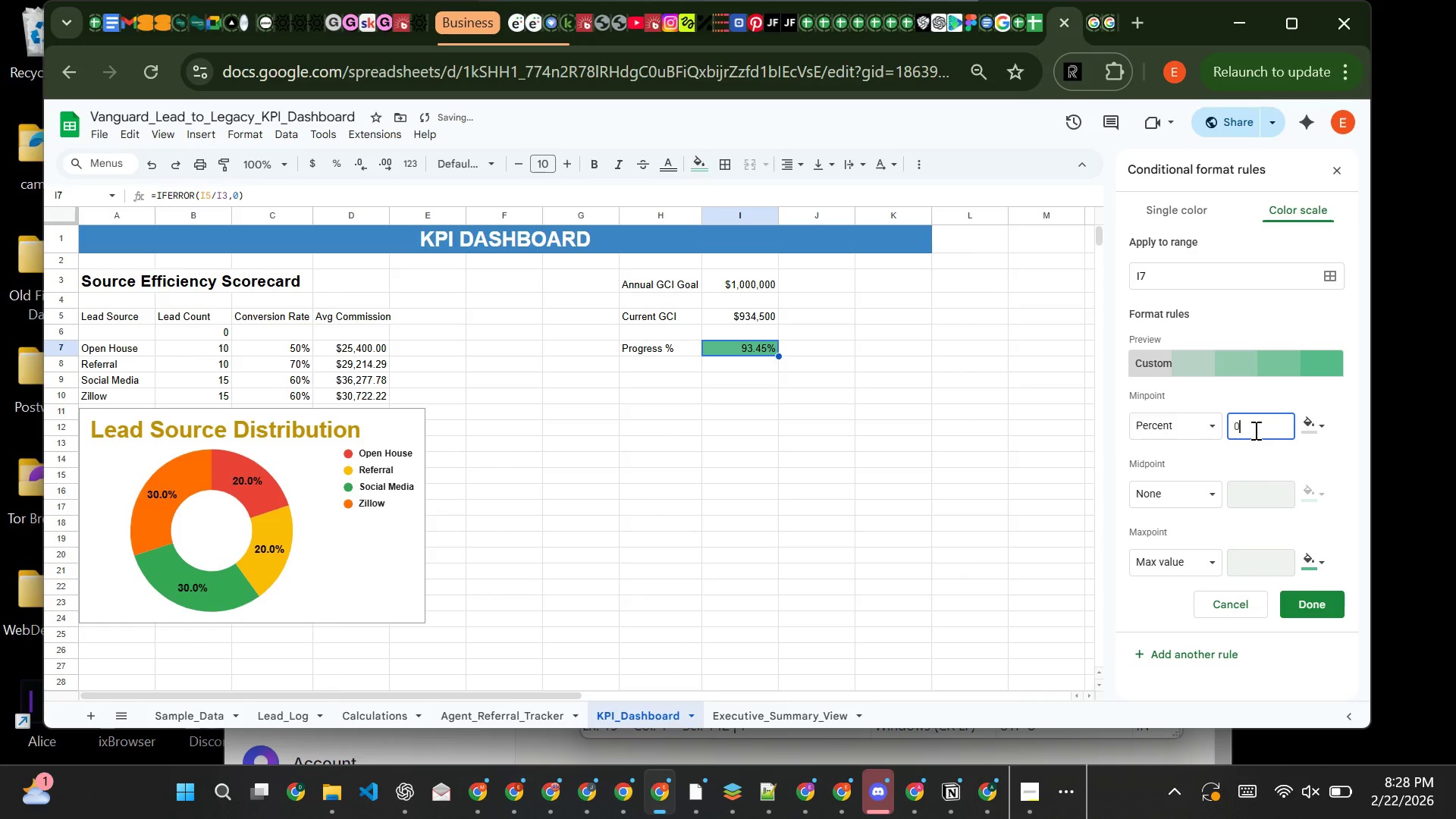 
left_click([1254, 430])
 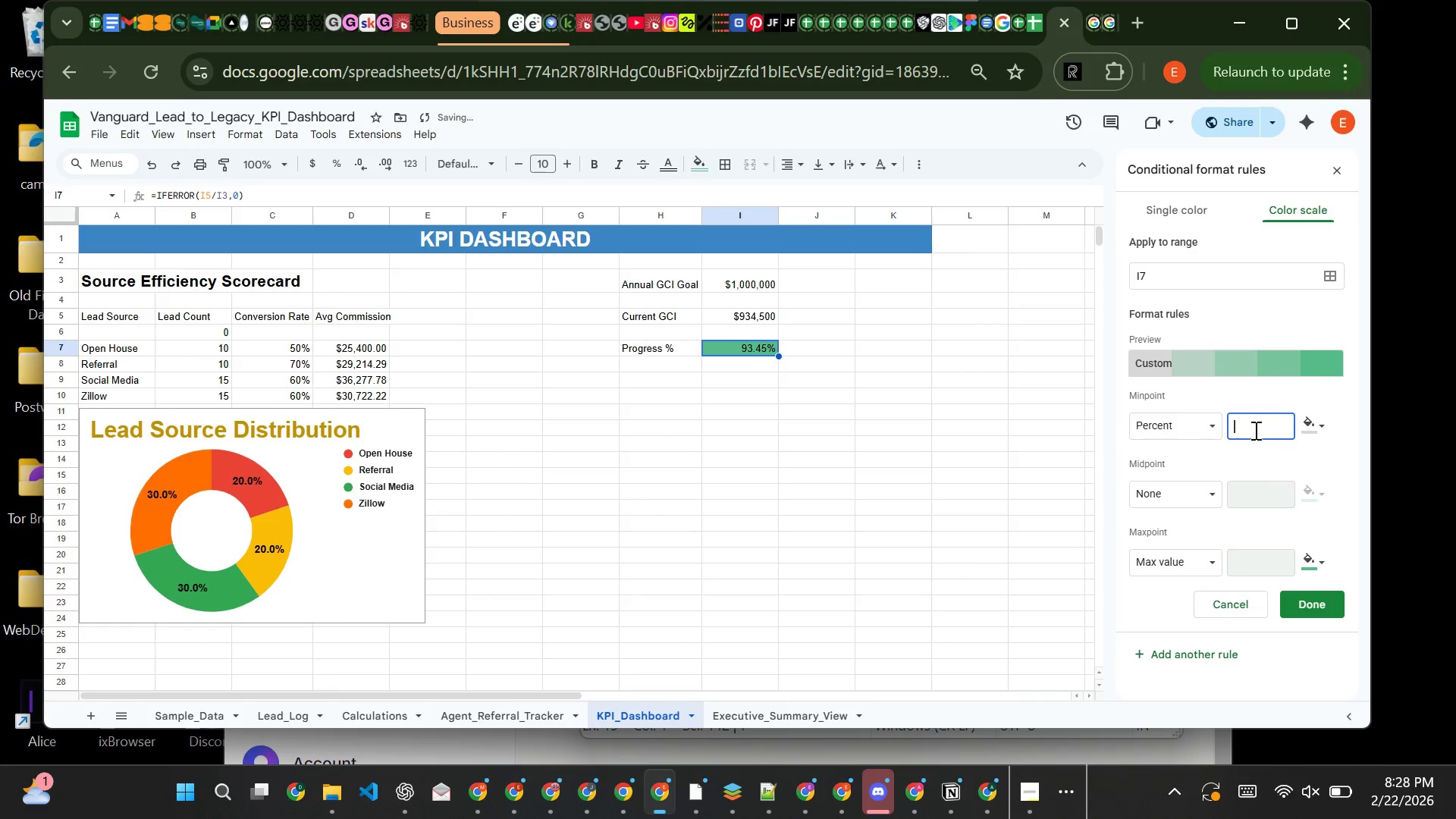 
key(Backspace)
 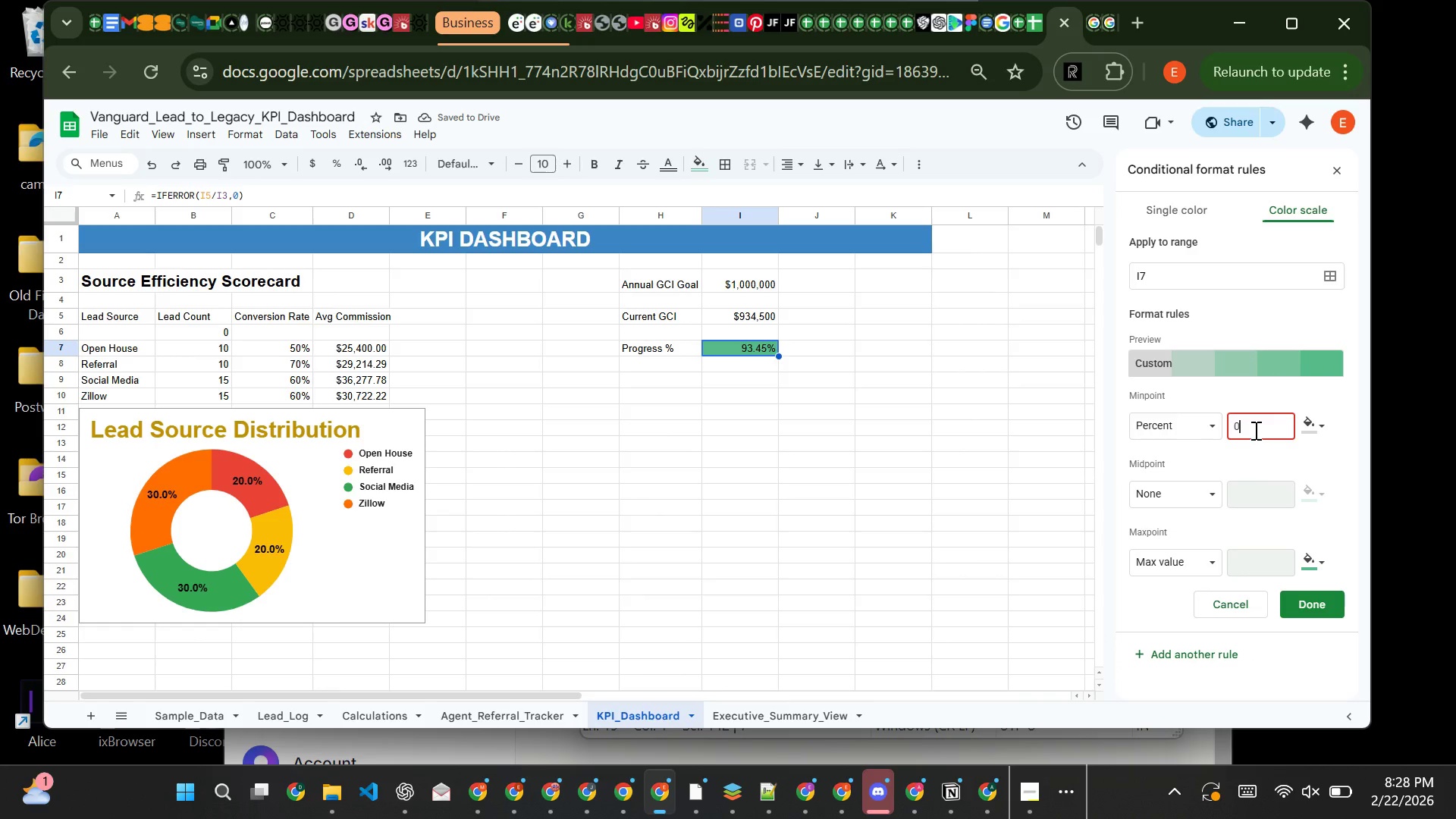 
key(0)
 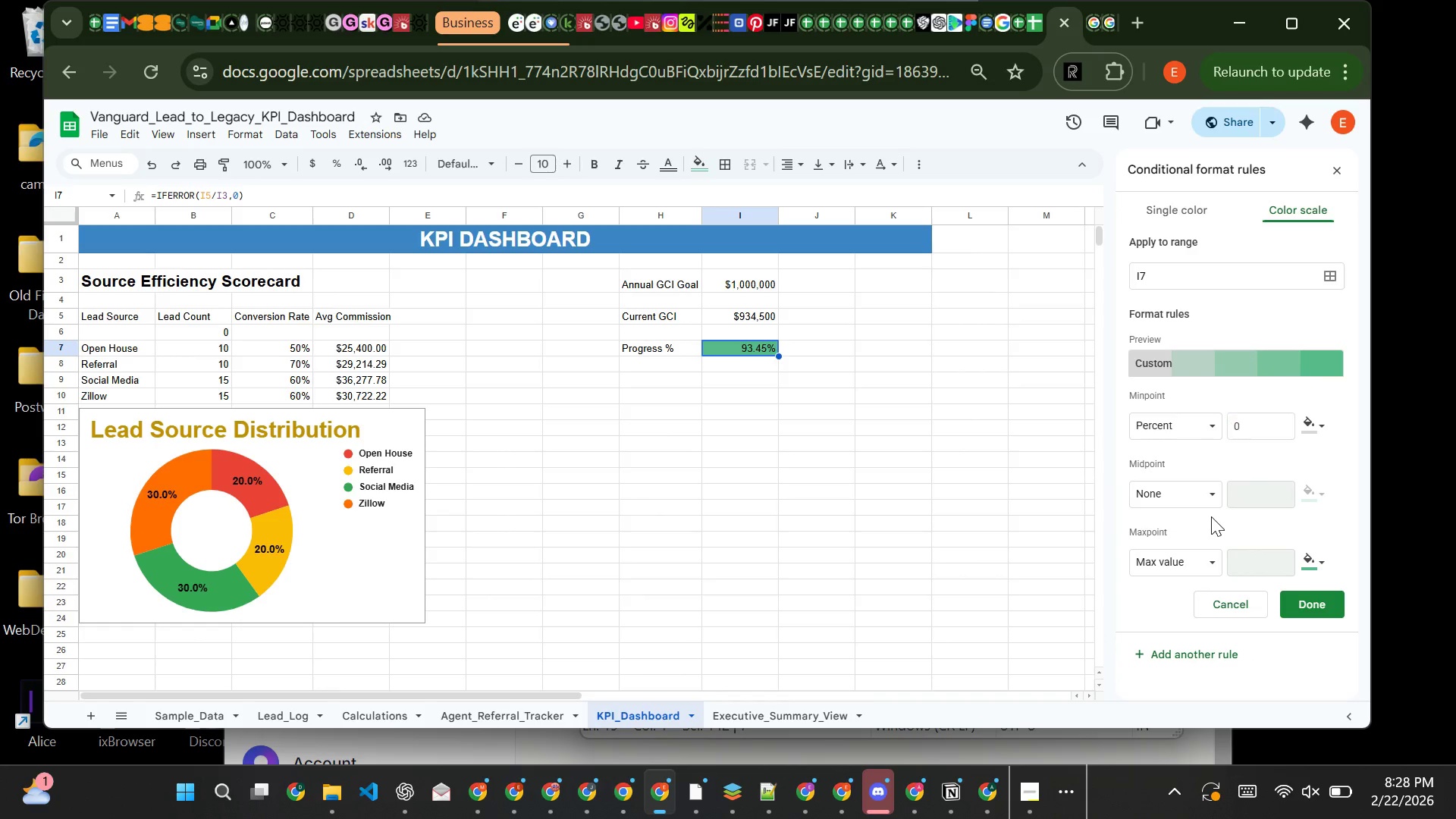 
left_click([1211, 516])
 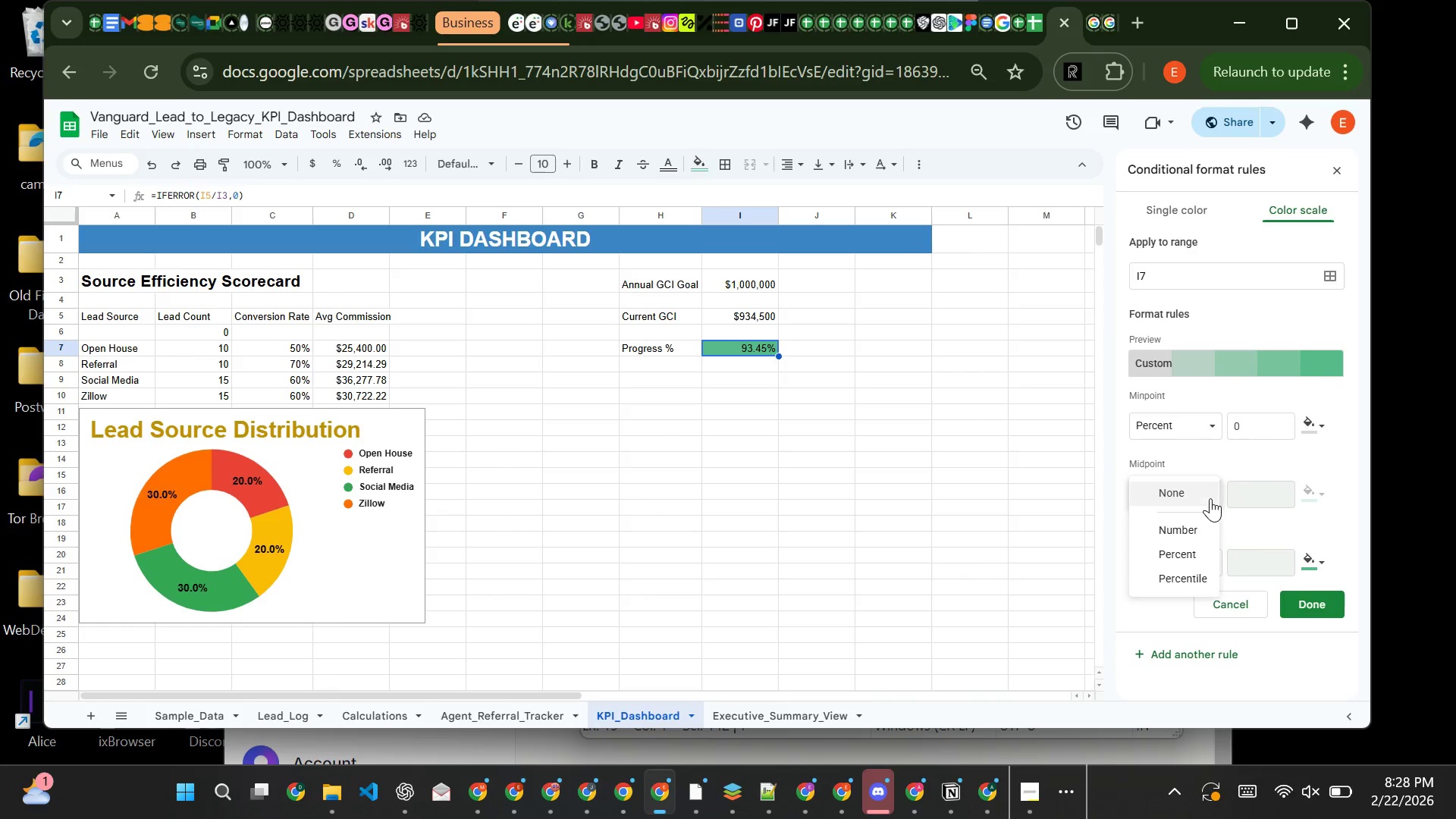 
left_click([1210, 498])
 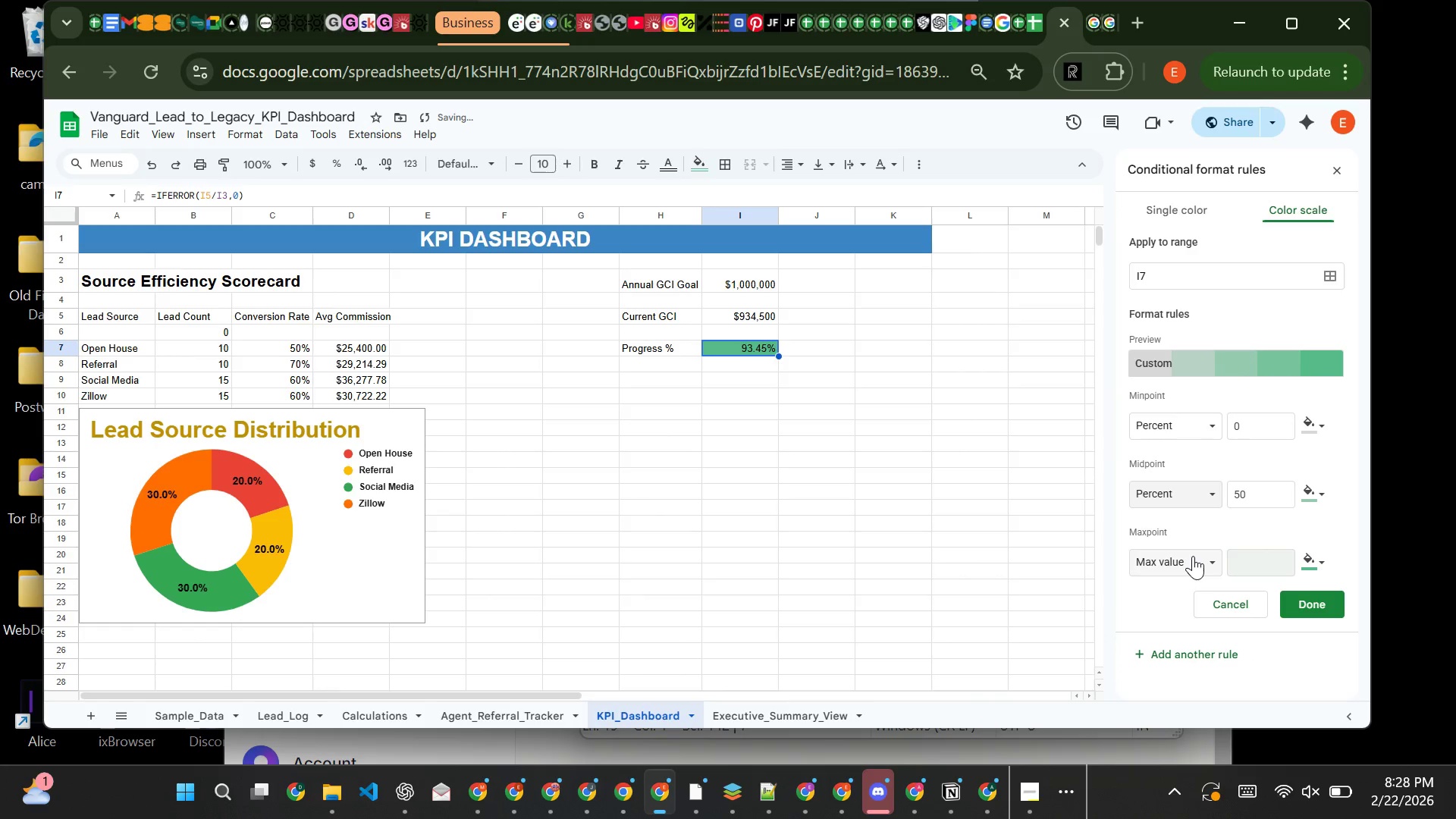 
left_click([1193, 556])
 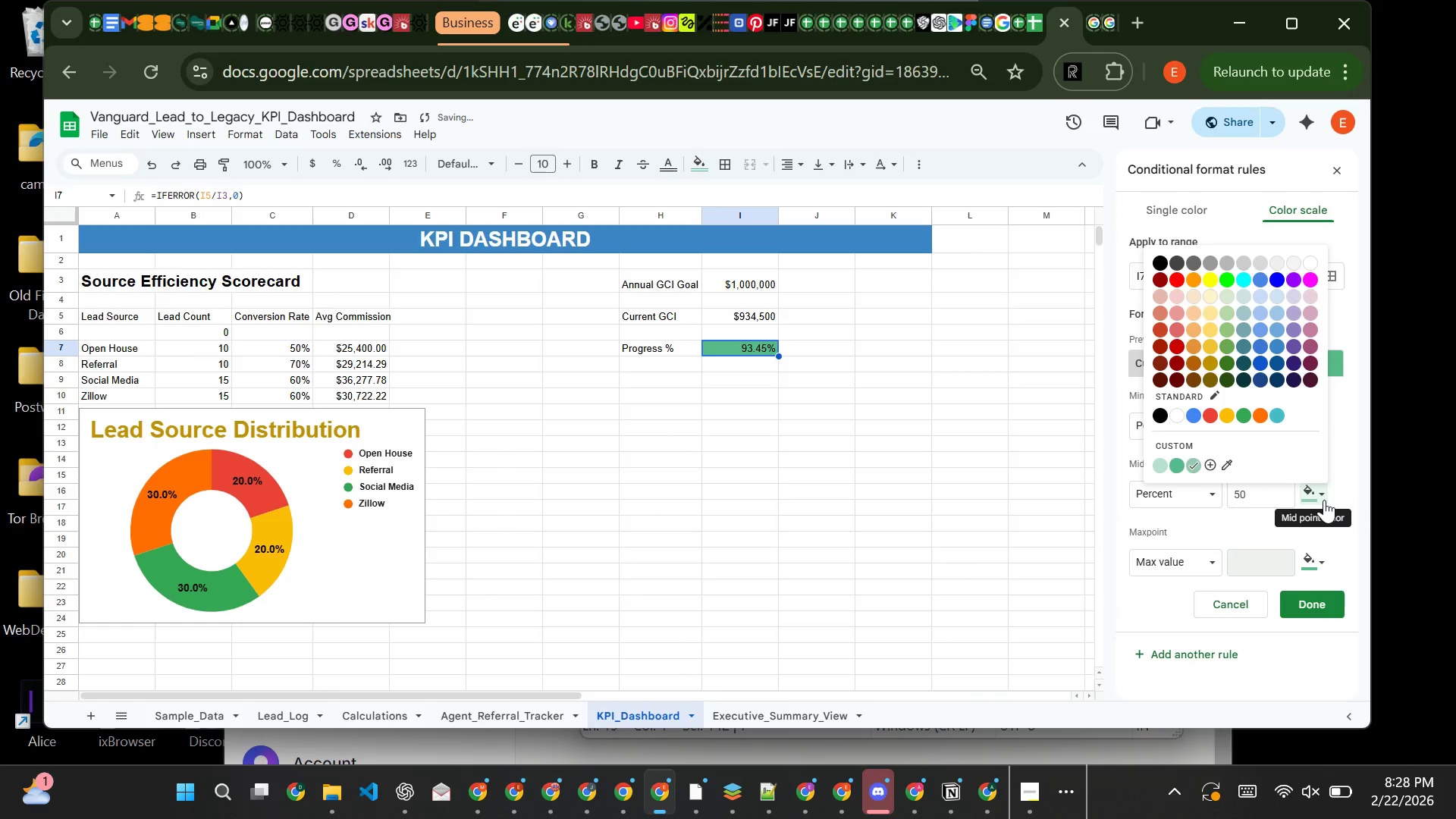 
left_click([1324, 500])
 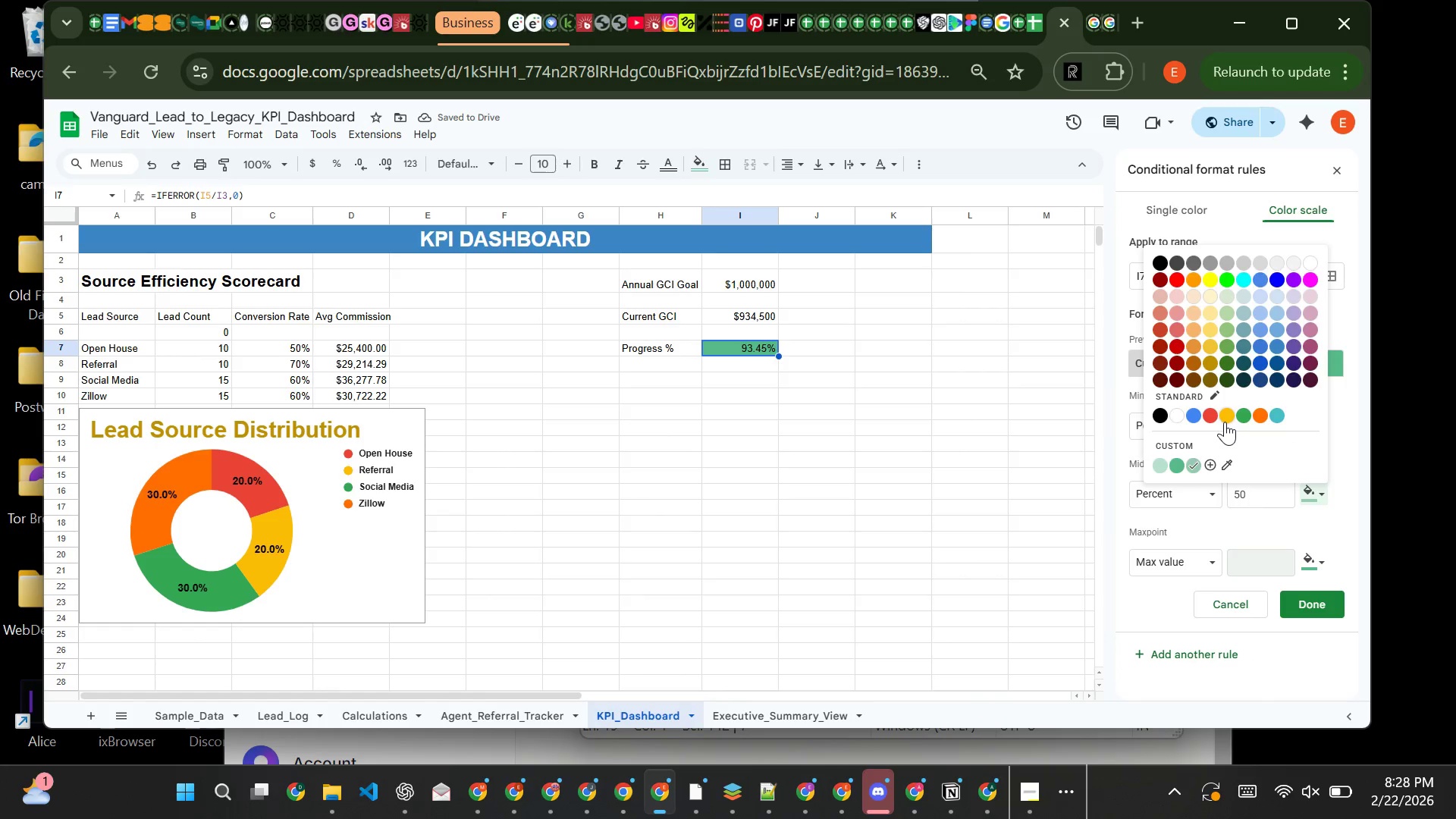 
left_click([1225, 422])
 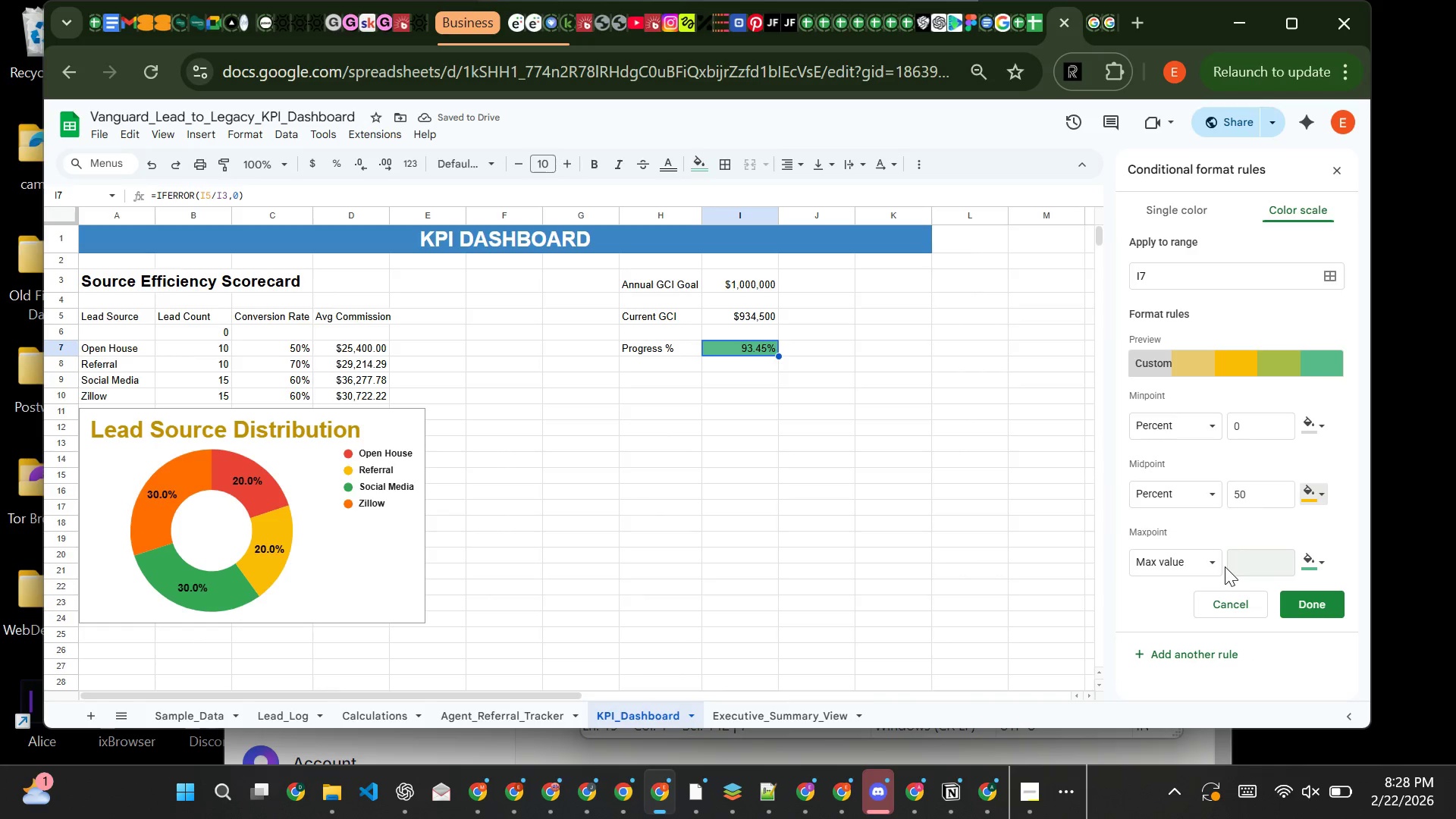 
wait(5.06)
 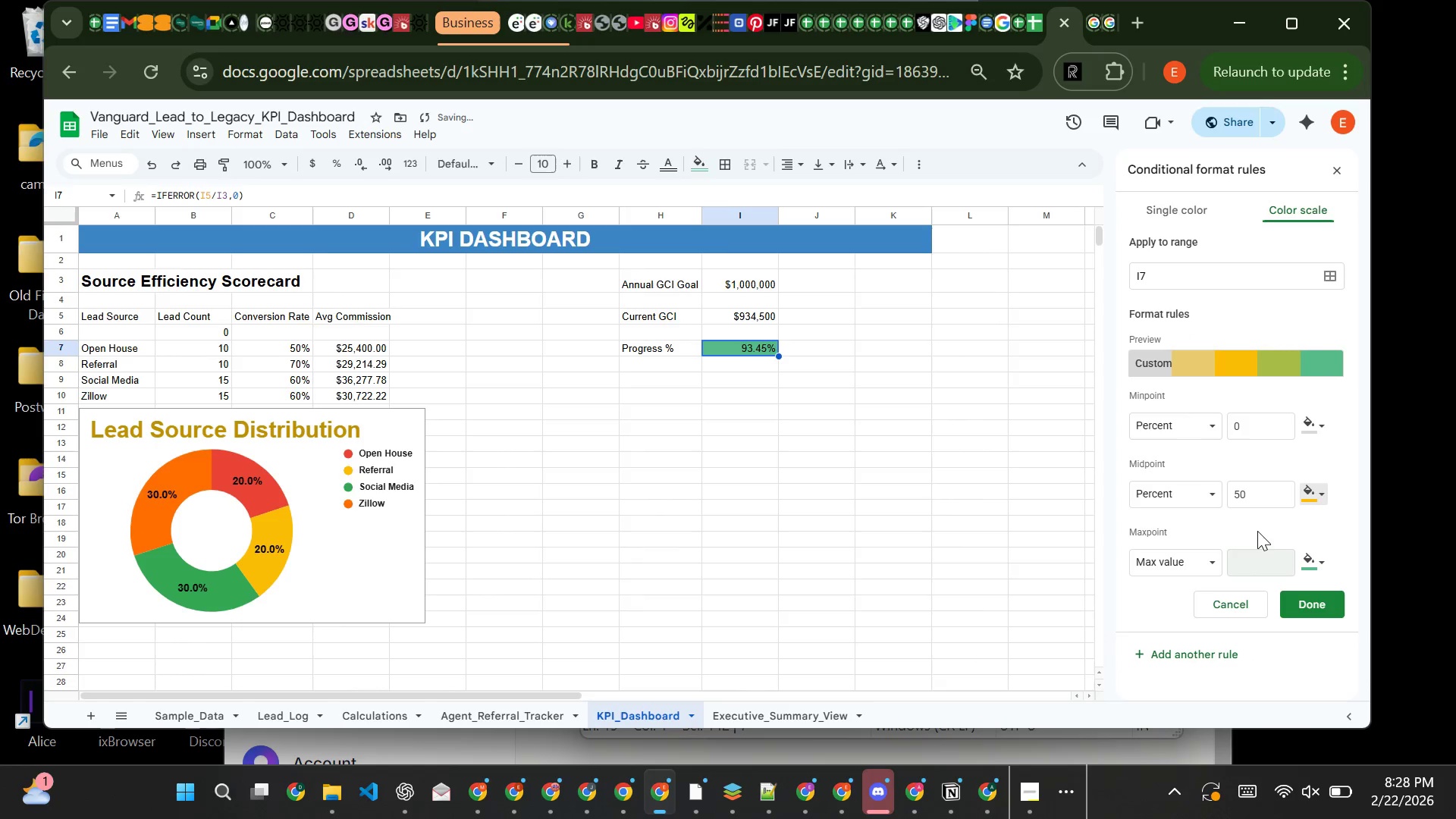 
left_click([1213, 565])
 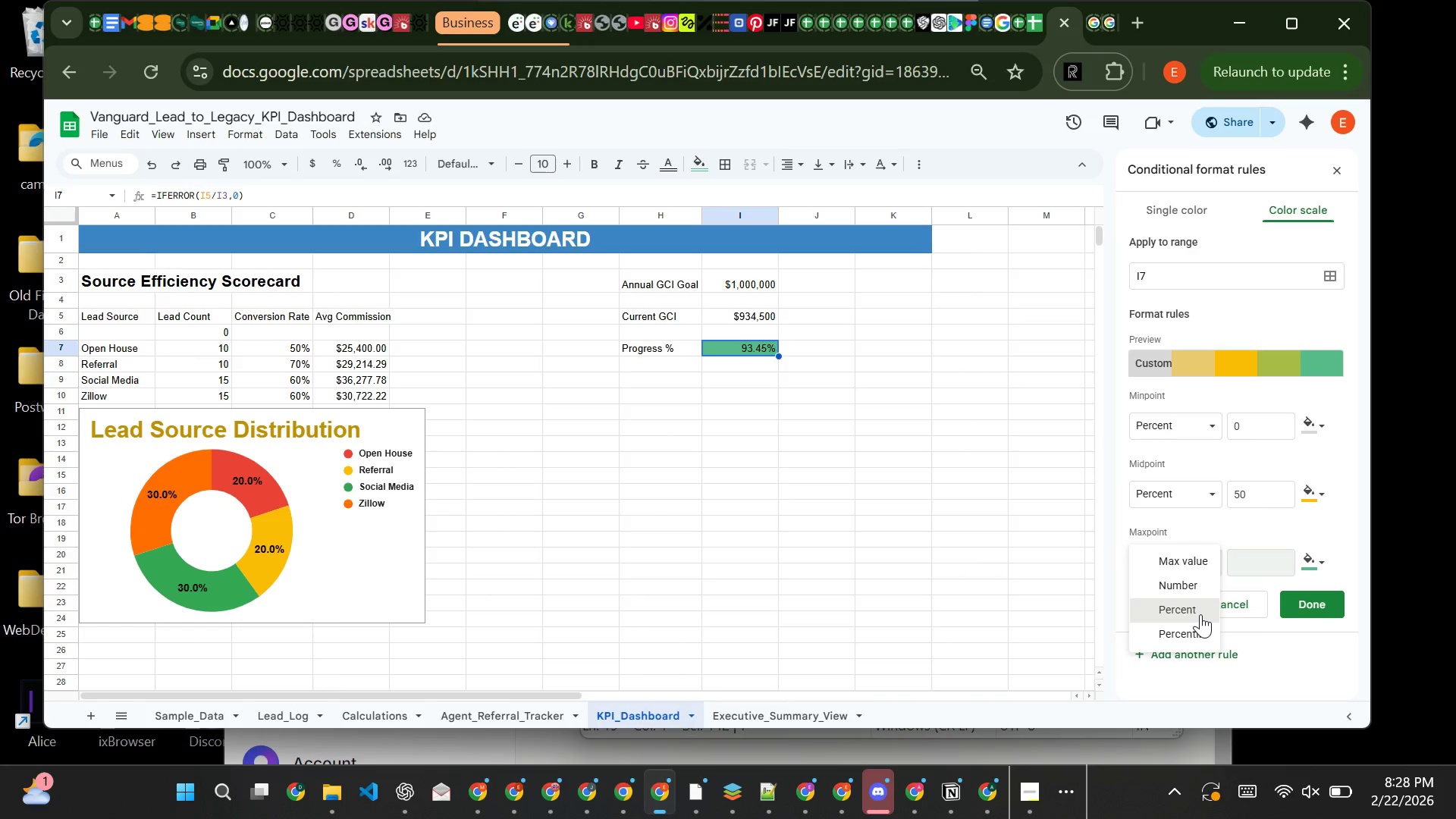 
left_click([1200, 614])
 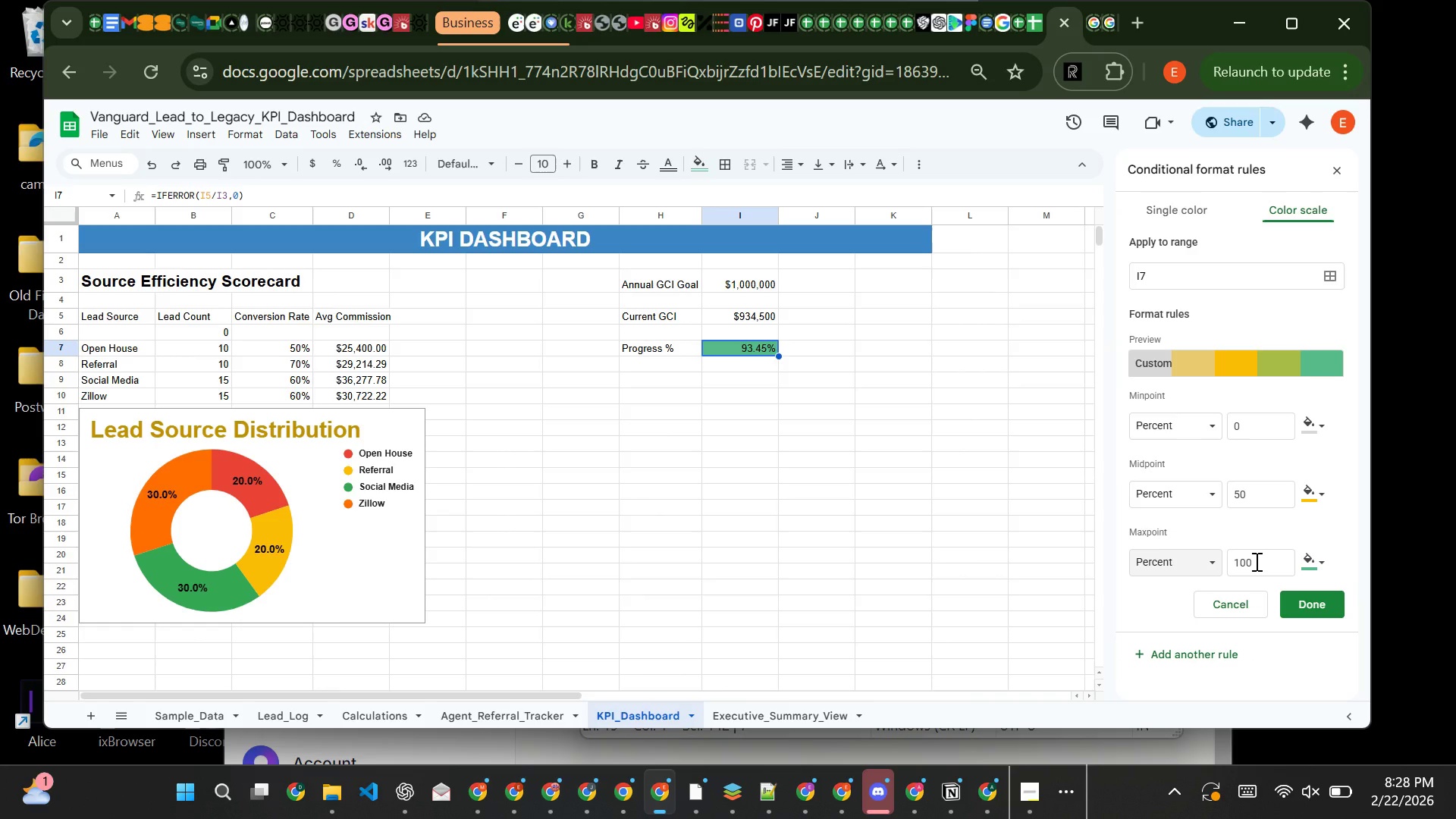 
wait(17.81)
 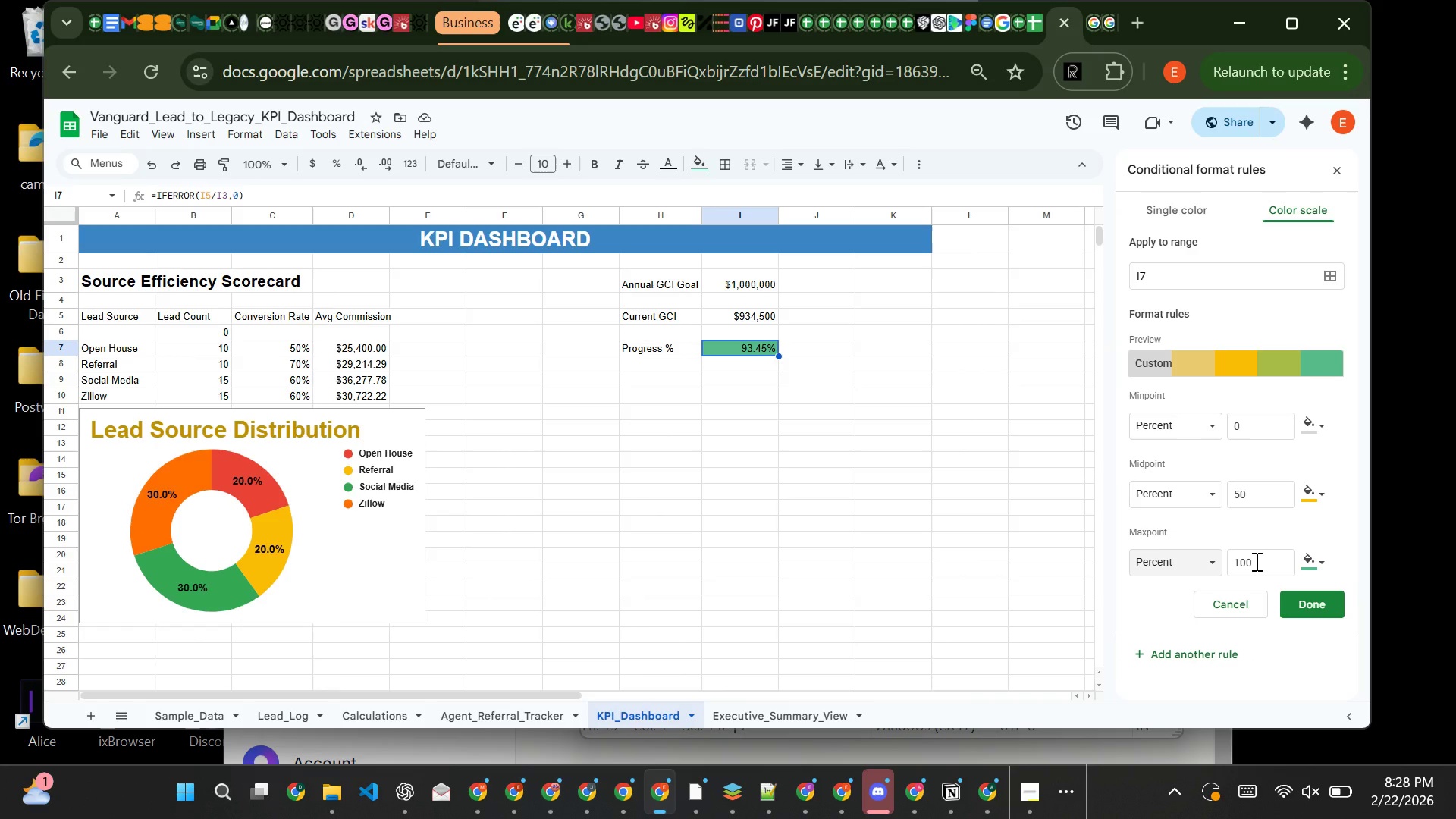 
left_click([1318, 602])
 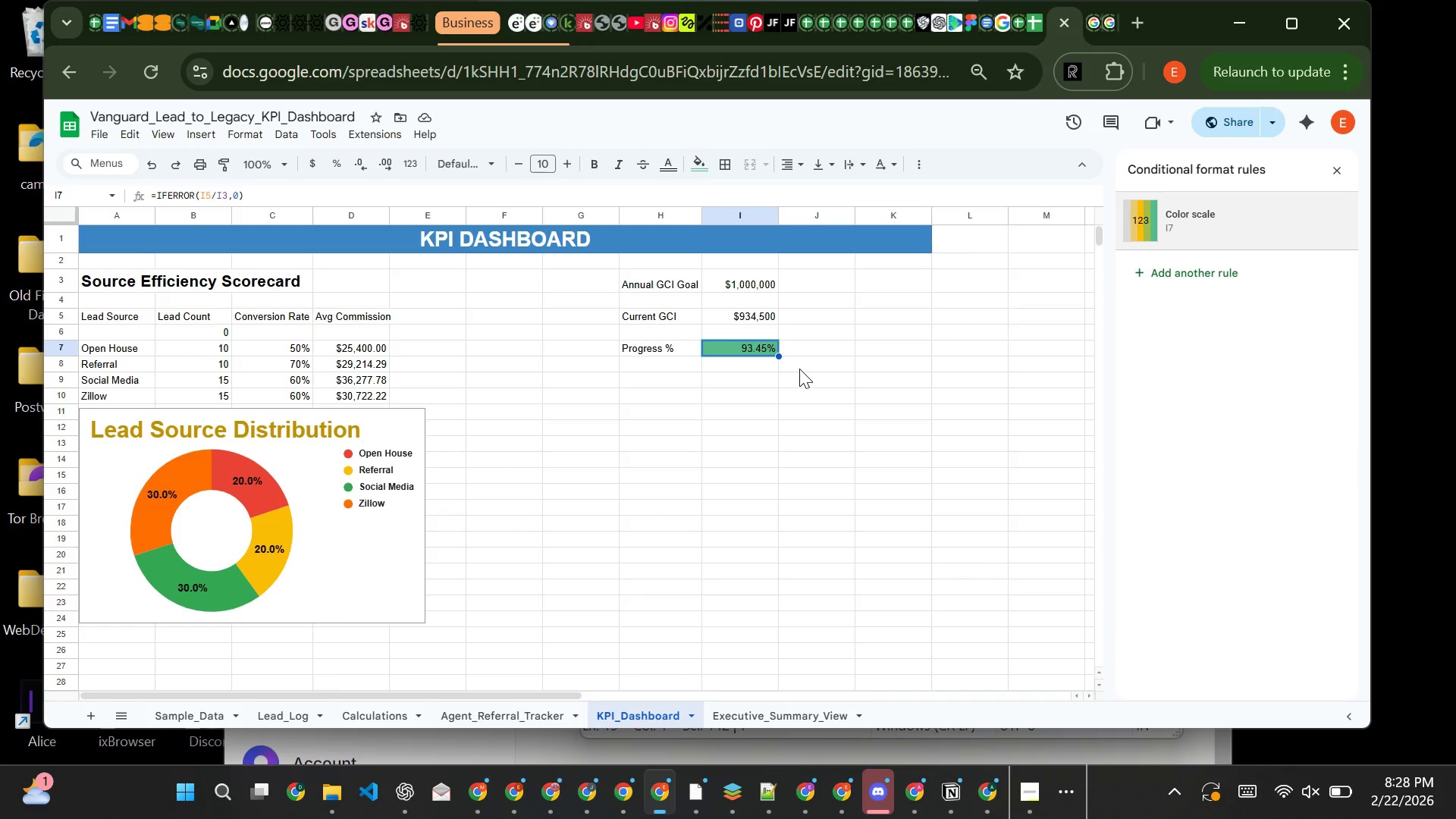 
wait(7.3)
 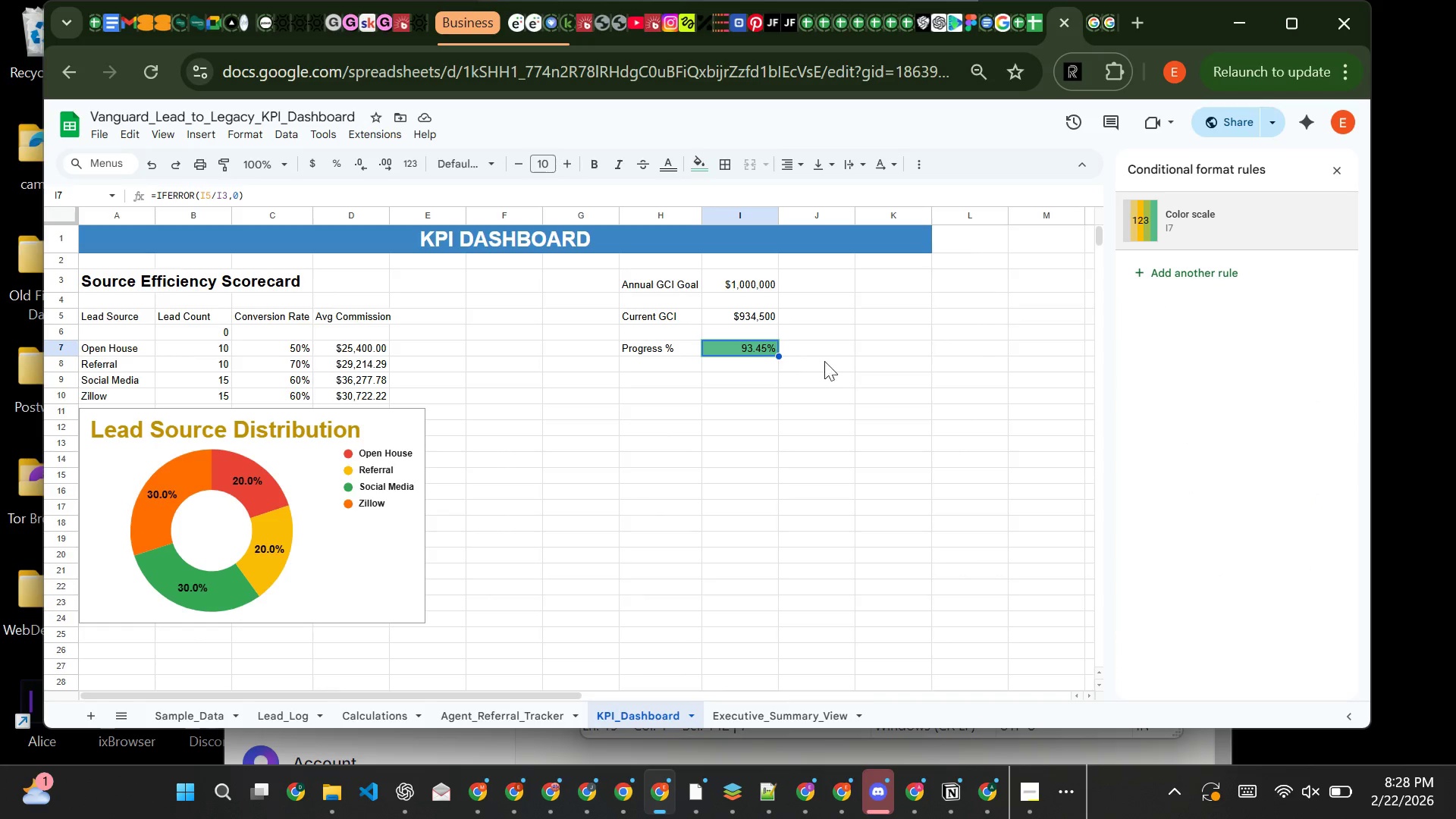 
left_click([742, 365])
 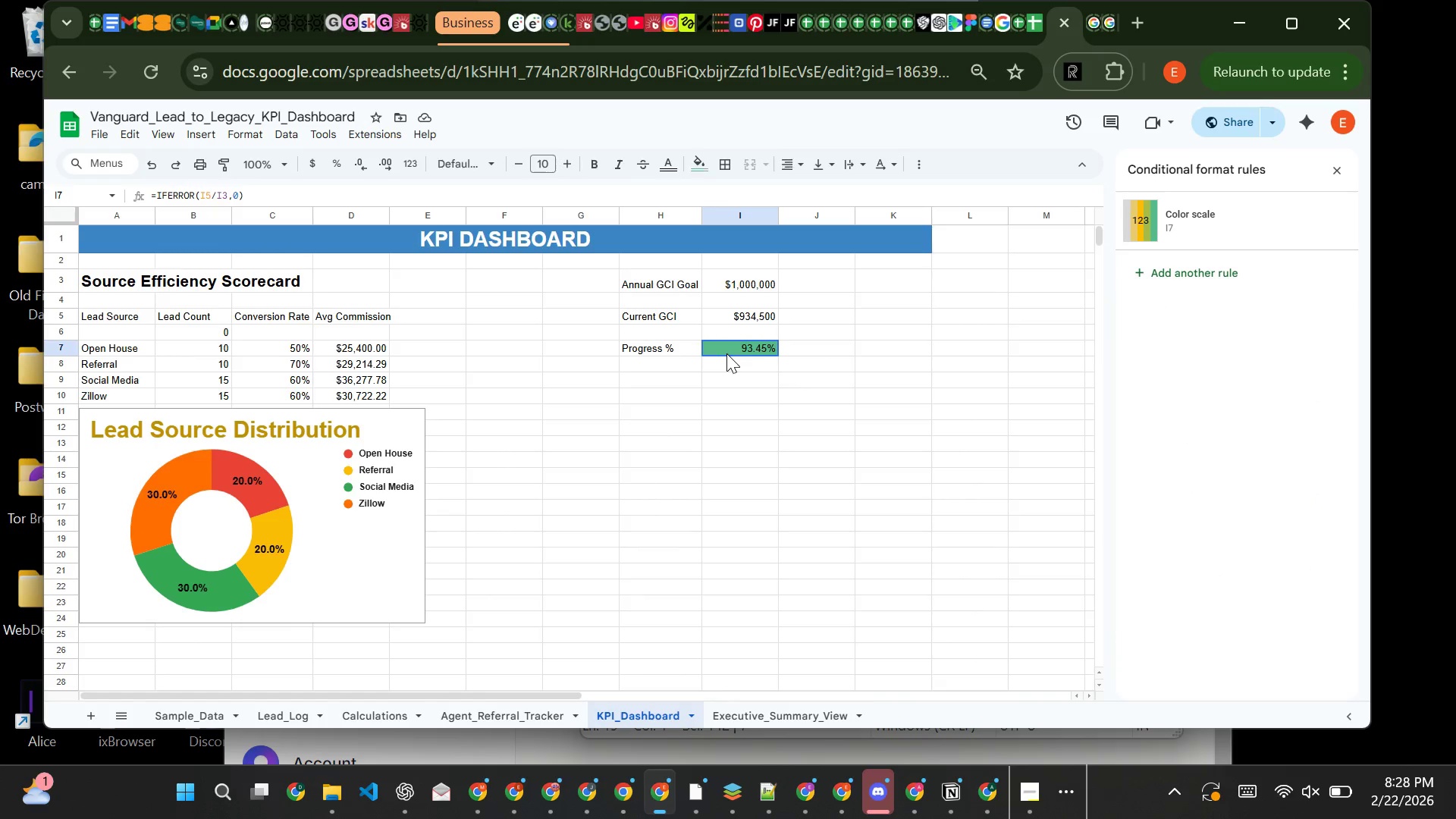 
left_click([726, 353])
 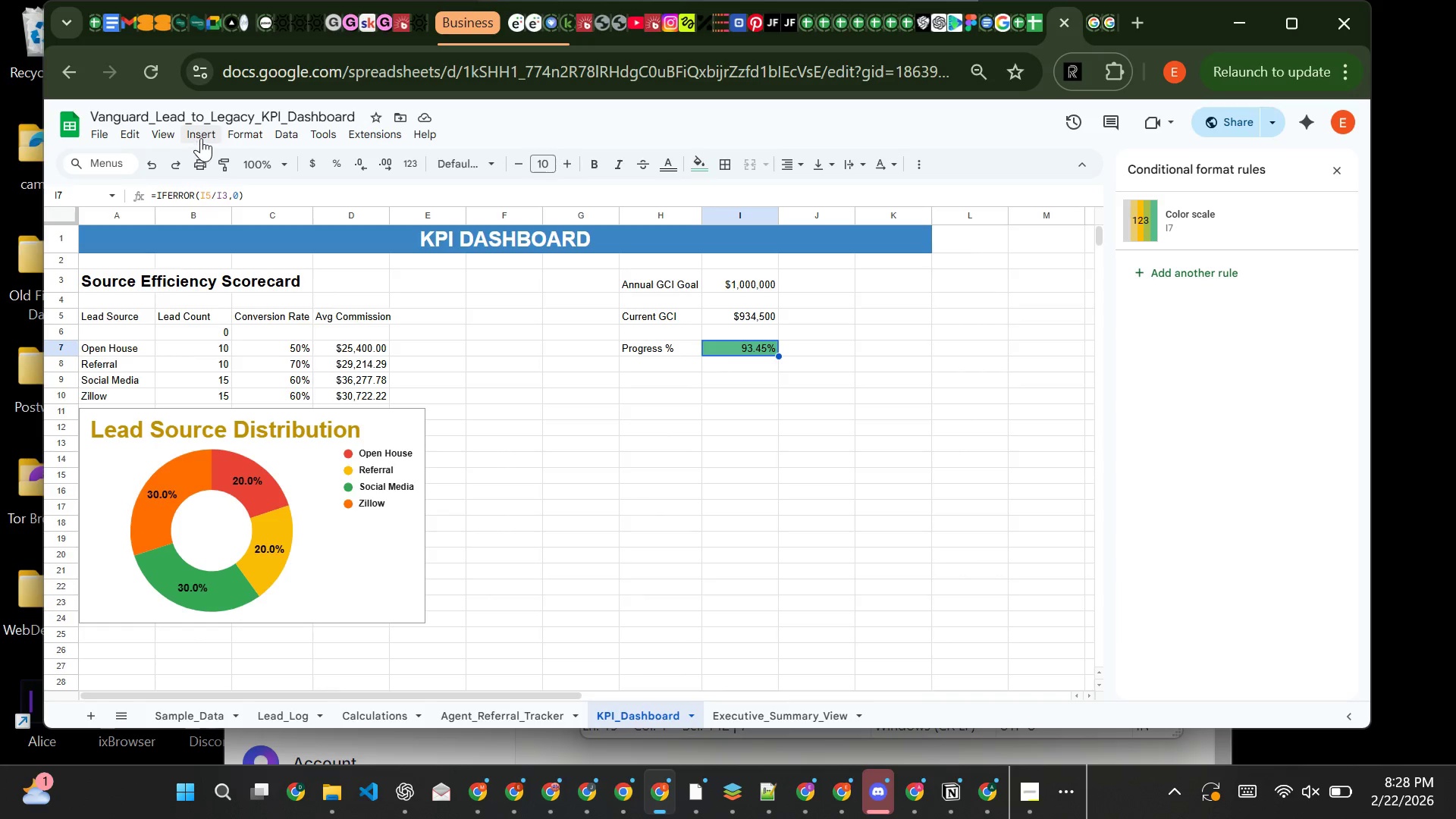 
left_click([201, 138])
 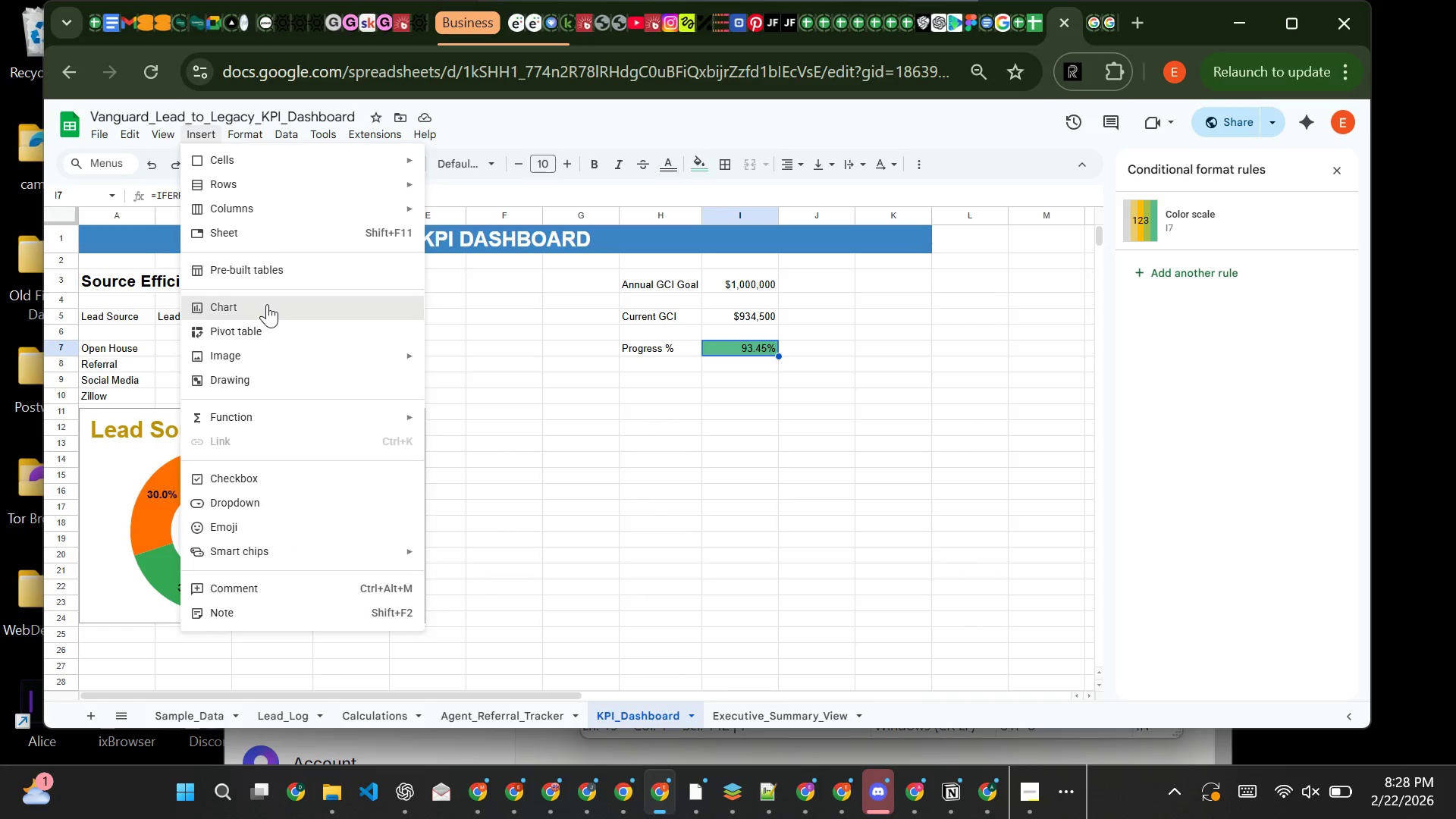 
left_click([267, 304])
 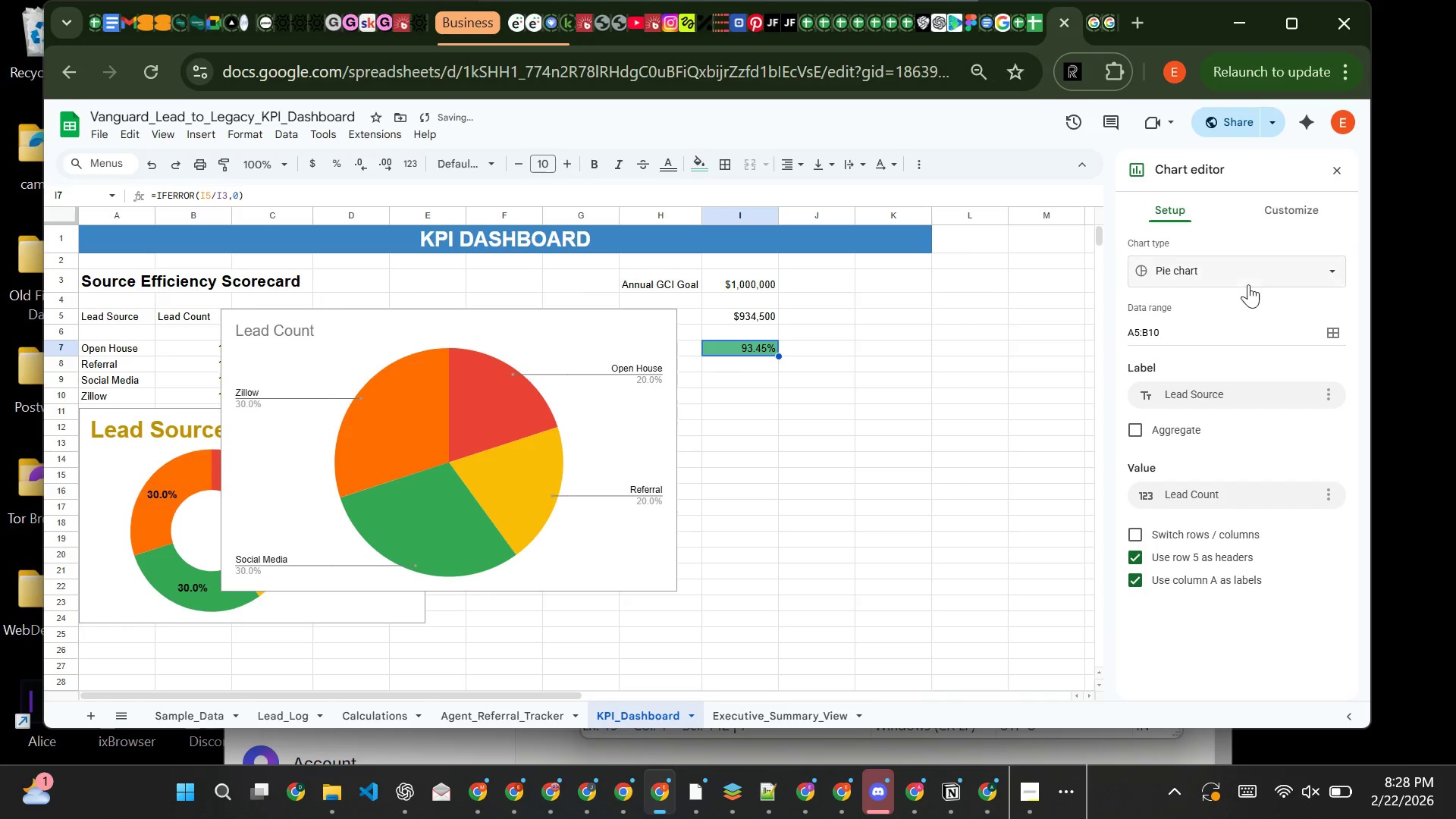 
left_click([1248, 283])
 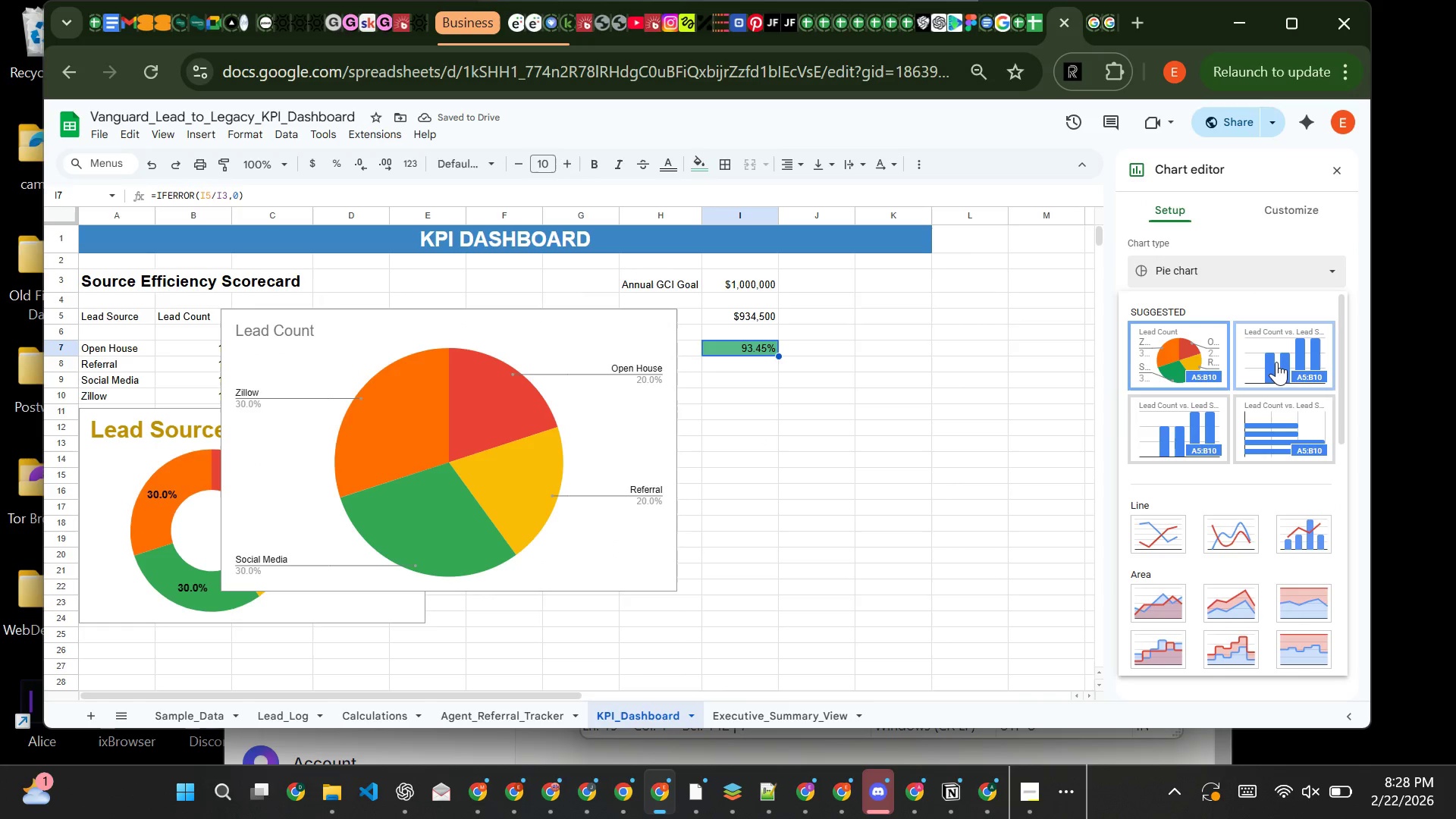 
mouse_move([1267, 376])
 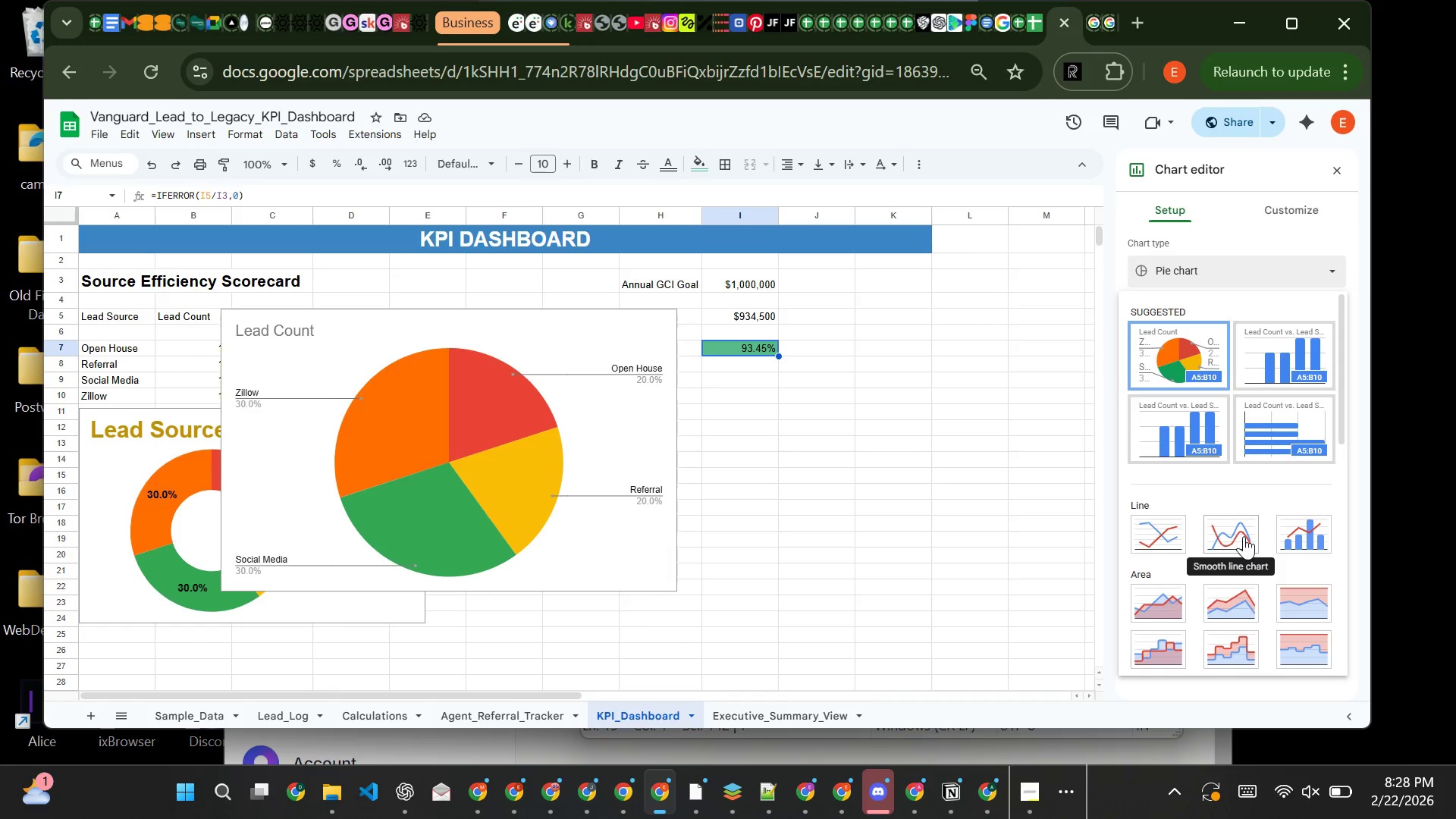 
mouse_move([1276, 535])
 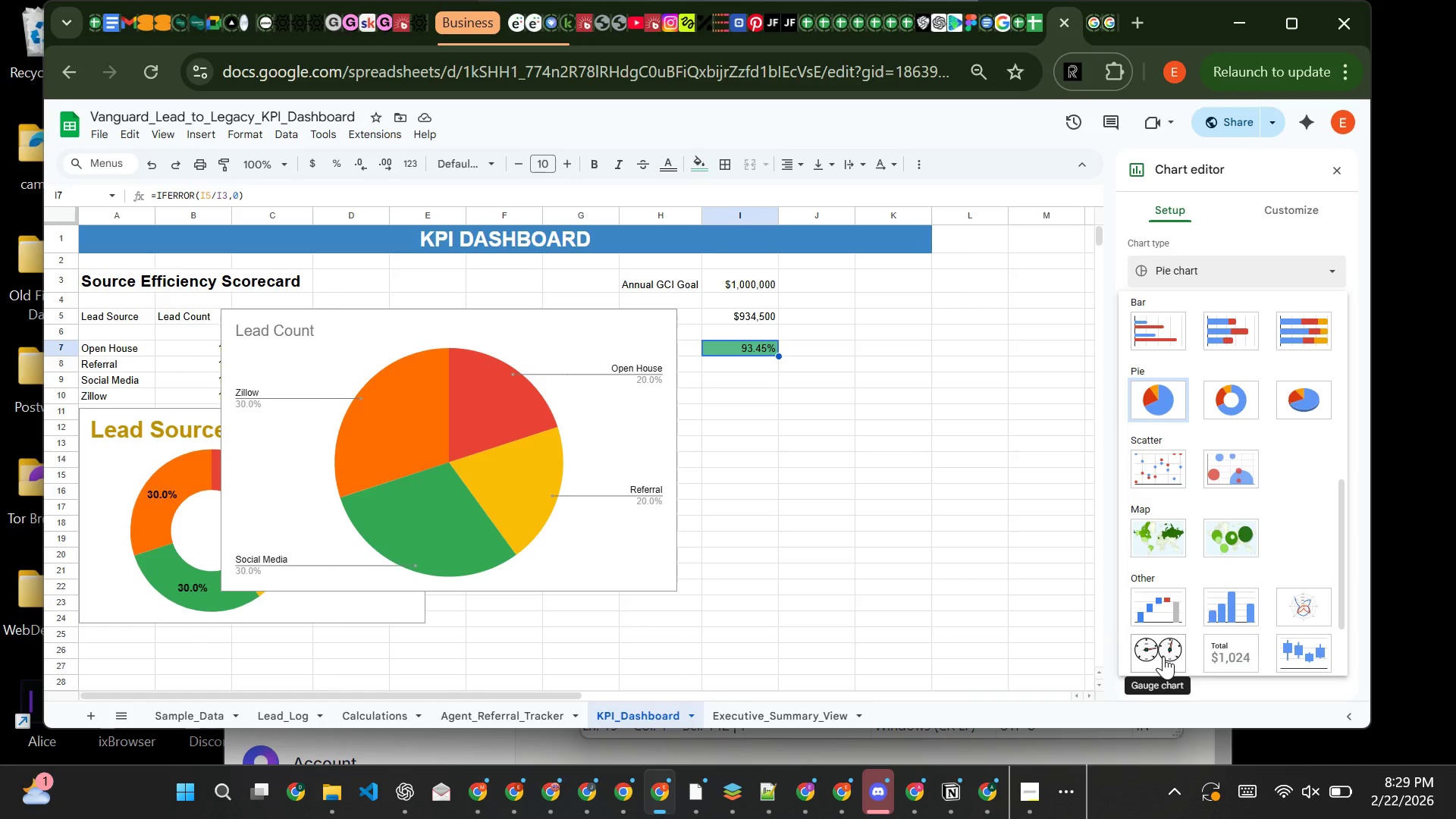 
wait(6.2)
 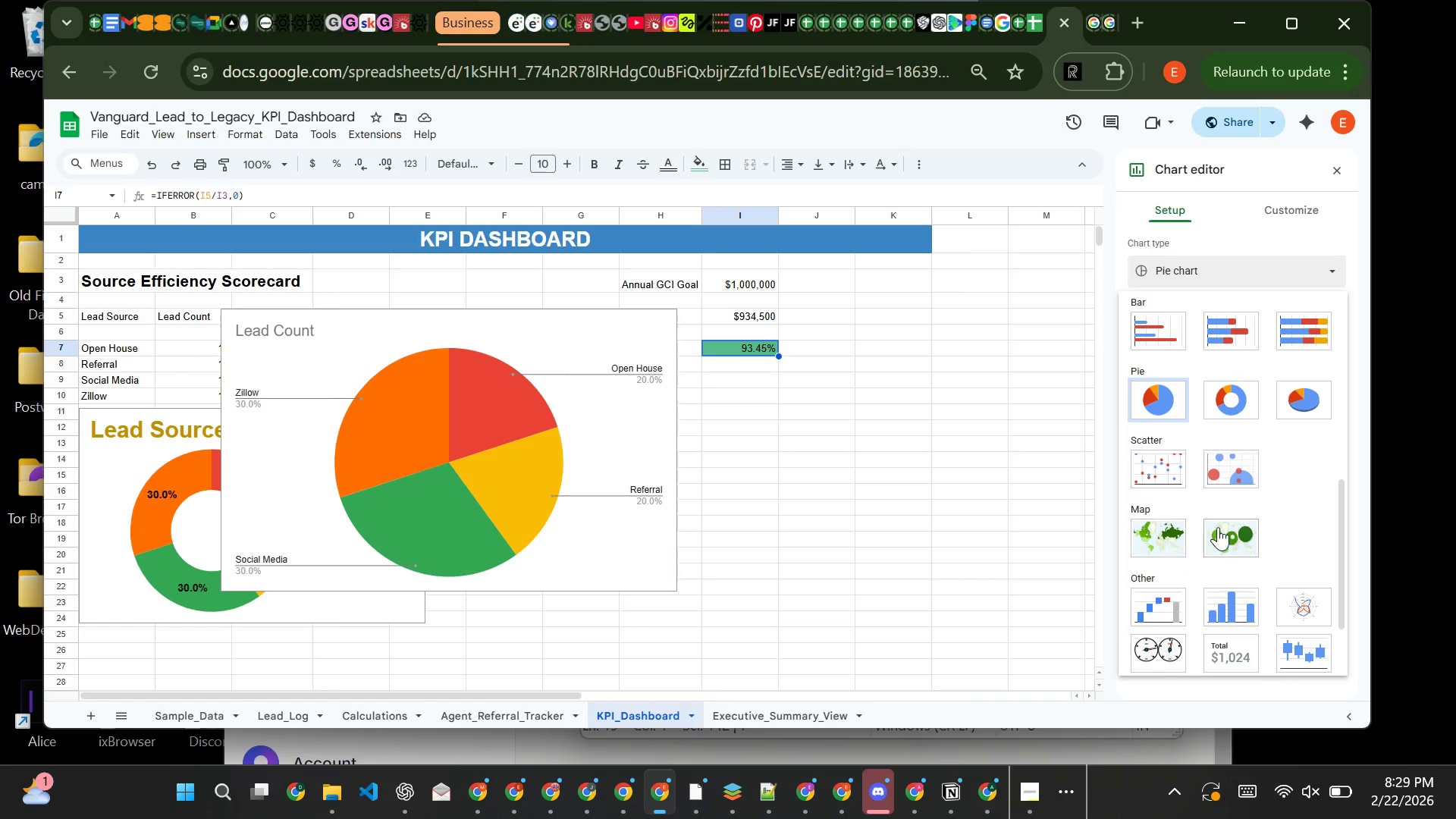 
left_click([1163, 656])
 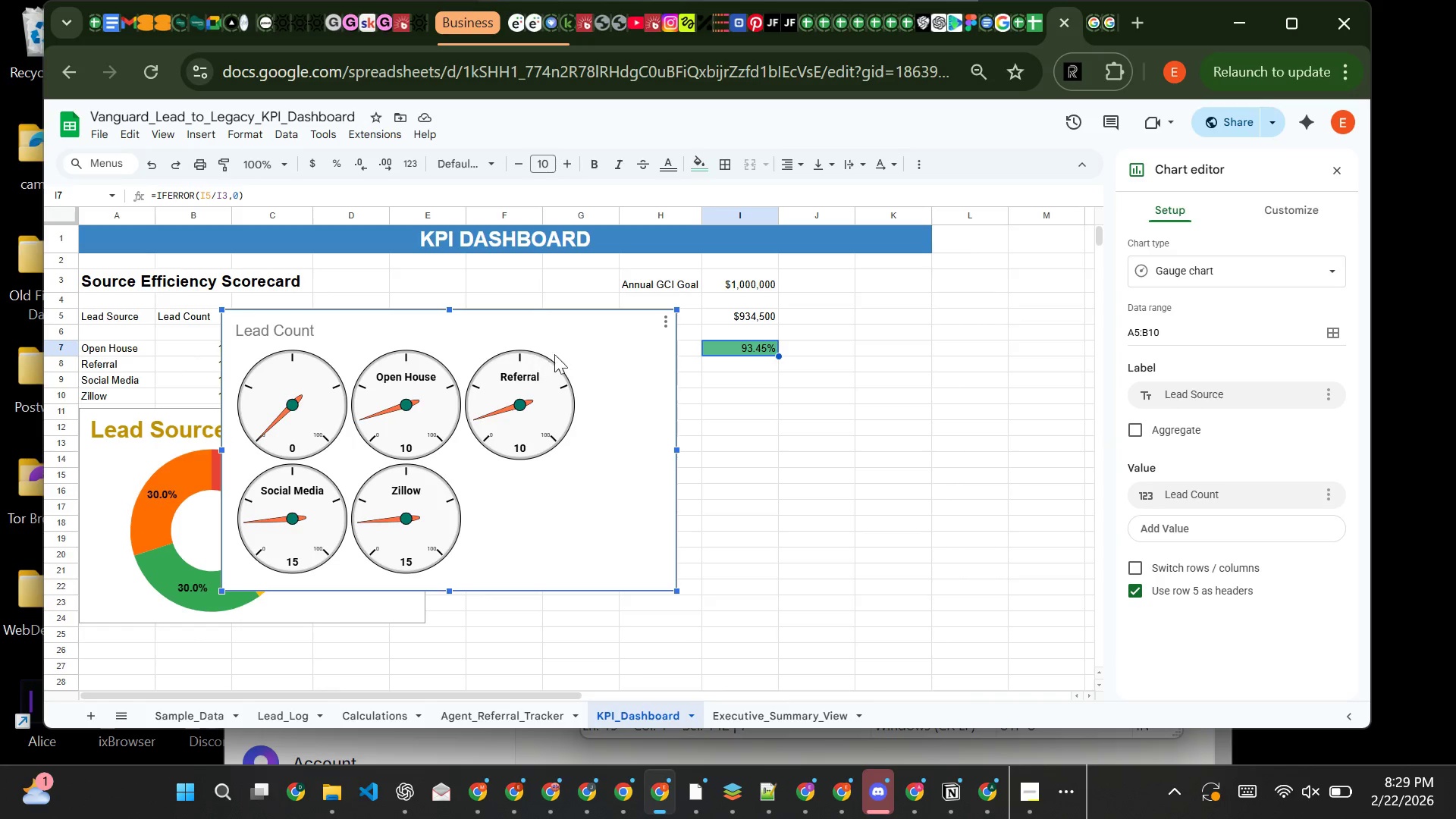 
wait(10.77)
 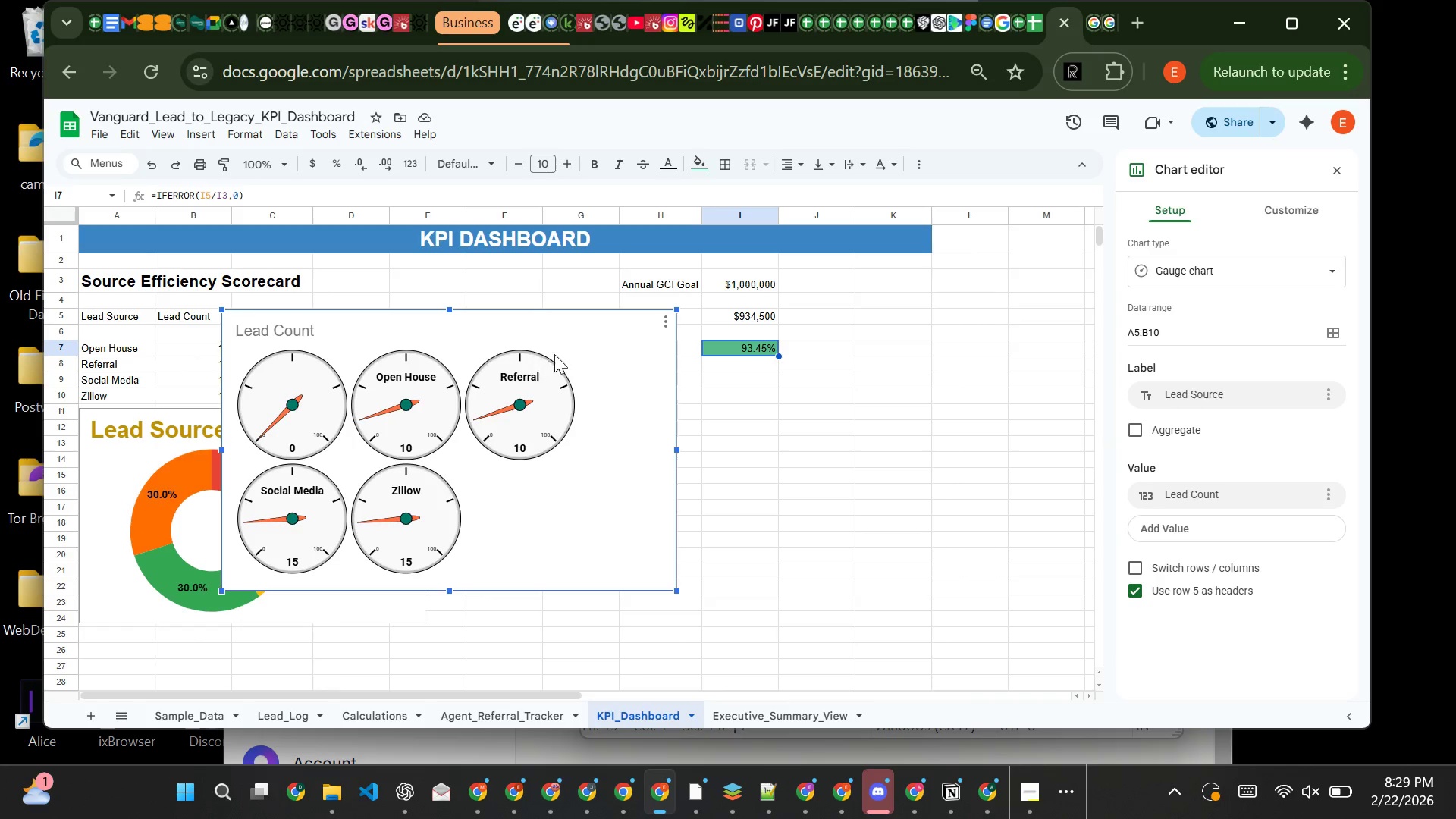 
left_click([1331, 334])
 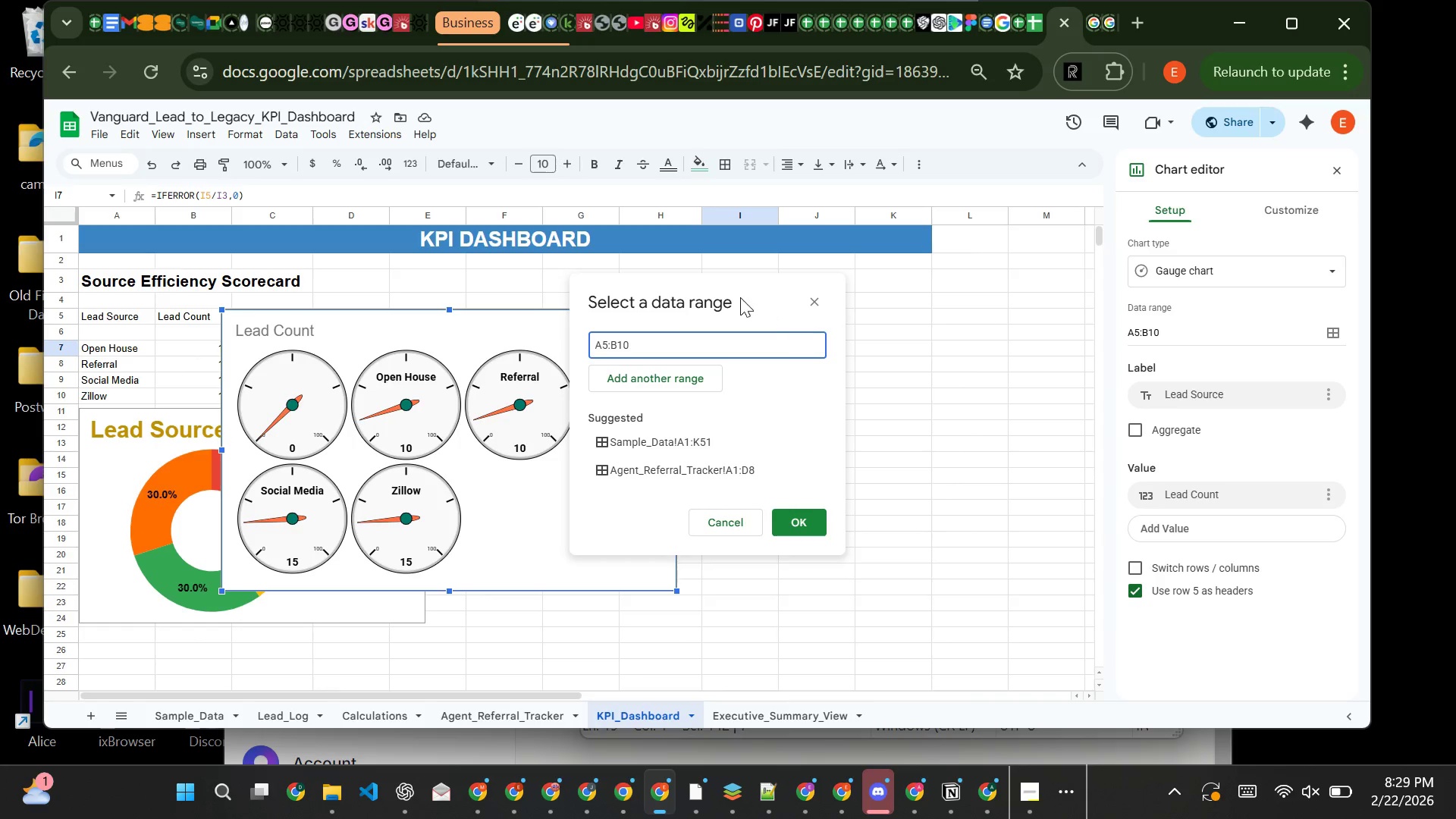 
wait(5.25)
 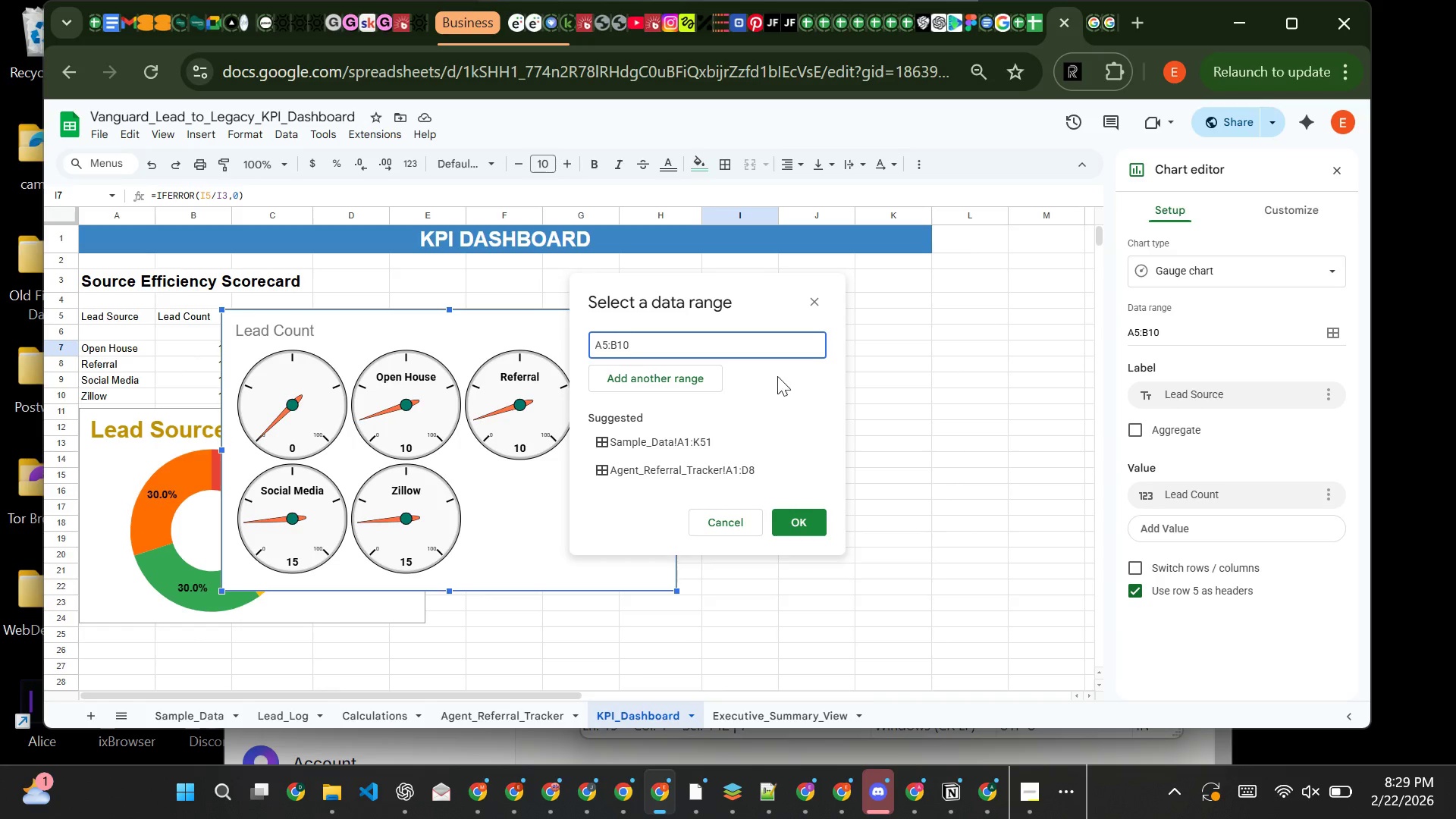 
left_click_drag(start_coordinate=[739, 293], to_coordinate=[872, 450])
 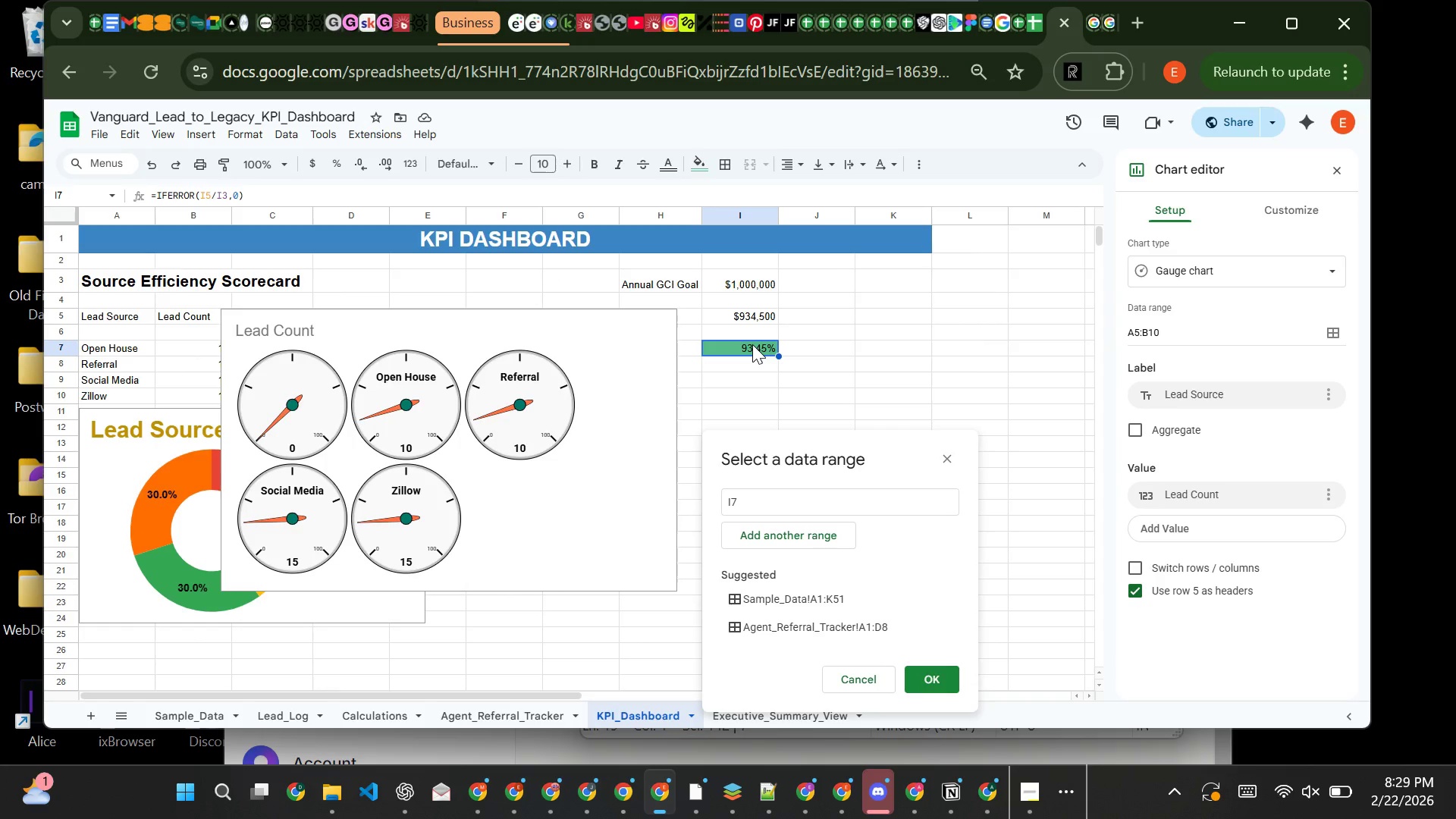 
left_click([752, 344])
 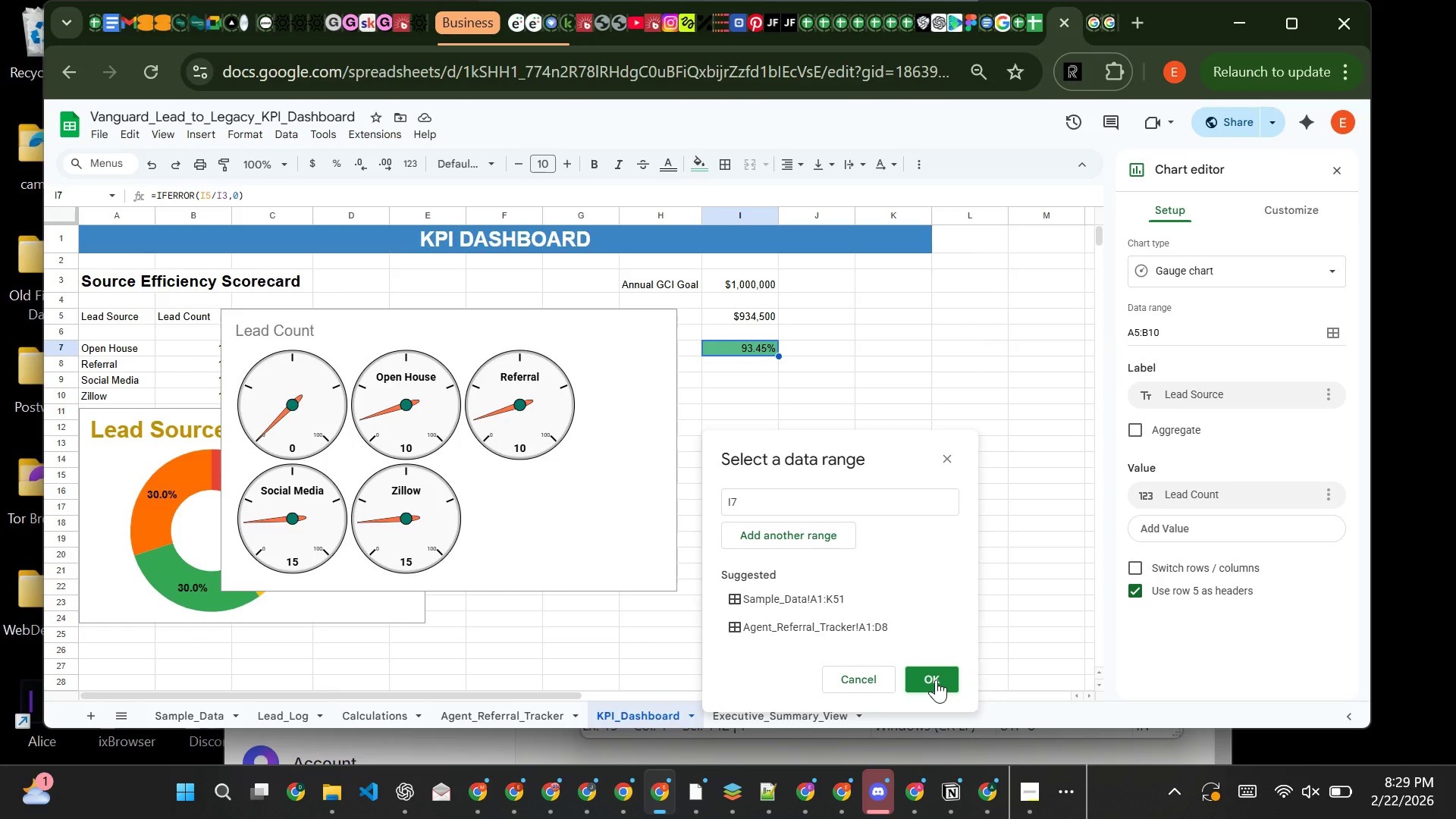 
wait(8.14)
 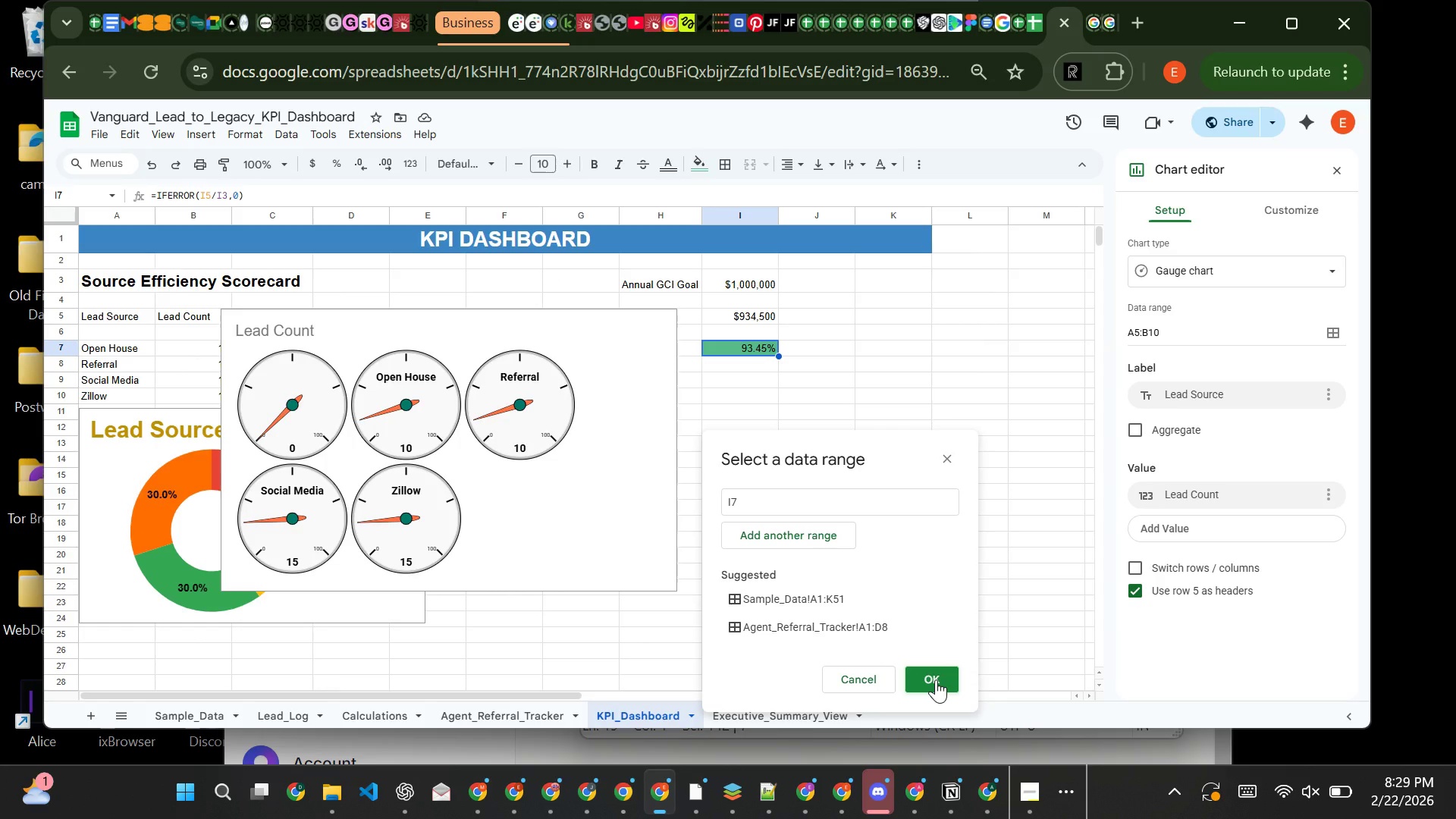 
left_click([936, 679])
 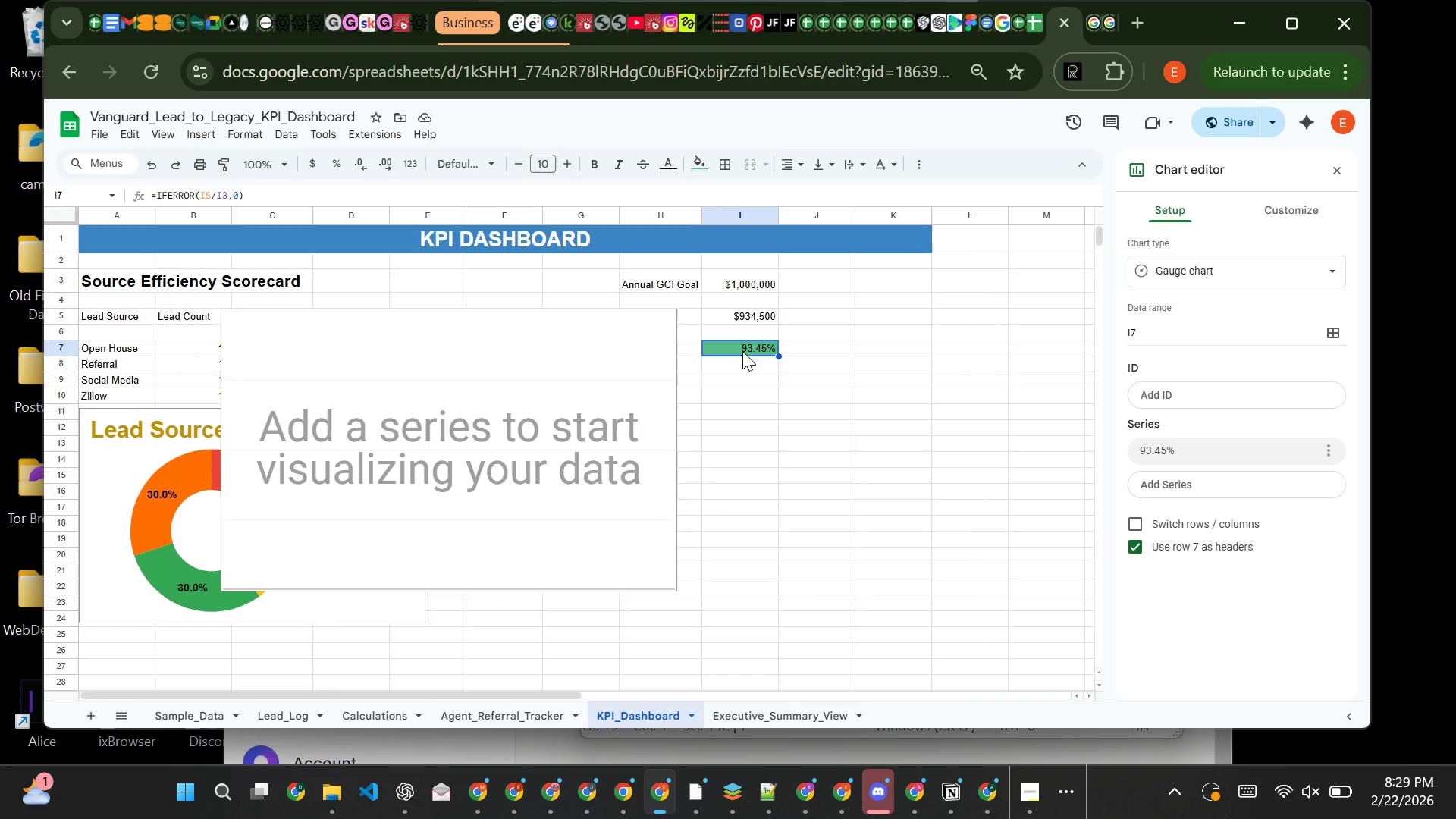 
wait(11.45)
 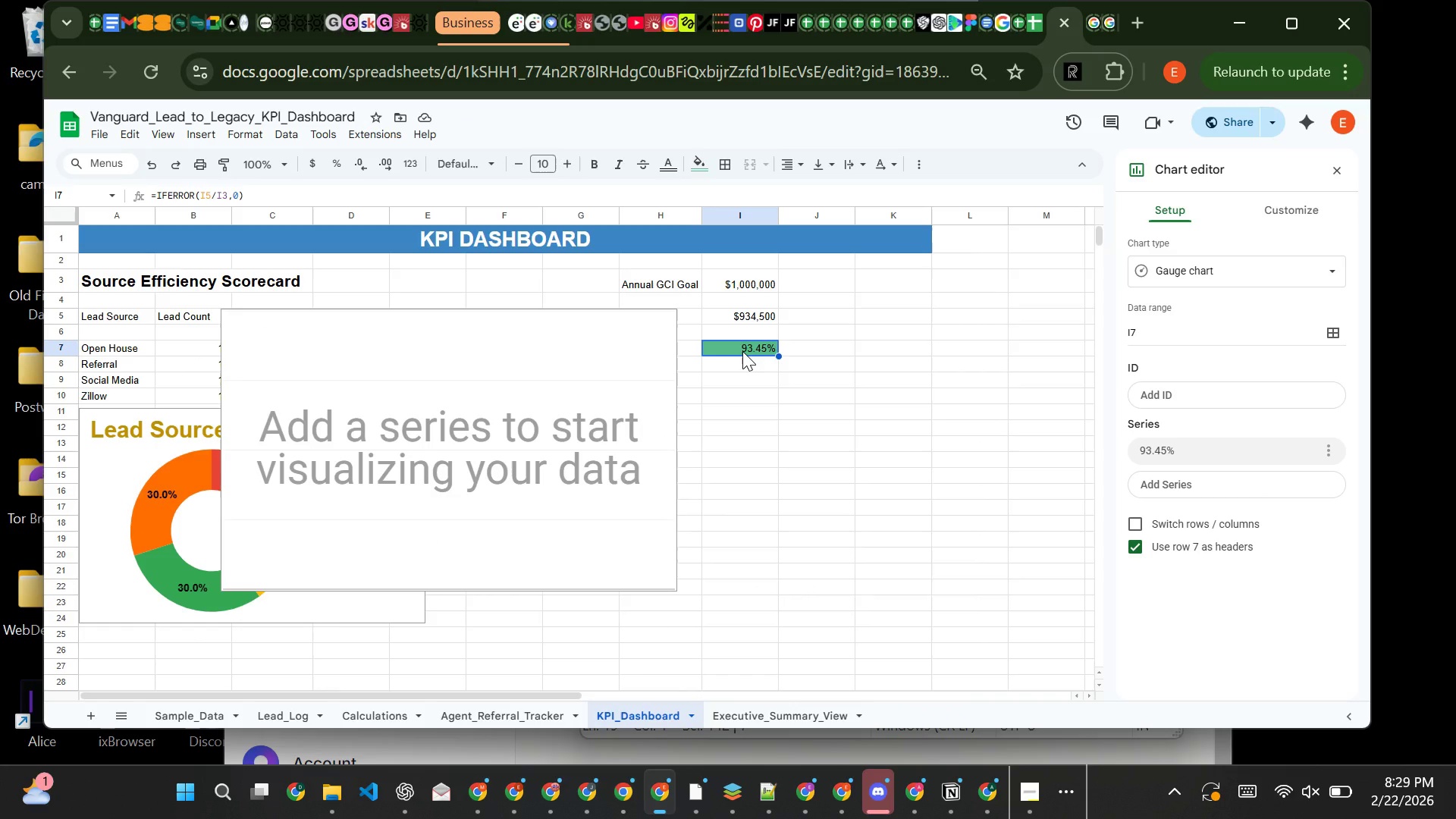 
left_click_drag(start_coordinate=[540, 322], to_coordinate=[566, 390])
 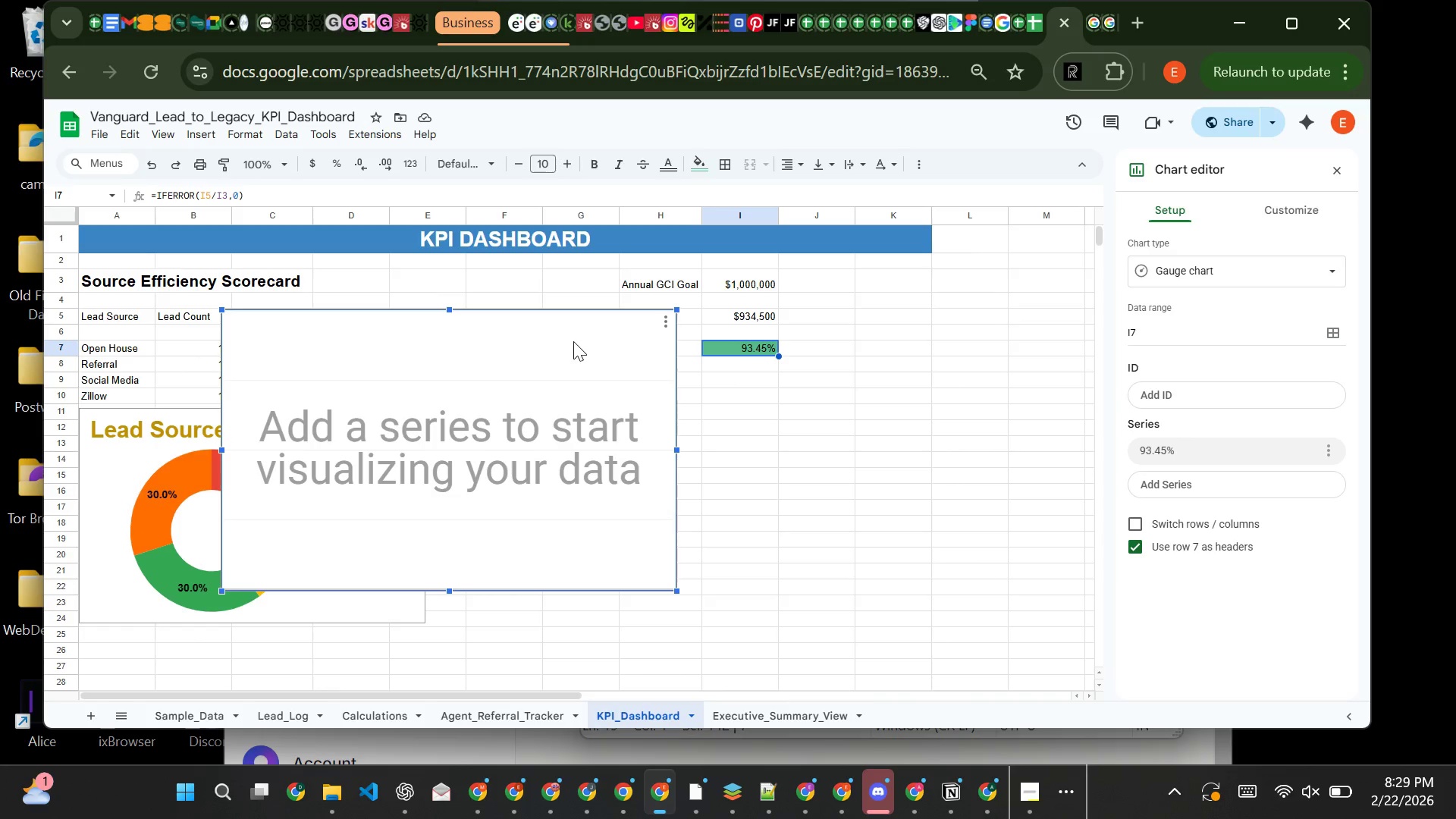 
left_click_drag(start_coordinate=[573, 339], to_coordinate=[564, 485])
 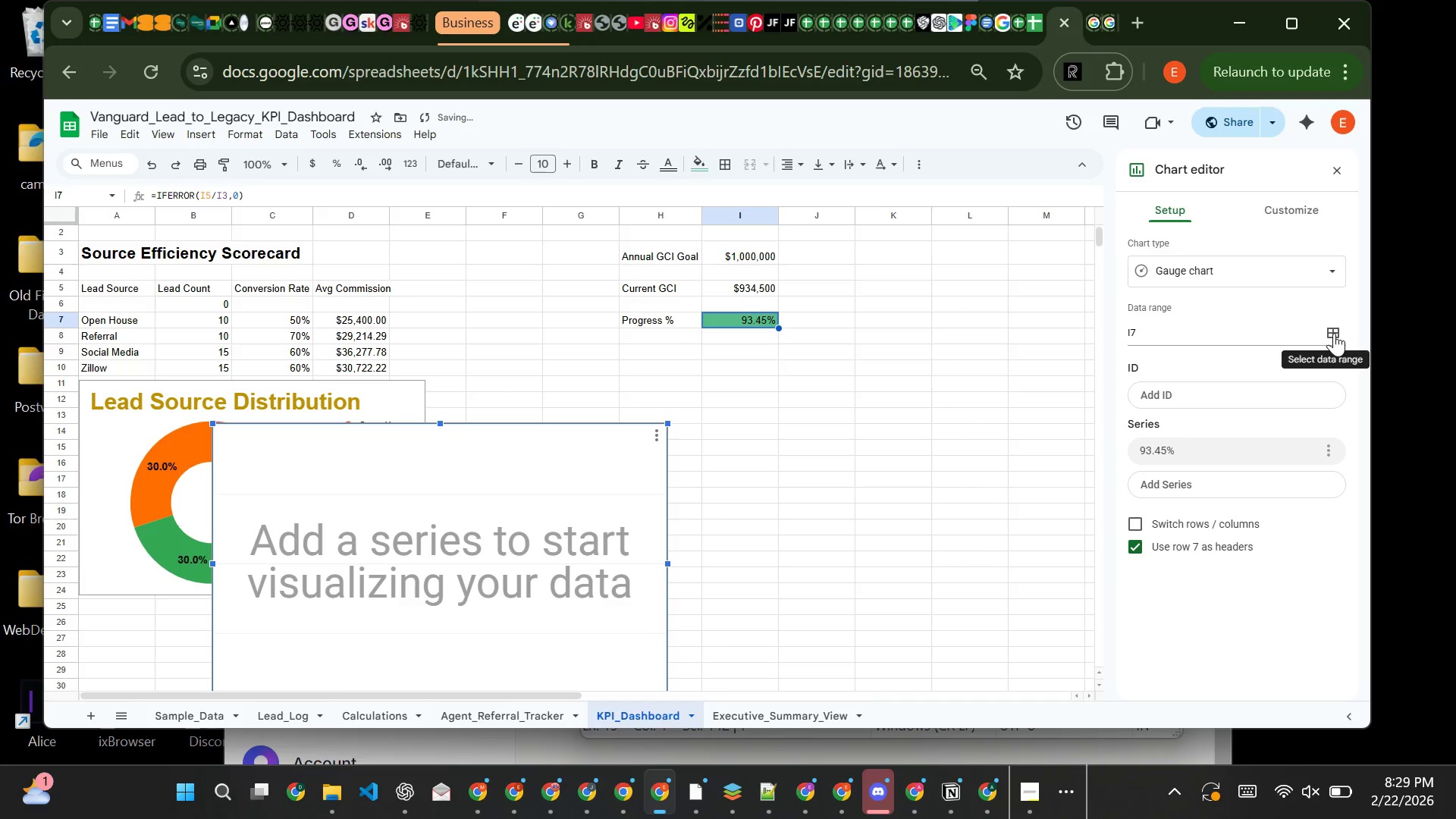 
left_click([1334, 333])
 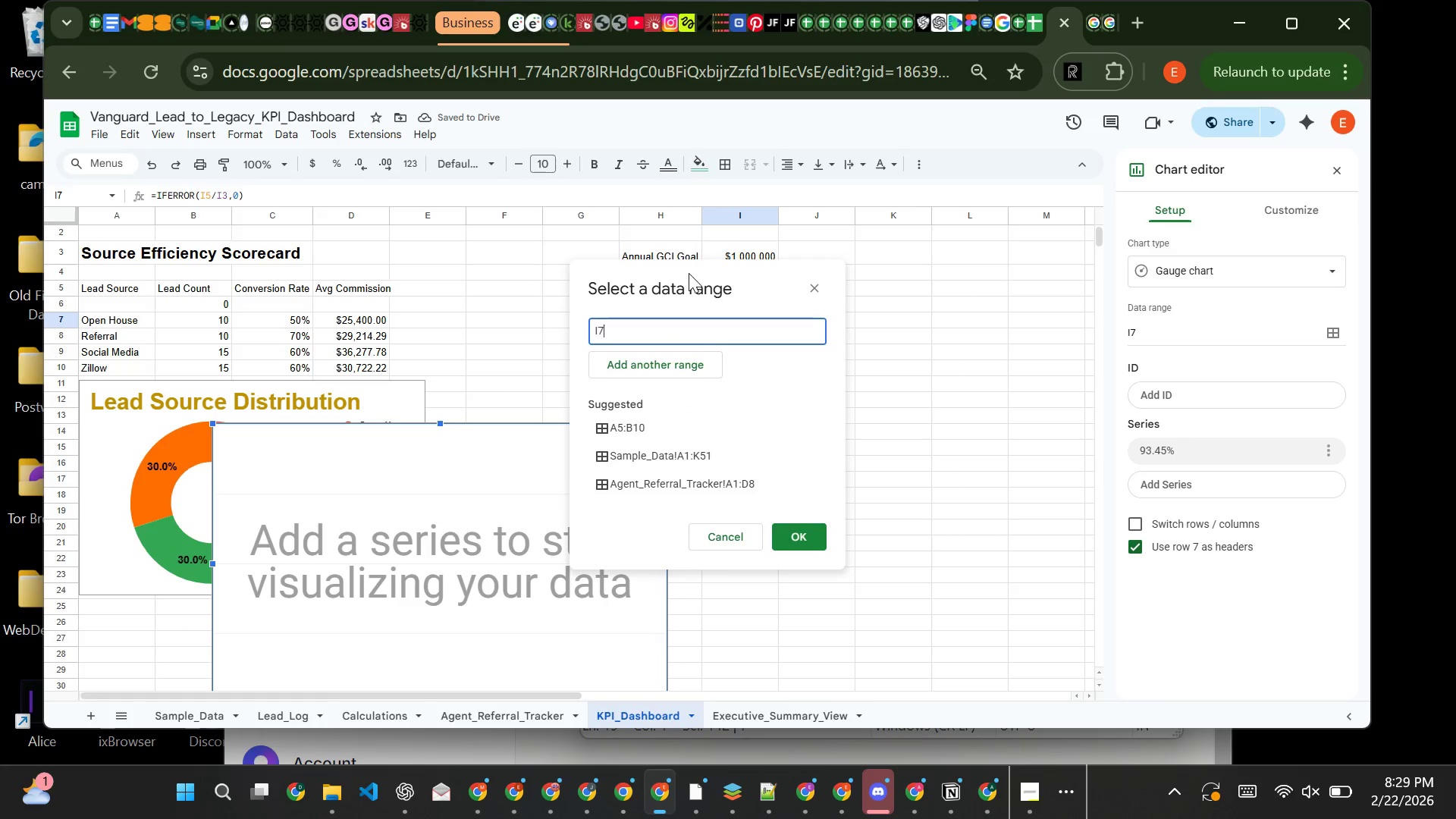 
left_click_drag(start_coordinate=[689, 273], to_coordinate=[709, 355])
 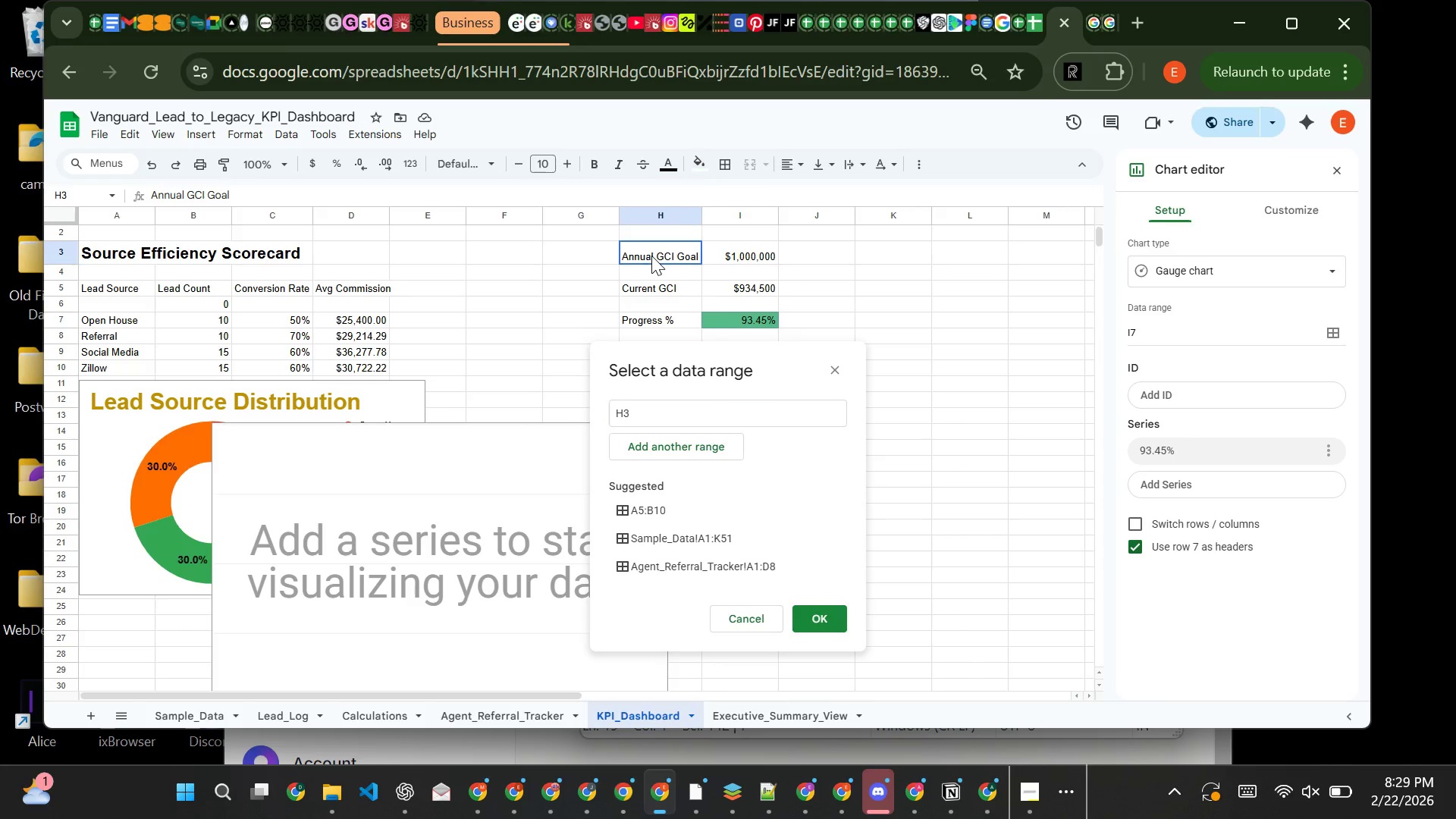 
left_click([651, 256])
 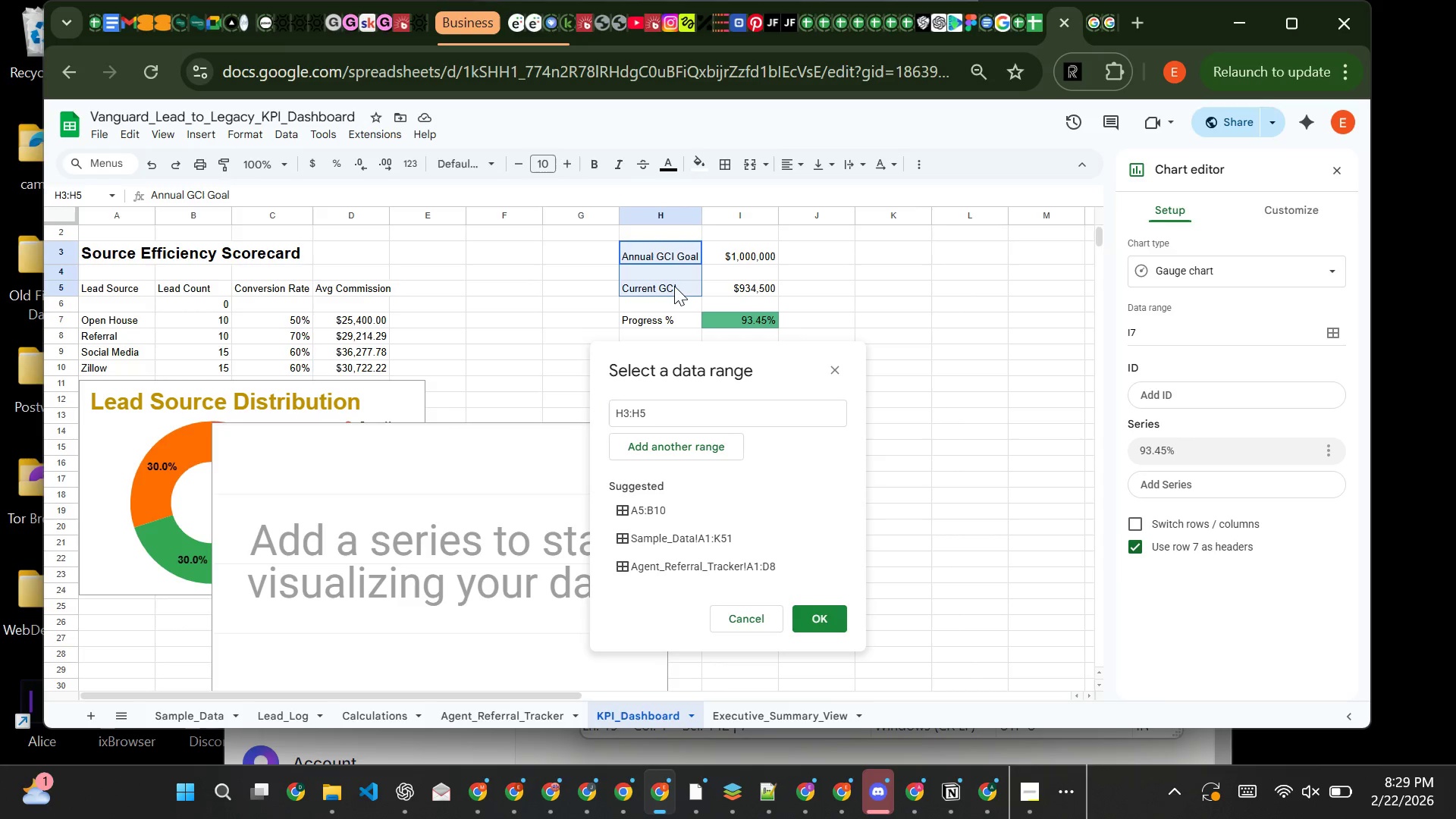 
left_click_drag(start_coordinate=[651, 256], to_coordinate=[719, 318])
 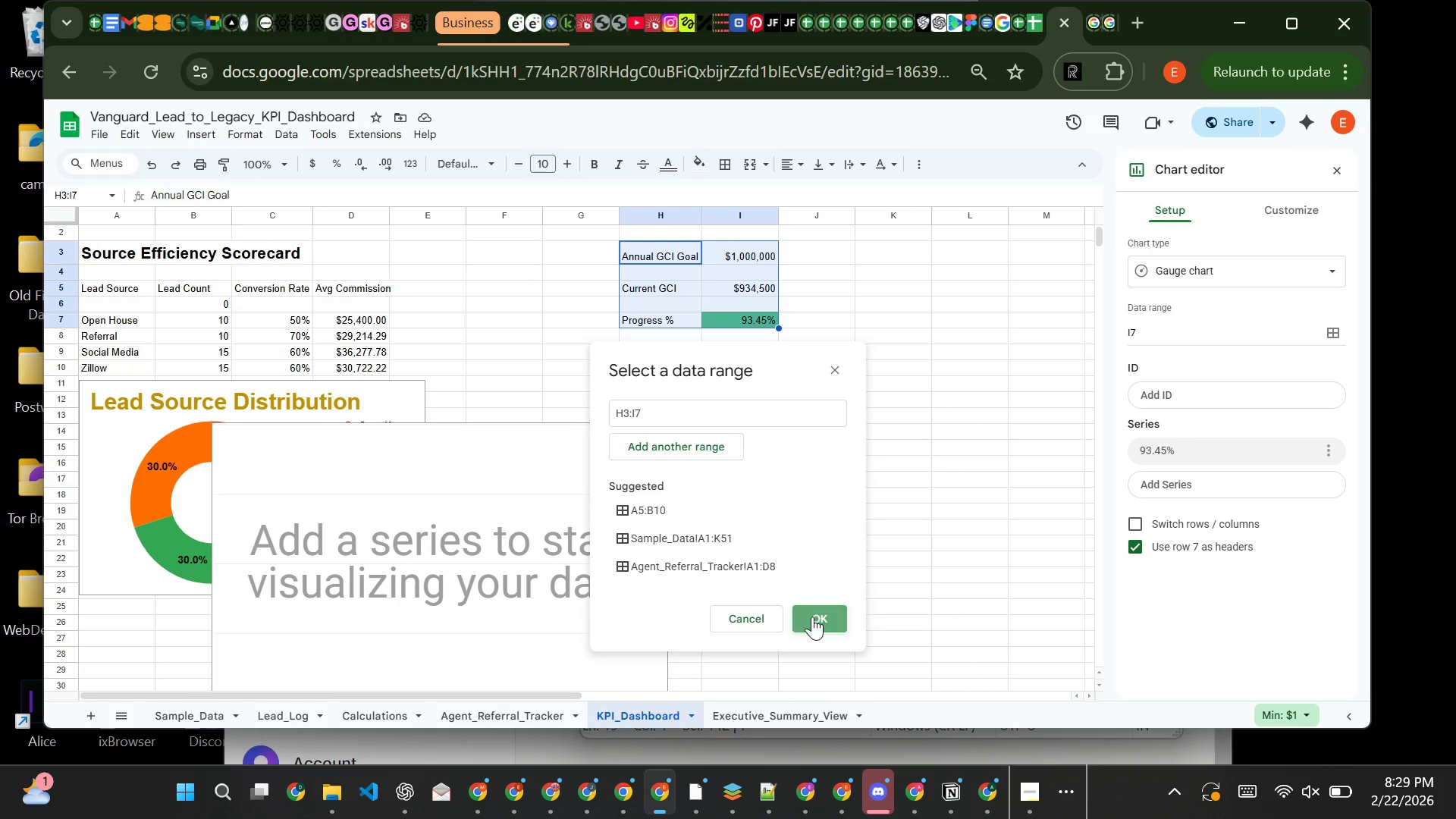 
left_click([812, 617])
 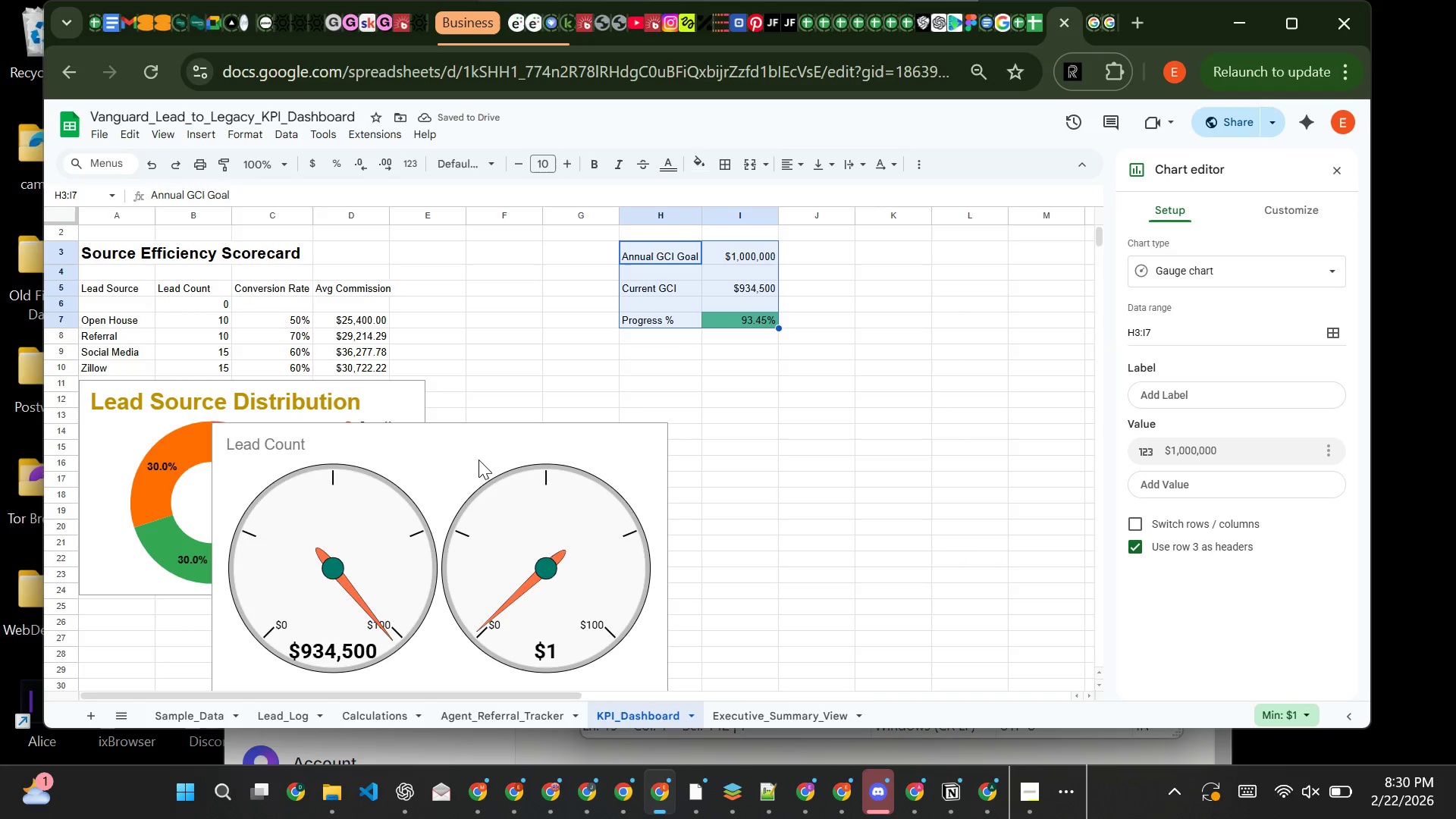 
left_click_drag(start_coordinate=[483, 460], to_coordinate=[551, 446])
 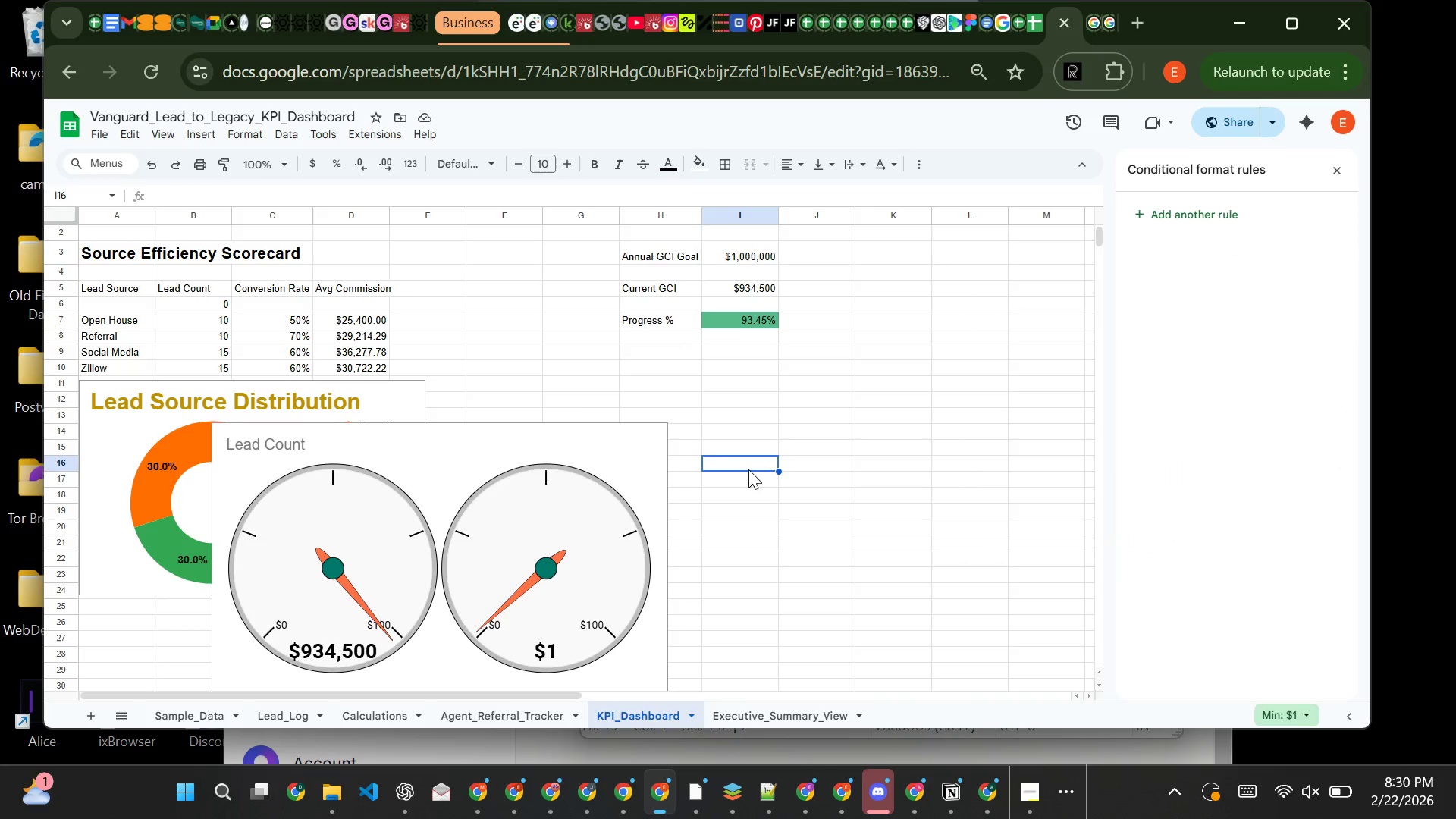 
left_click([748, 469])
 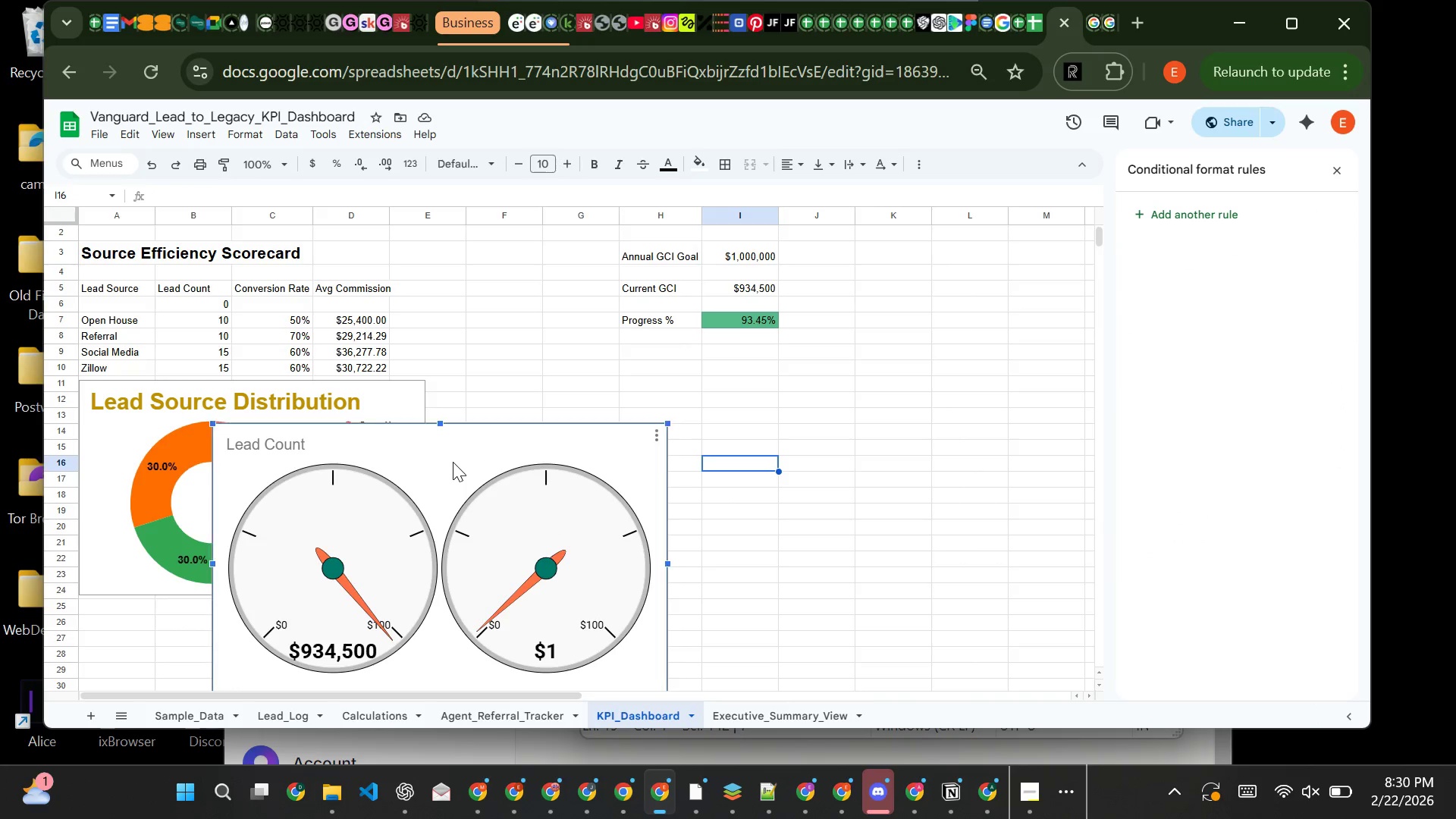 
left_click([453, 462])
 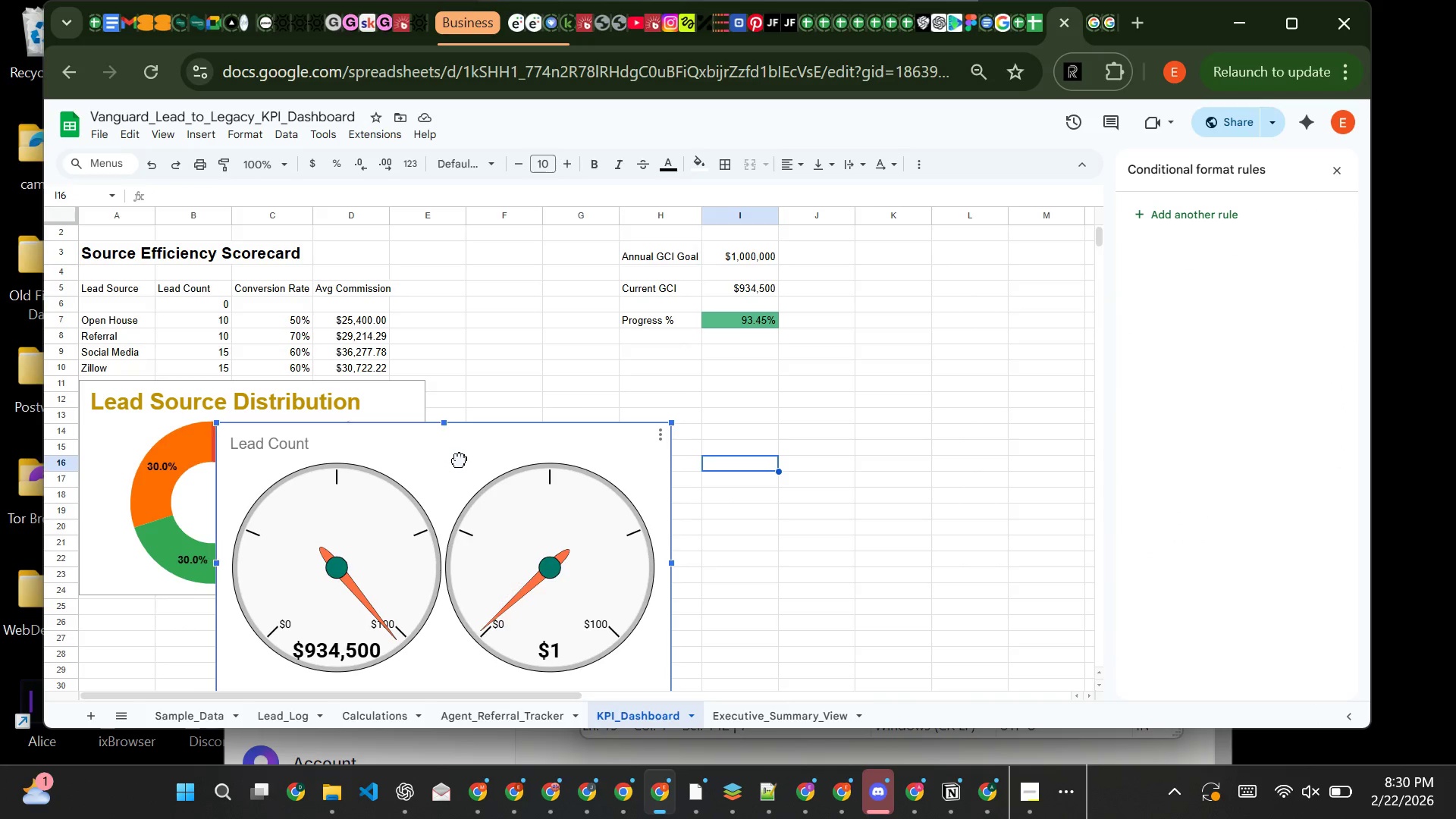 
left_click_drag(start_coordinate=[453, 462], to_coordinate=[861, 384])
 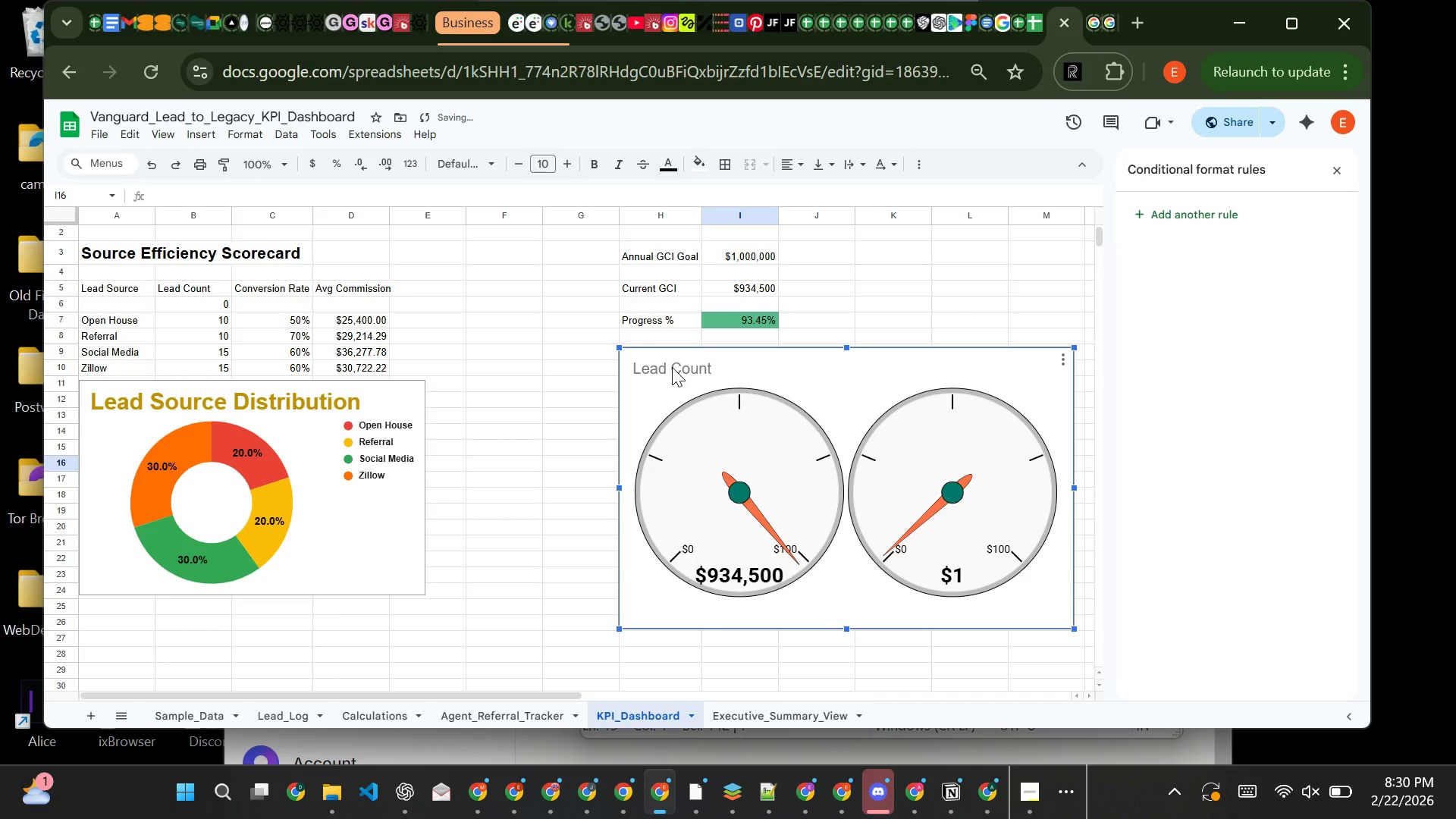 
left_click([672, 367])
 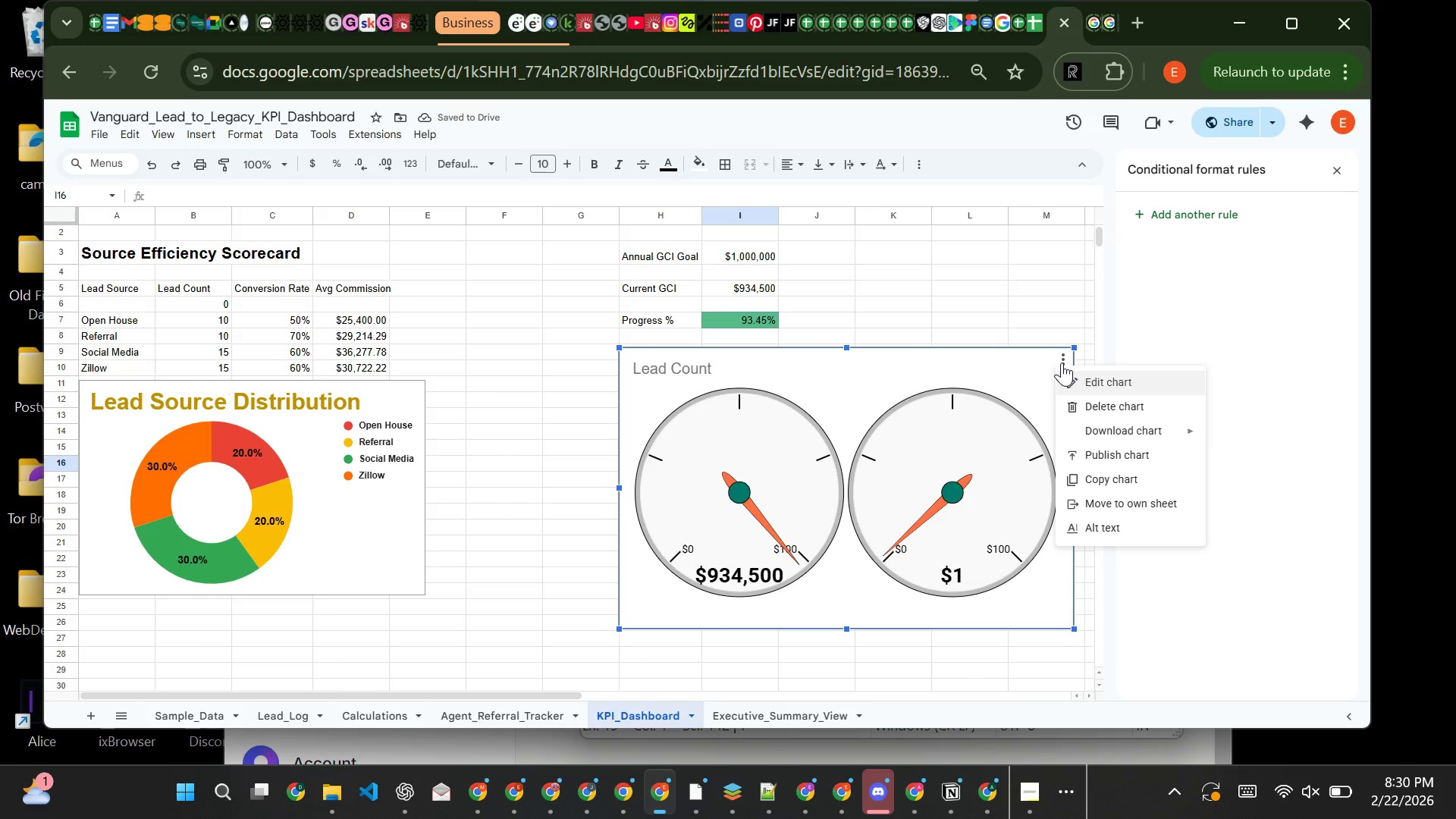 
left_click([1062, 362])
 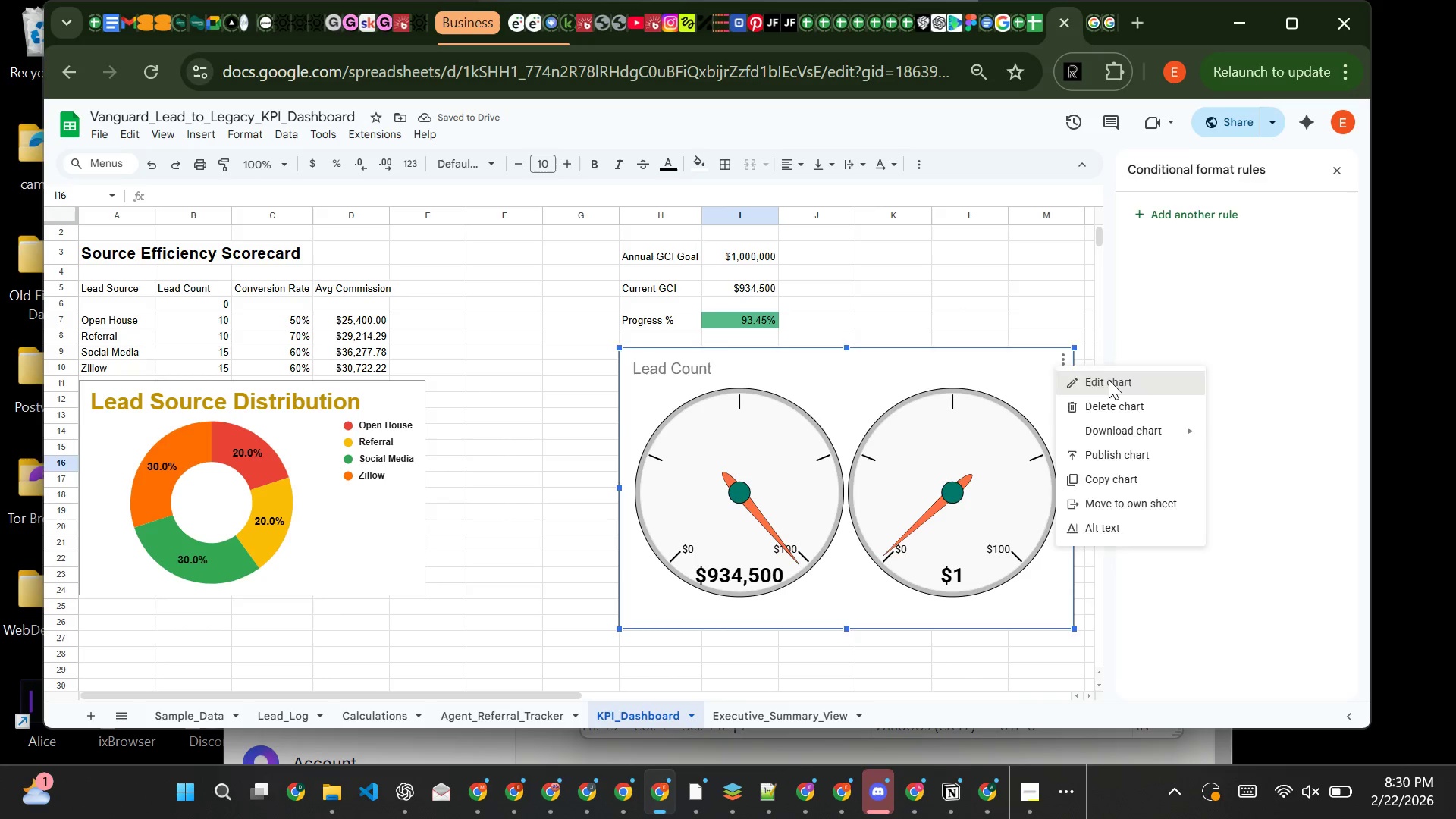 
left_click([1109, 380])
 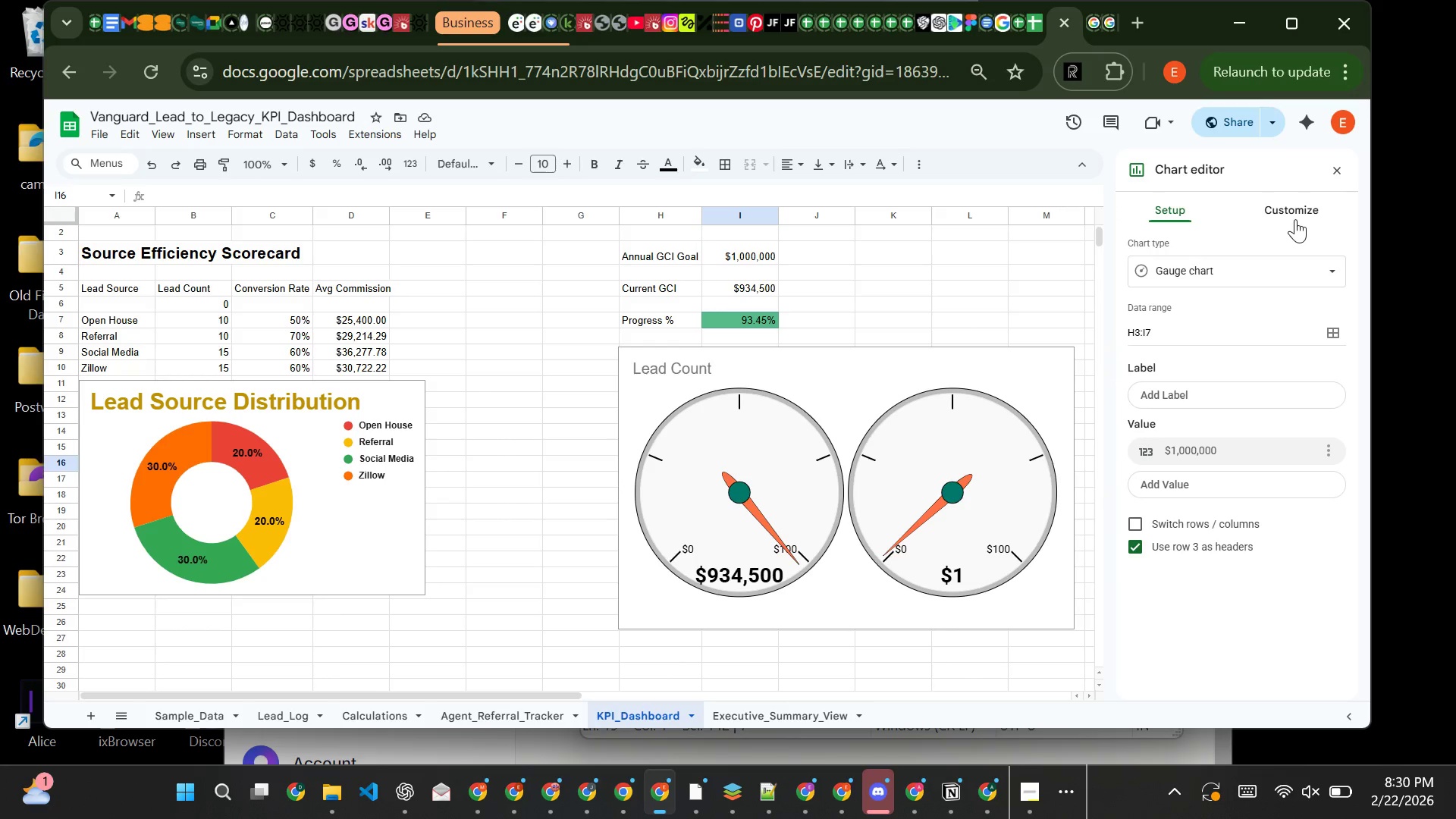 
left_click([1295, 219])
 